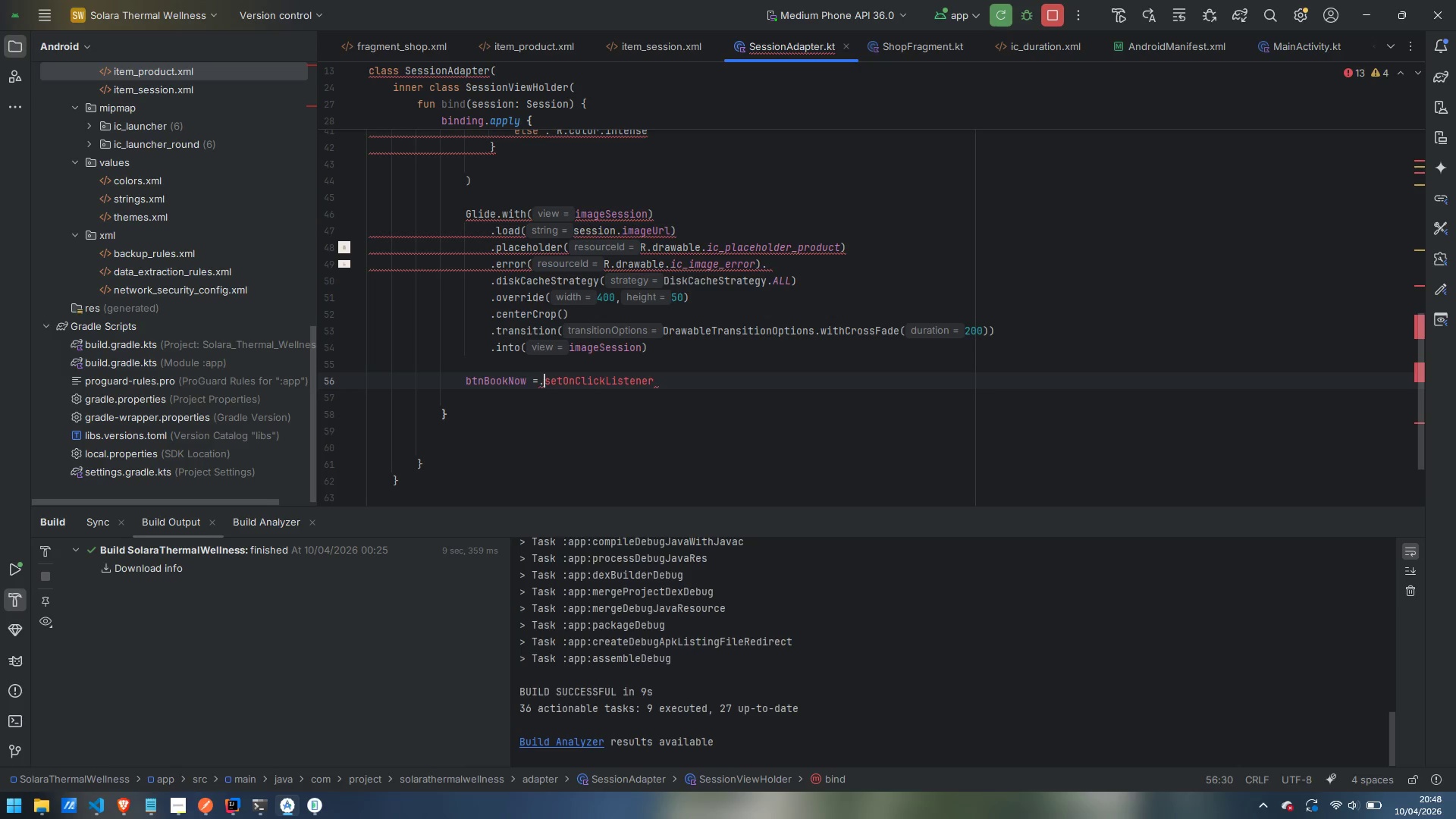 
key(ArrowLeft)
 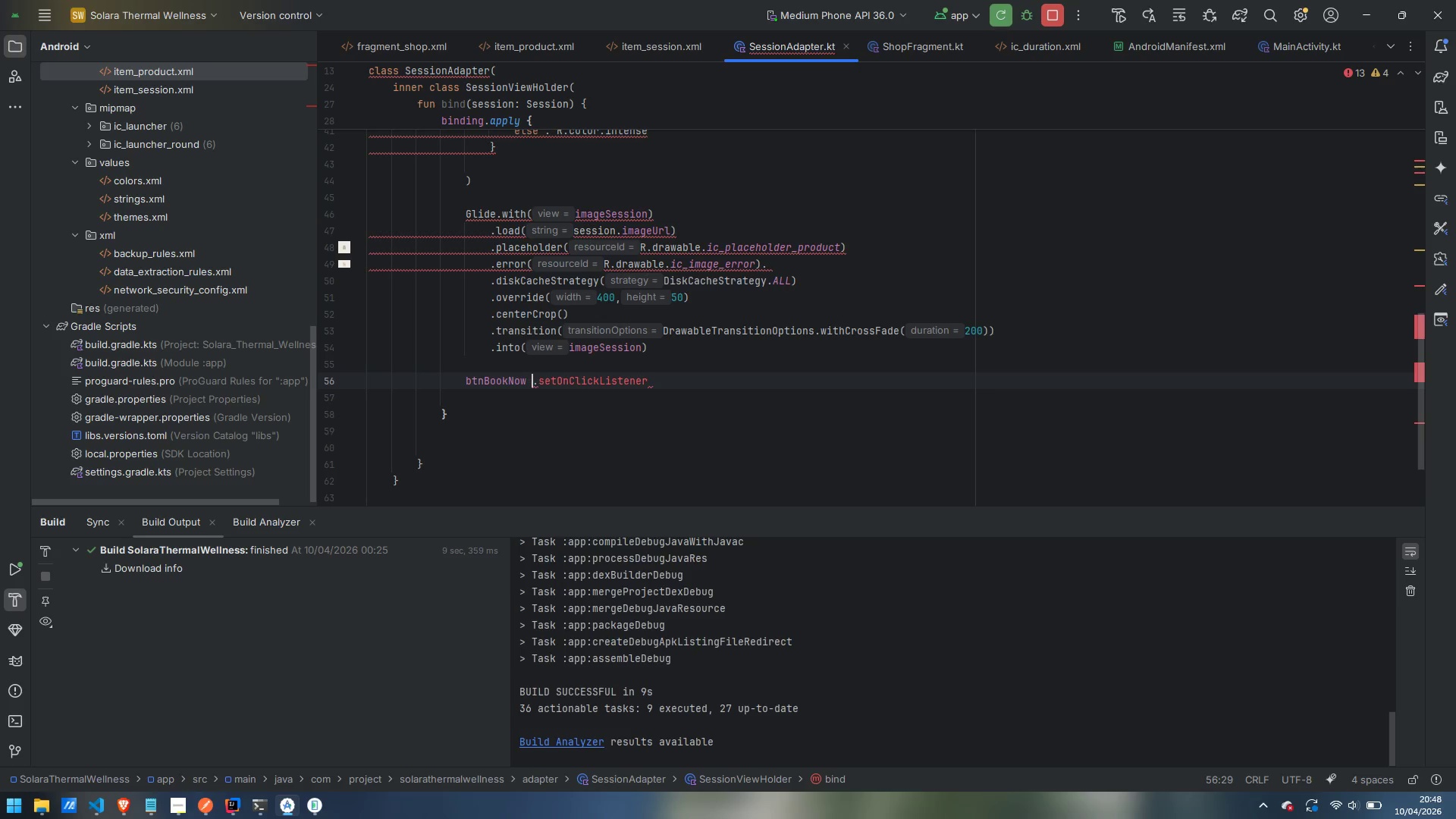 
key(Backspace)
 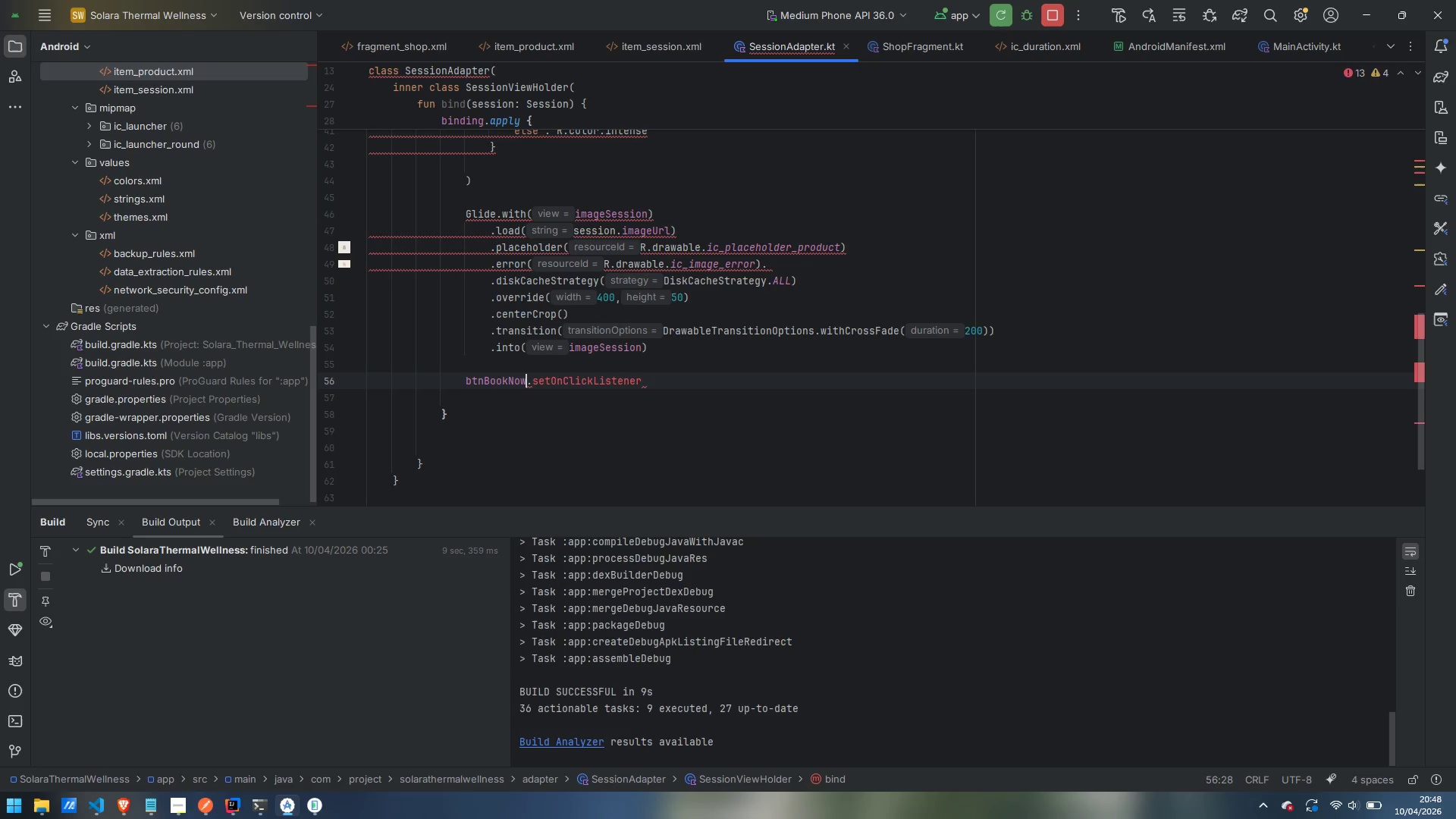 
key(Backspace)
 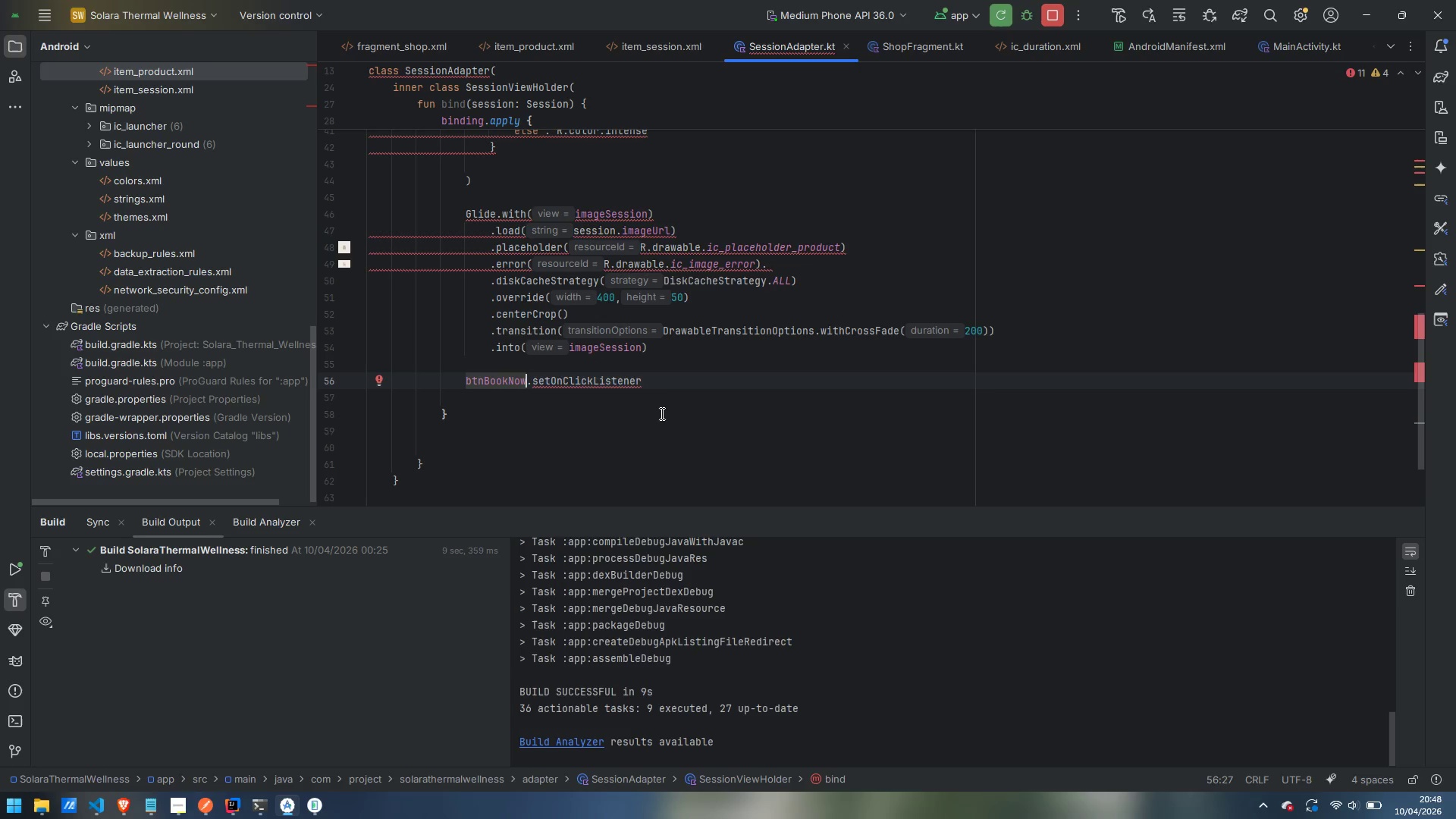 
left_click([659, 384])
 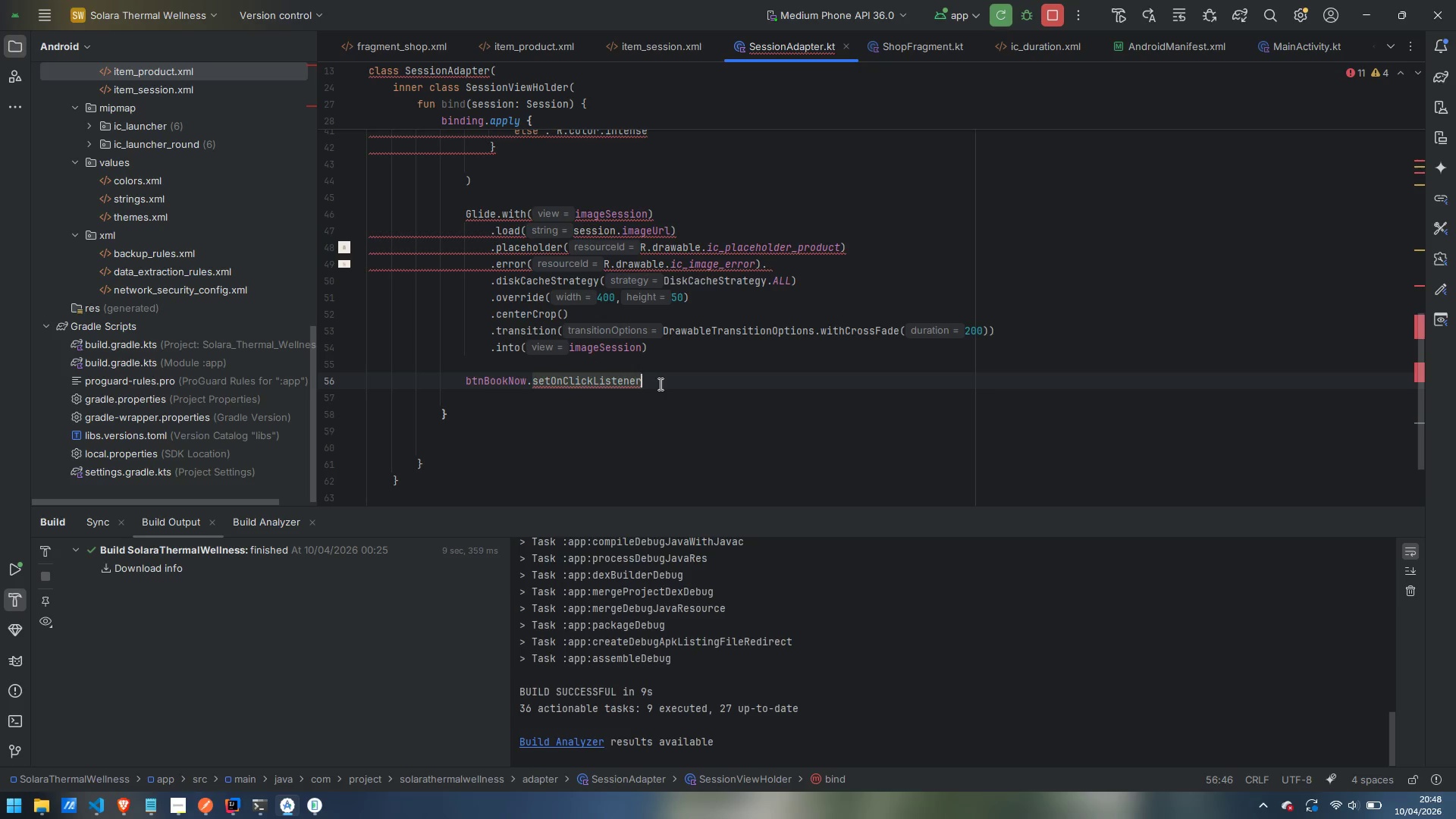 
key(Shift+9)
 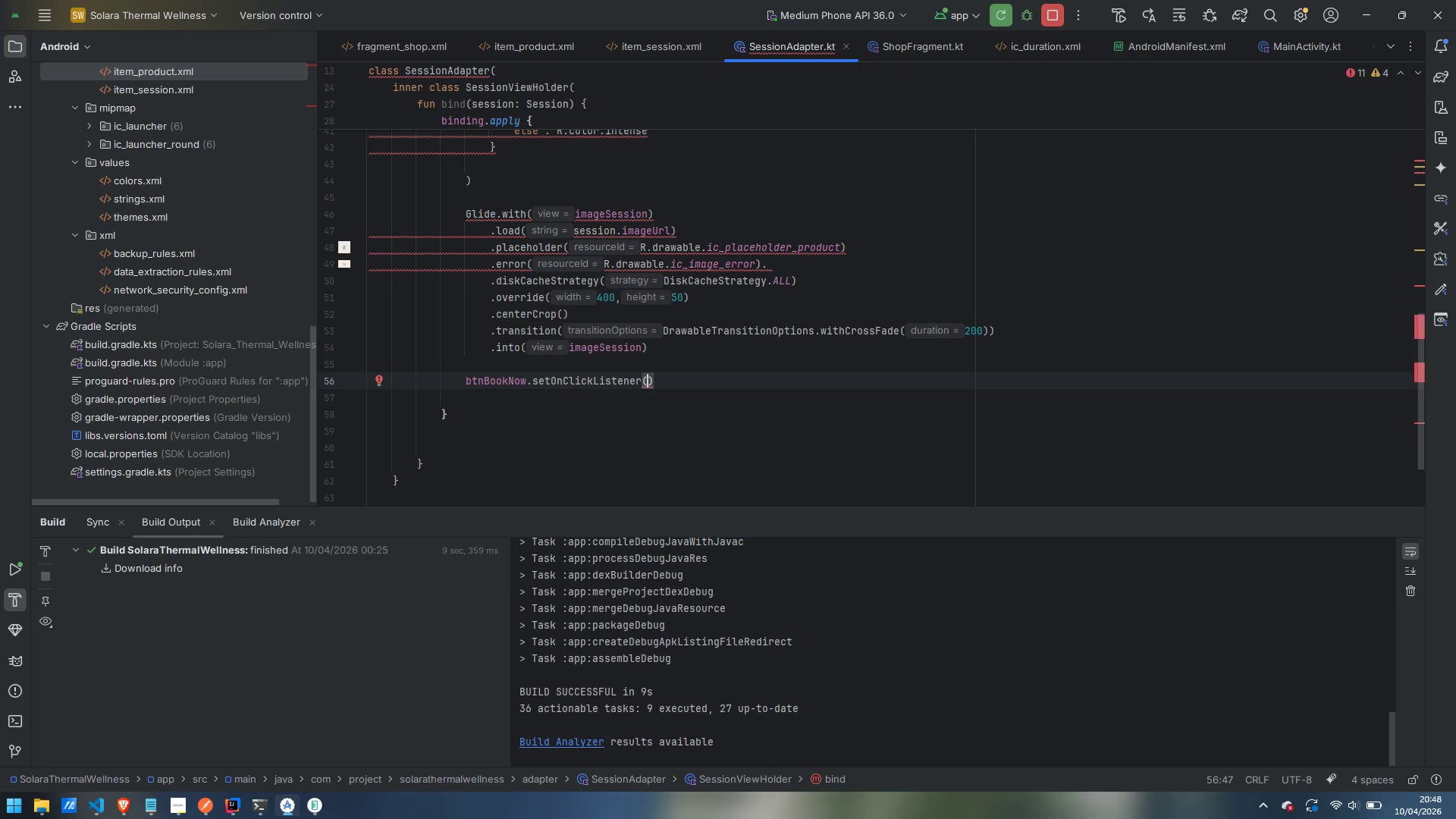 
key(Backspace)
 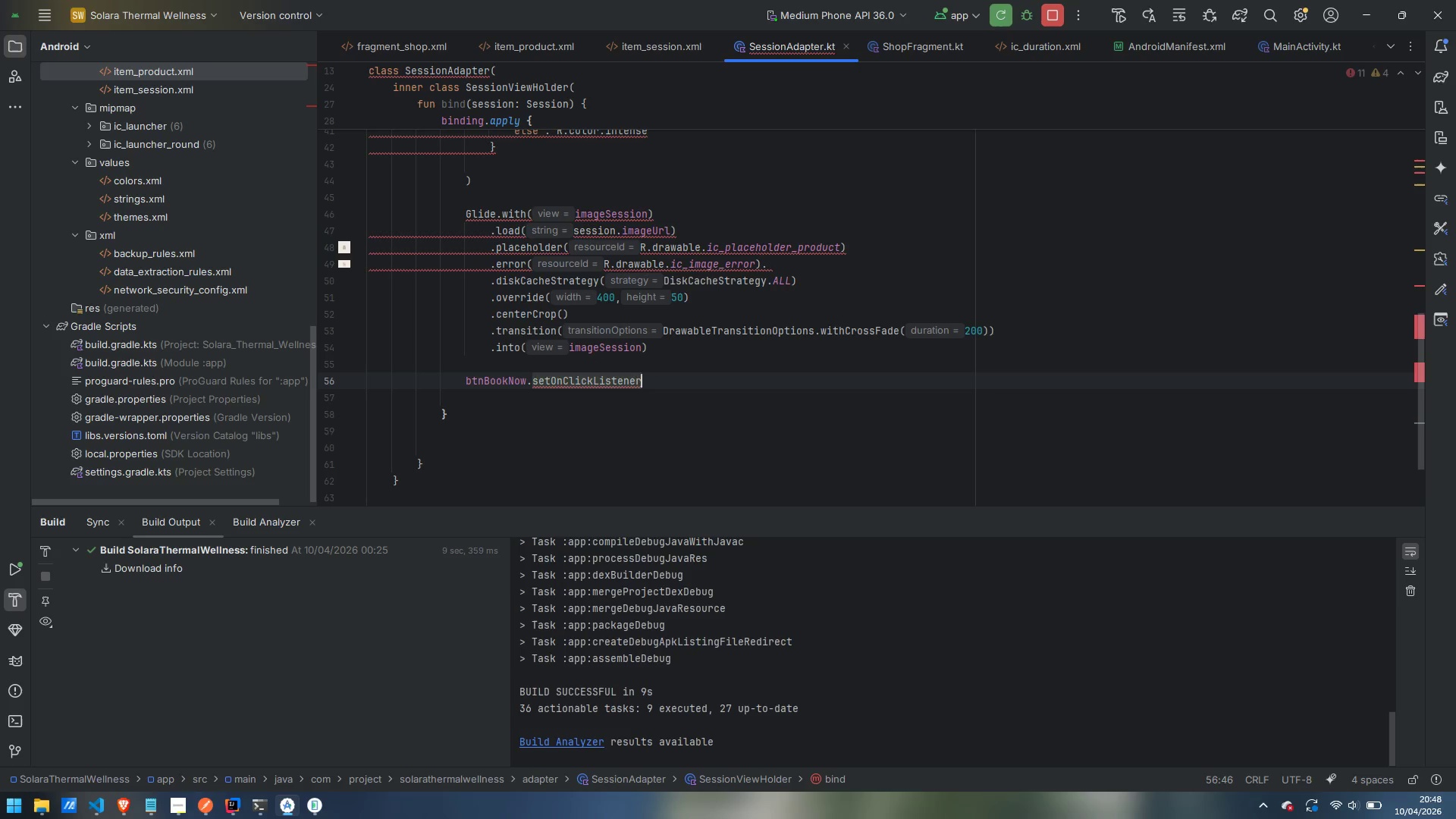 
key(Space)
 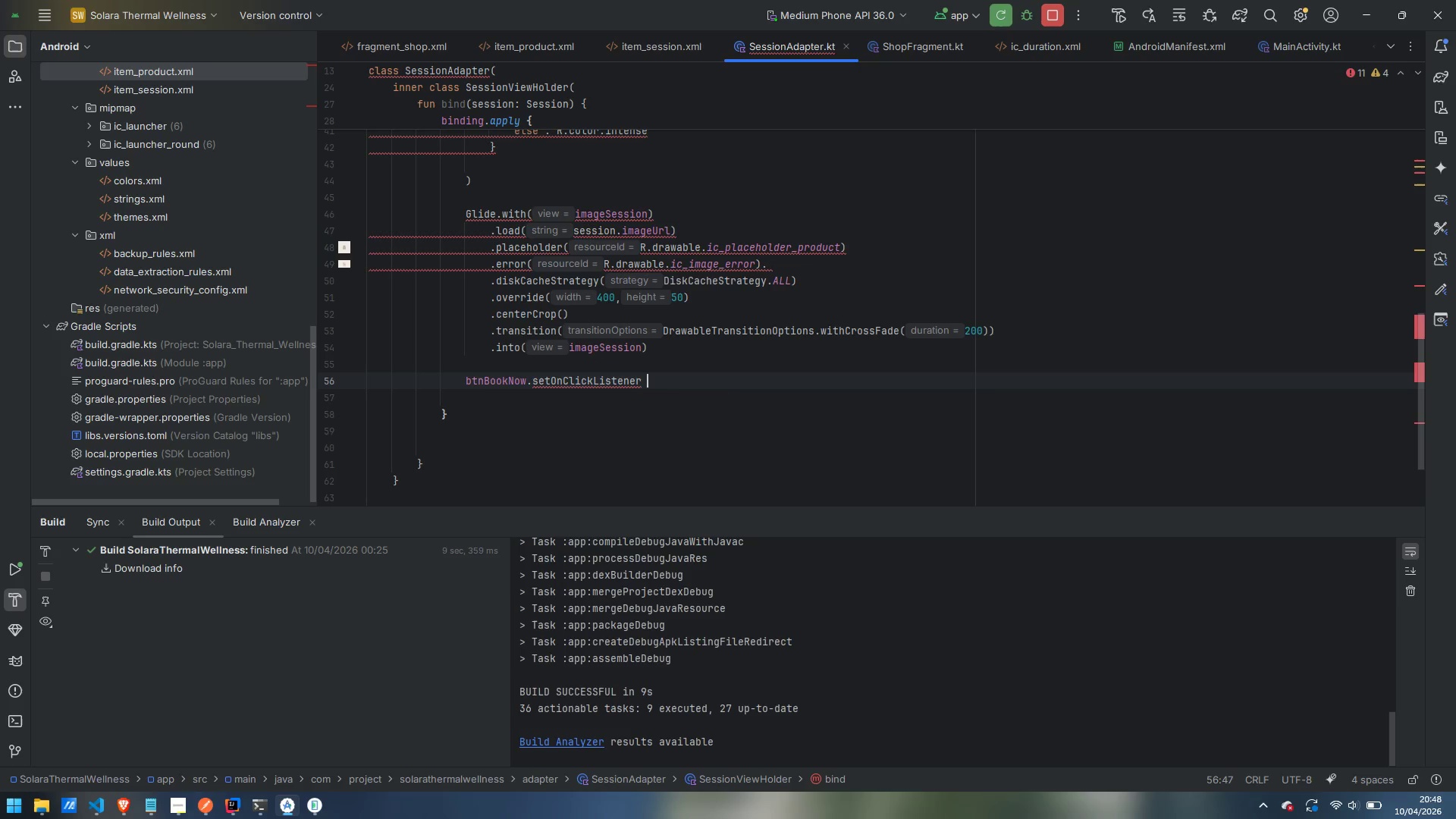 
key(Shift+BracketLeft)
 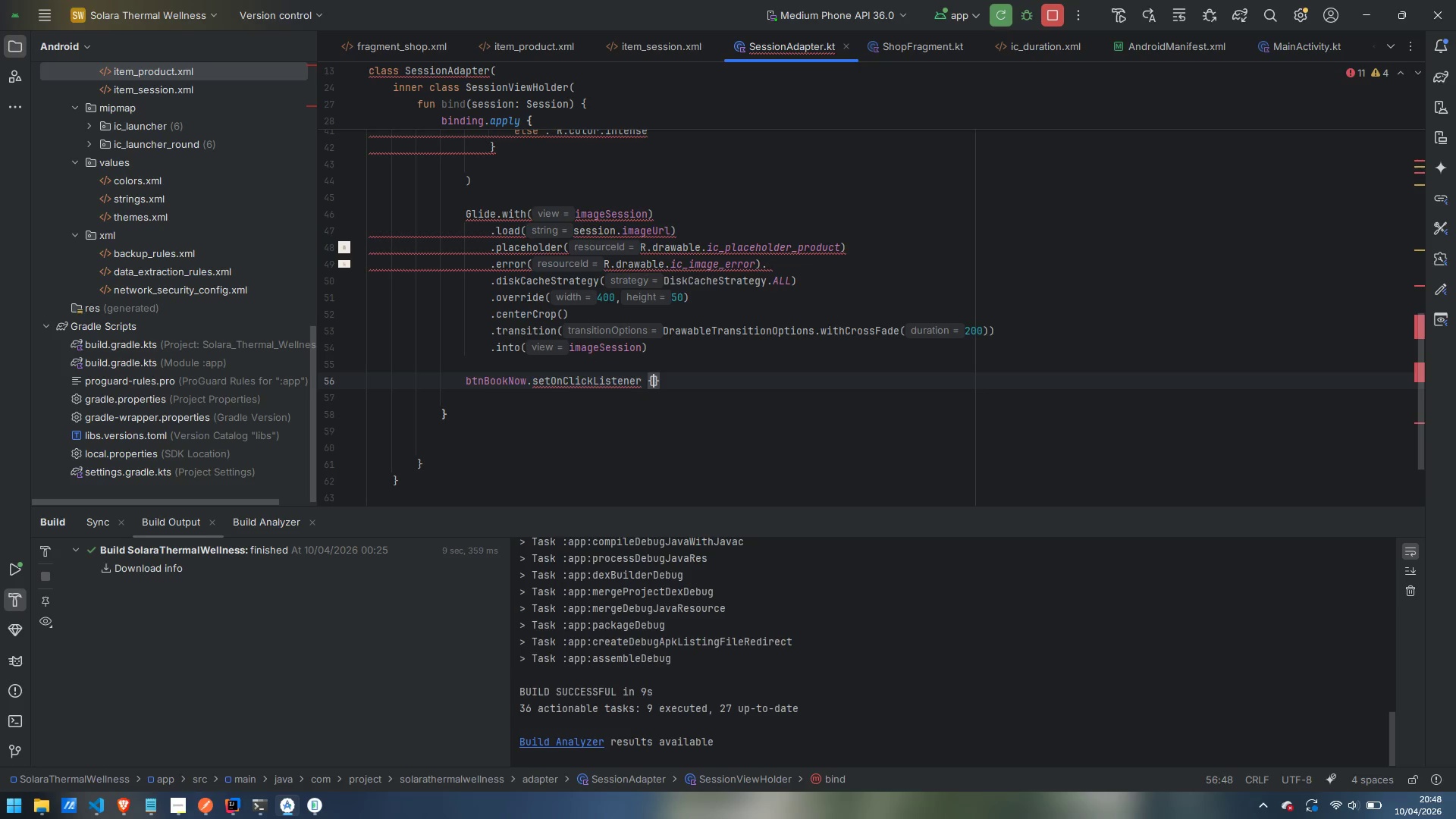 
key(Space)
 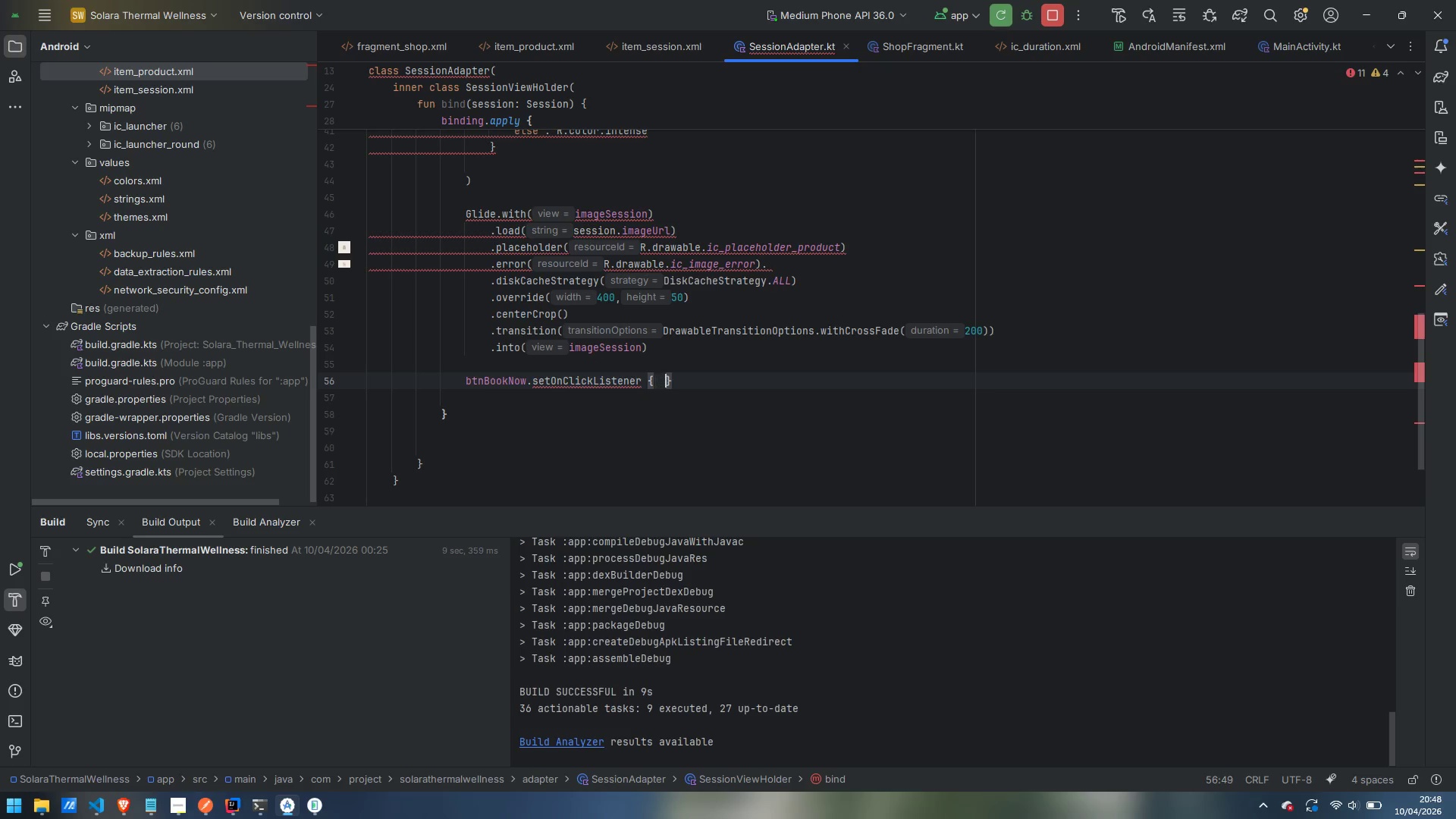 
key(Space)
 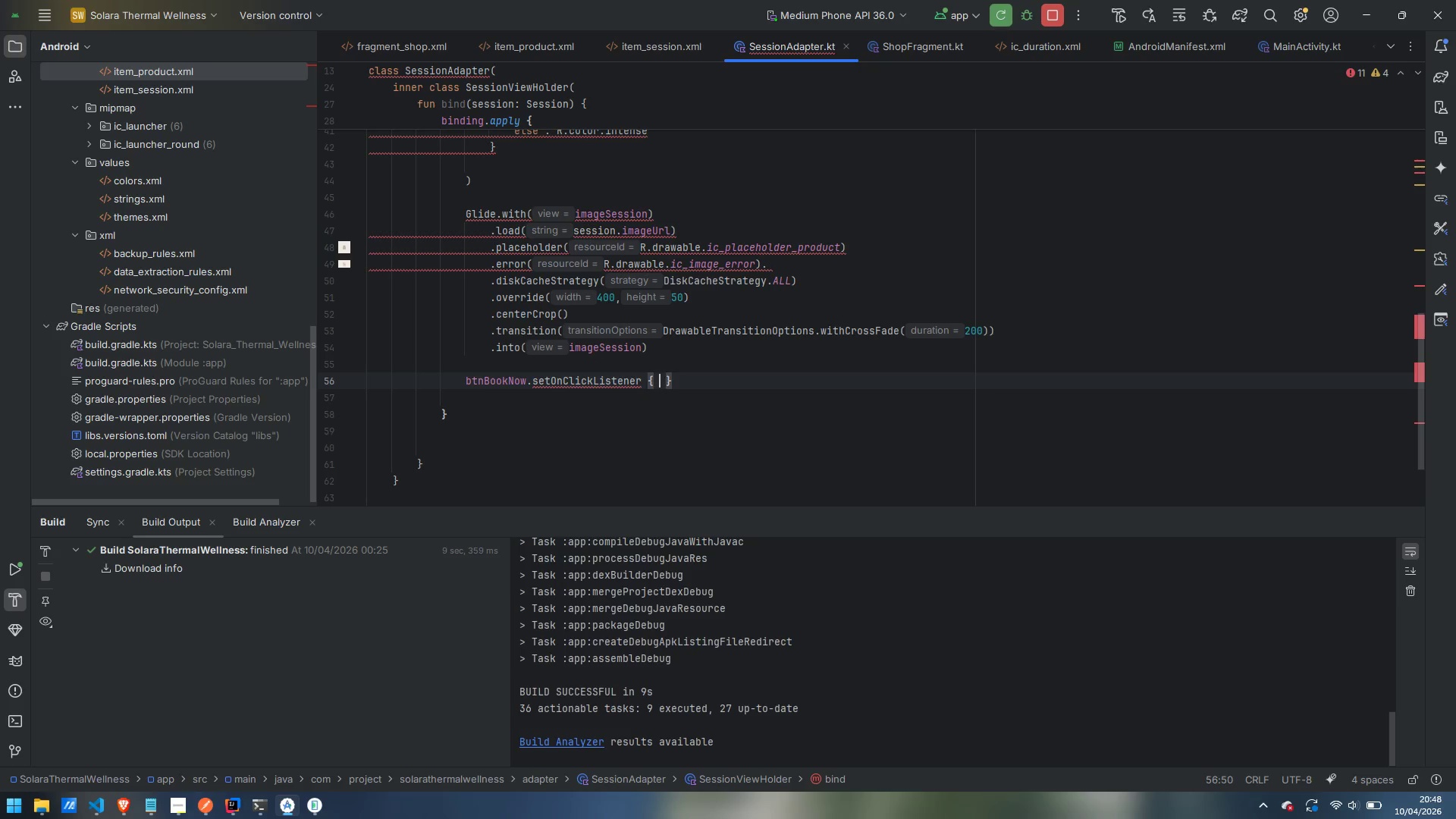 
key(ArrowLeft)
 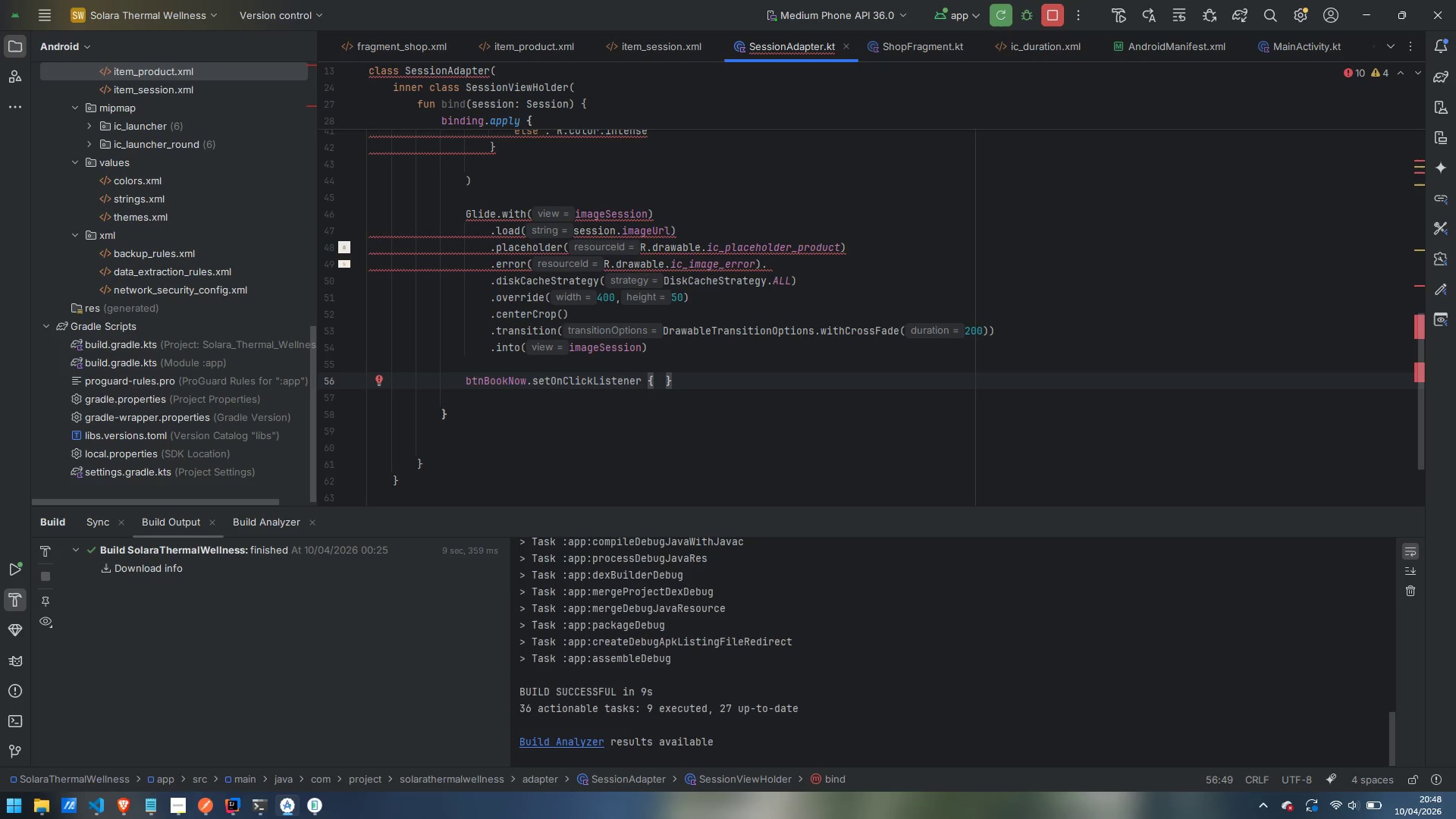 
type(onB)
 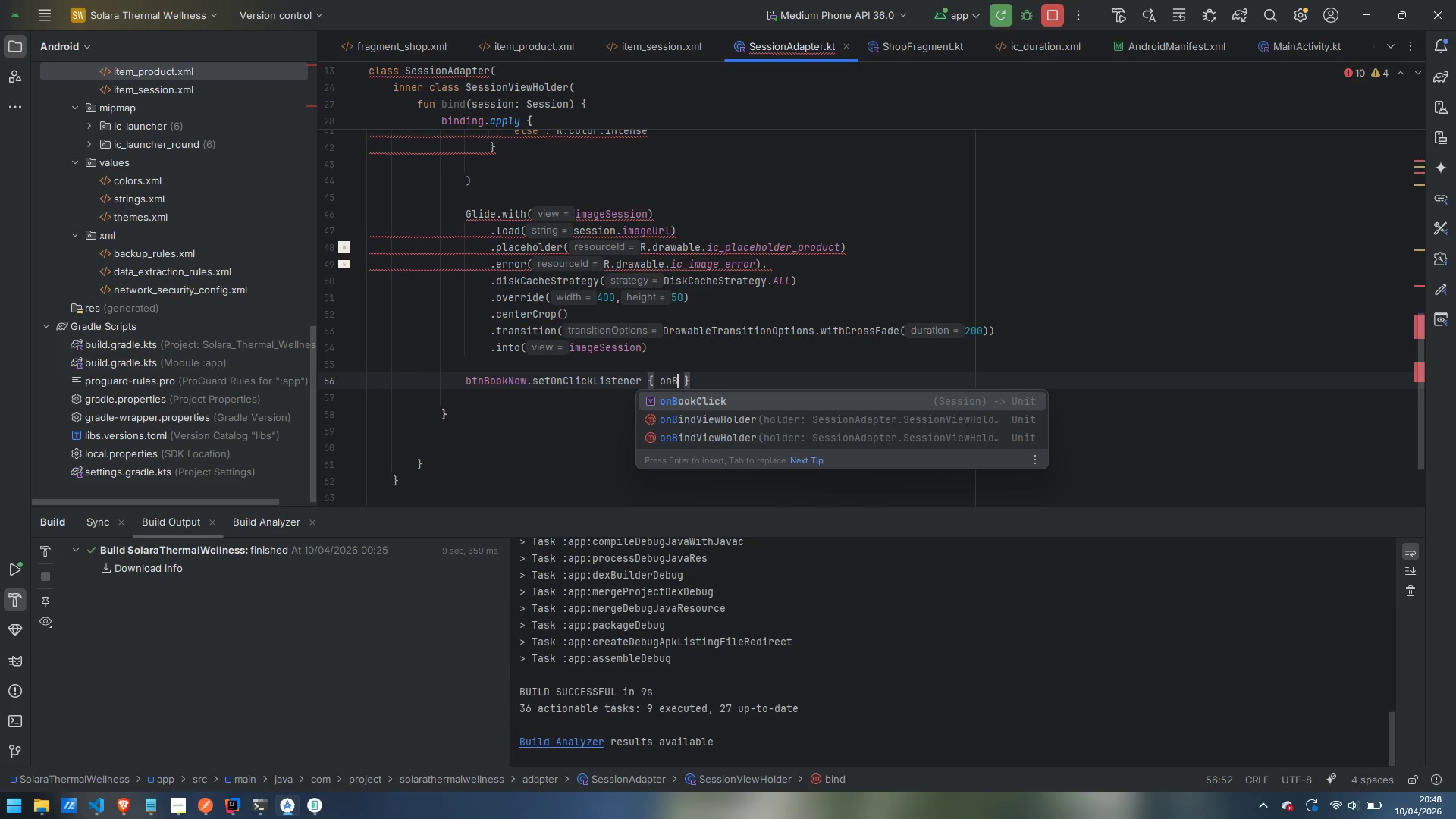 
key(Enter)
 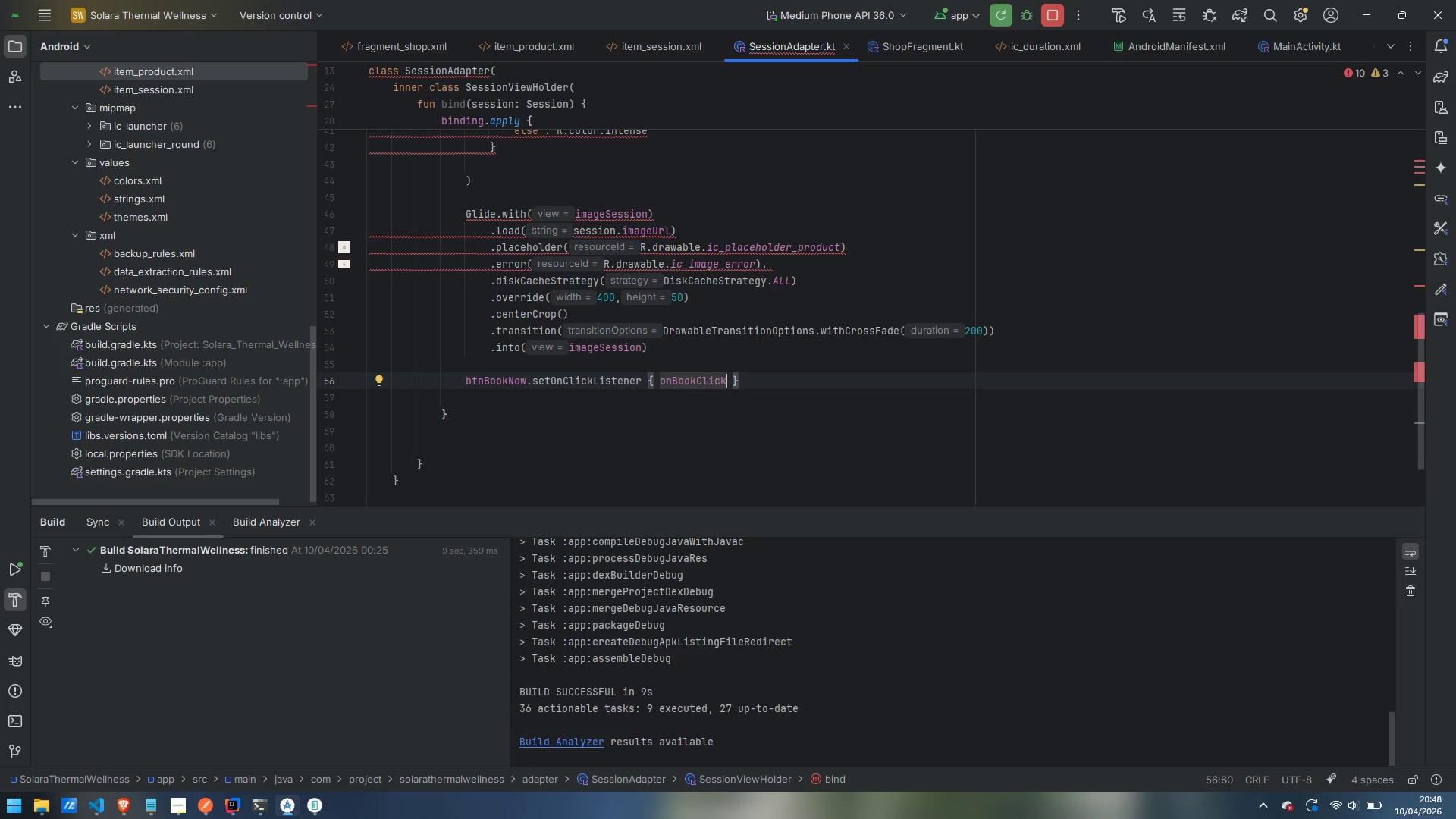 
type((session)
 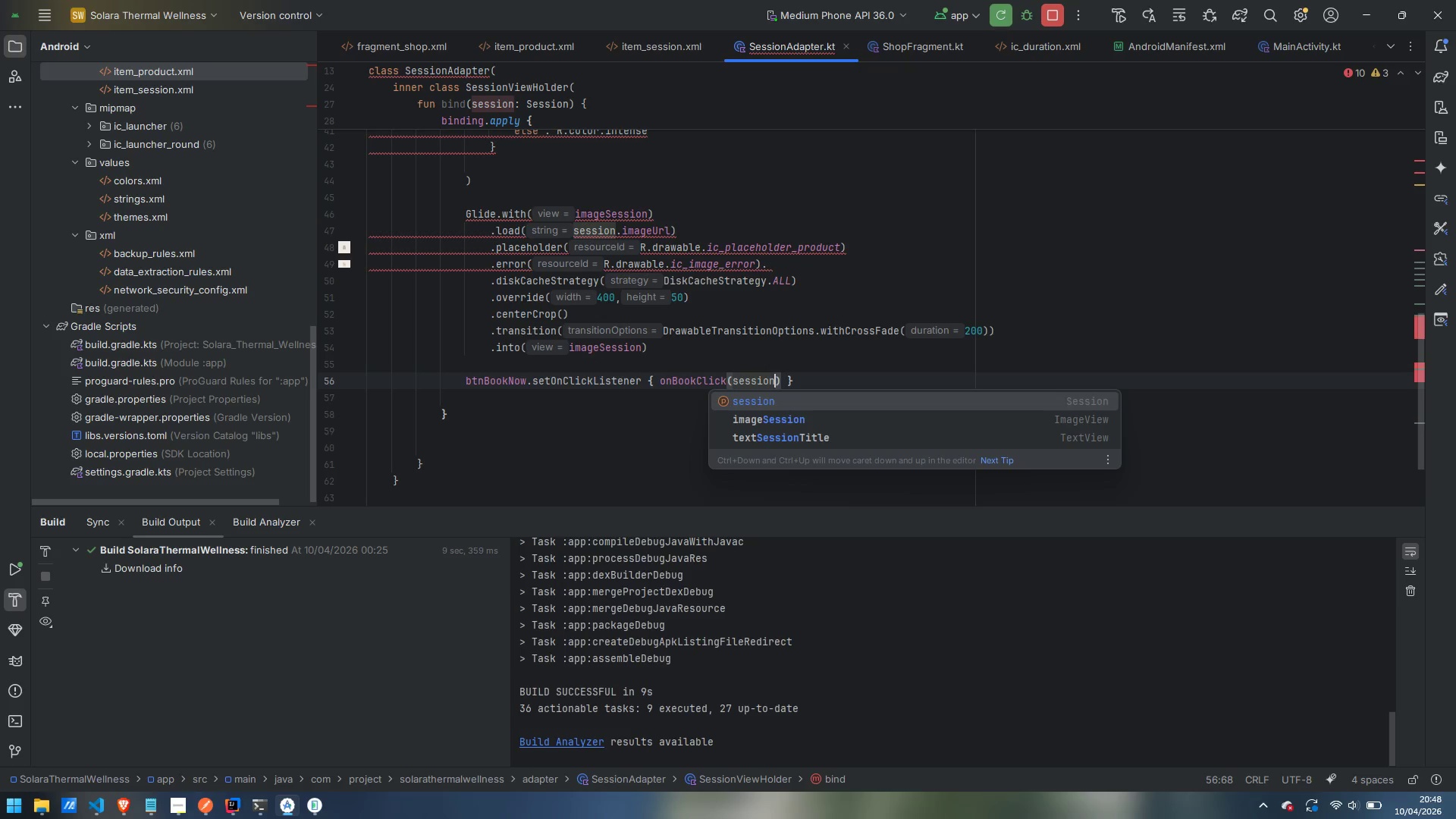 
key(Enter)
 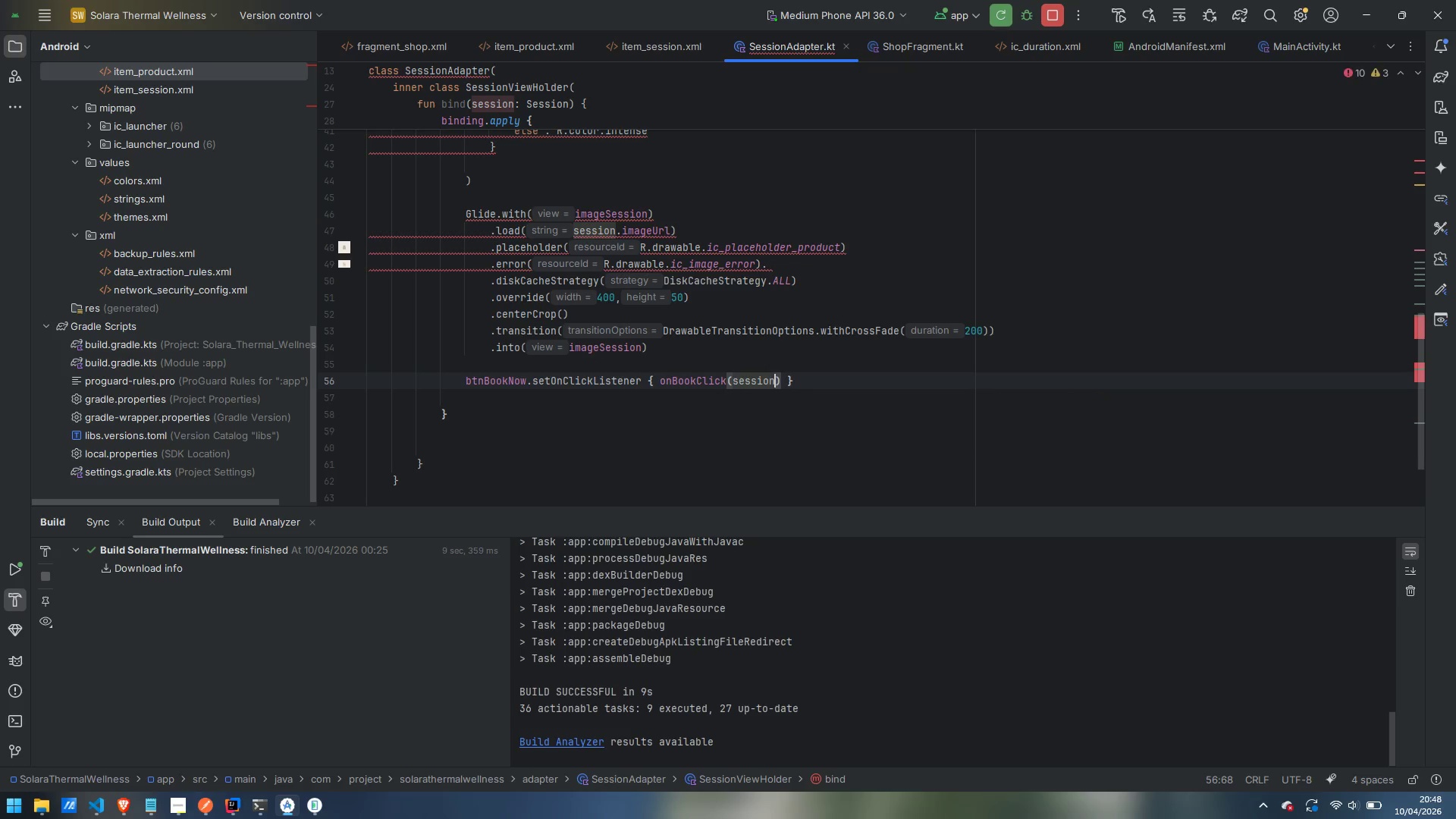 
key(ArrowRight)
 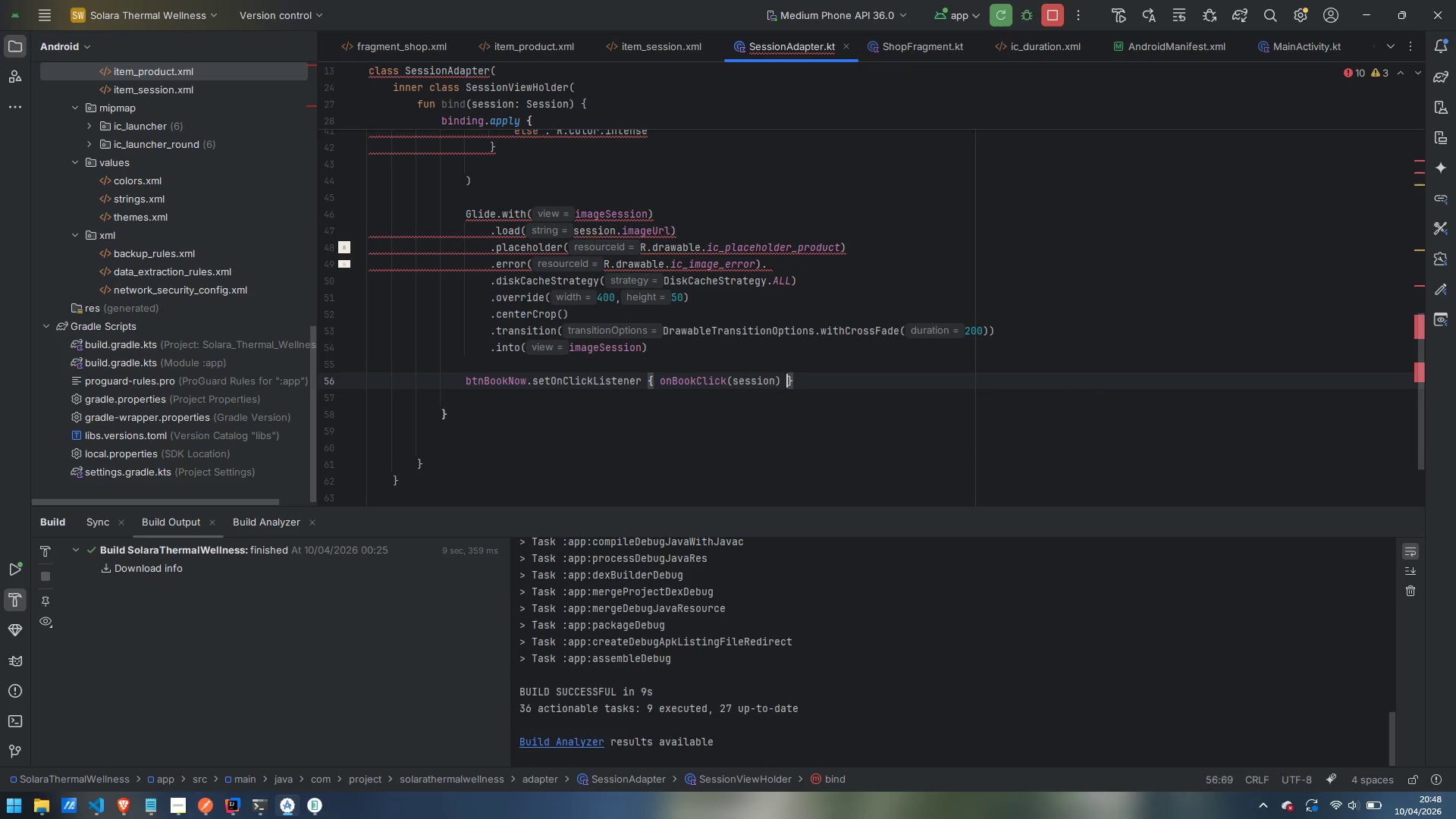 
key(ArrowRight)
 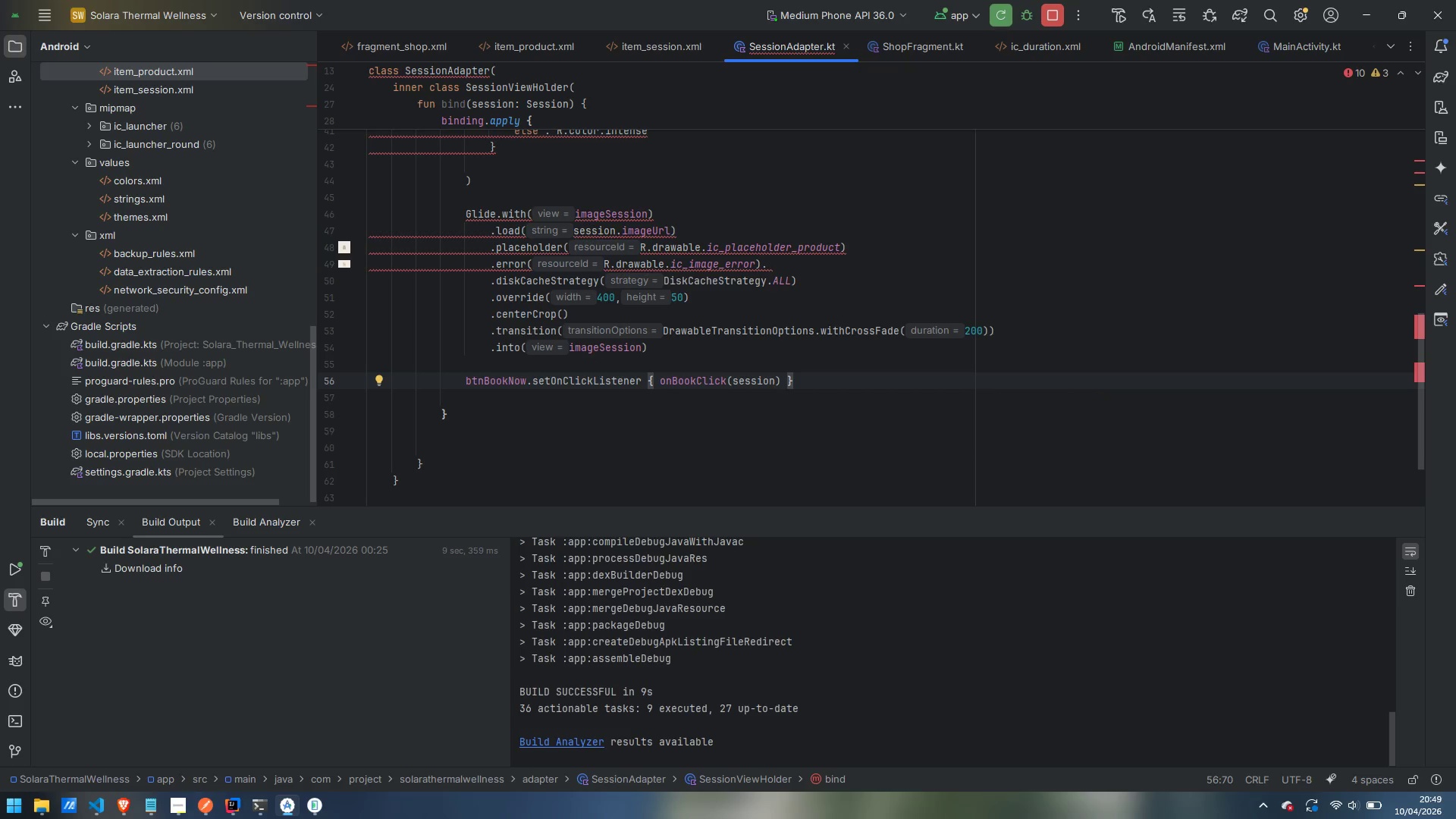 
key(ArrowRight)
 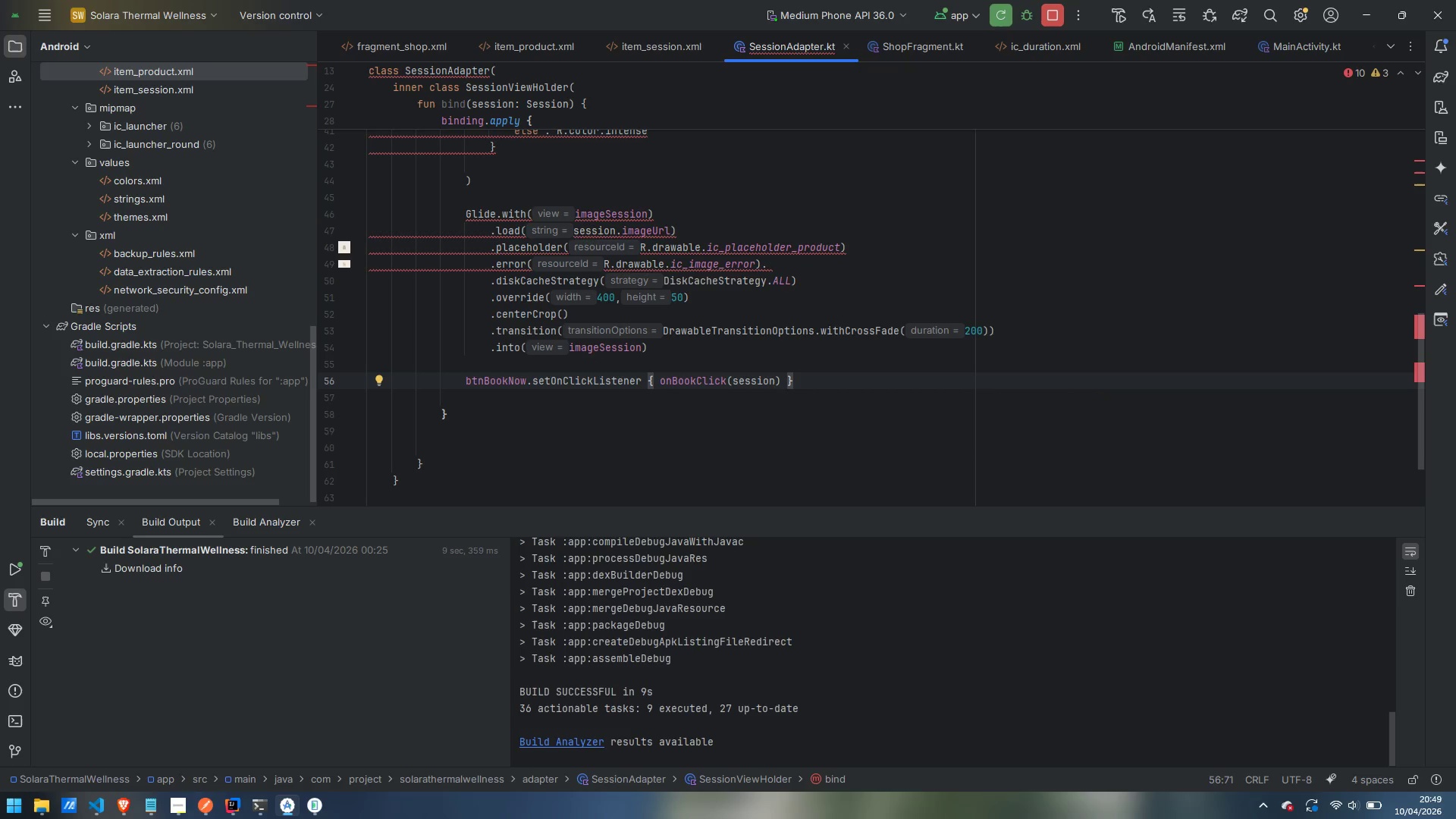 
wait(8.75)
 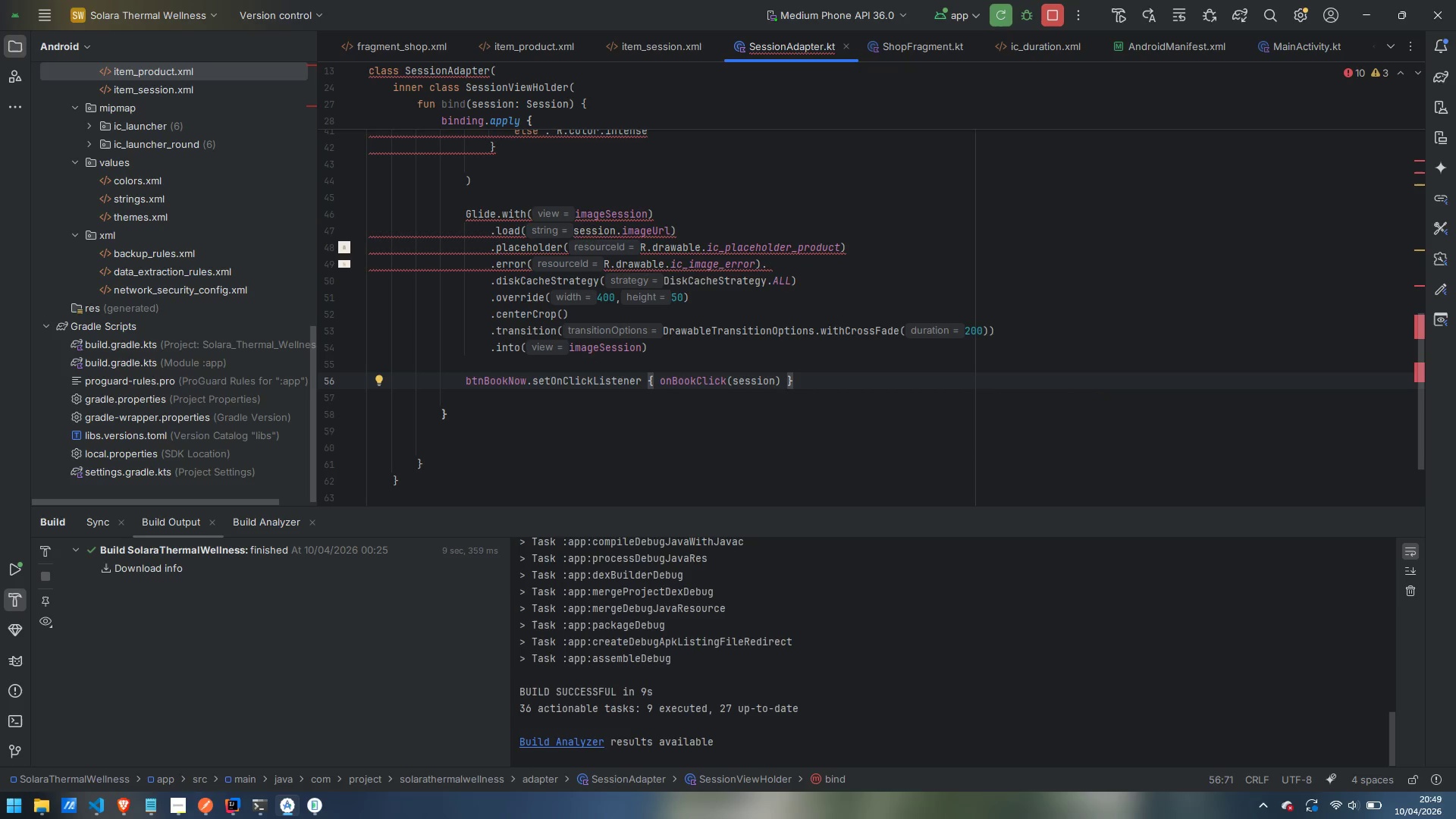 
key(ArrowDown)
 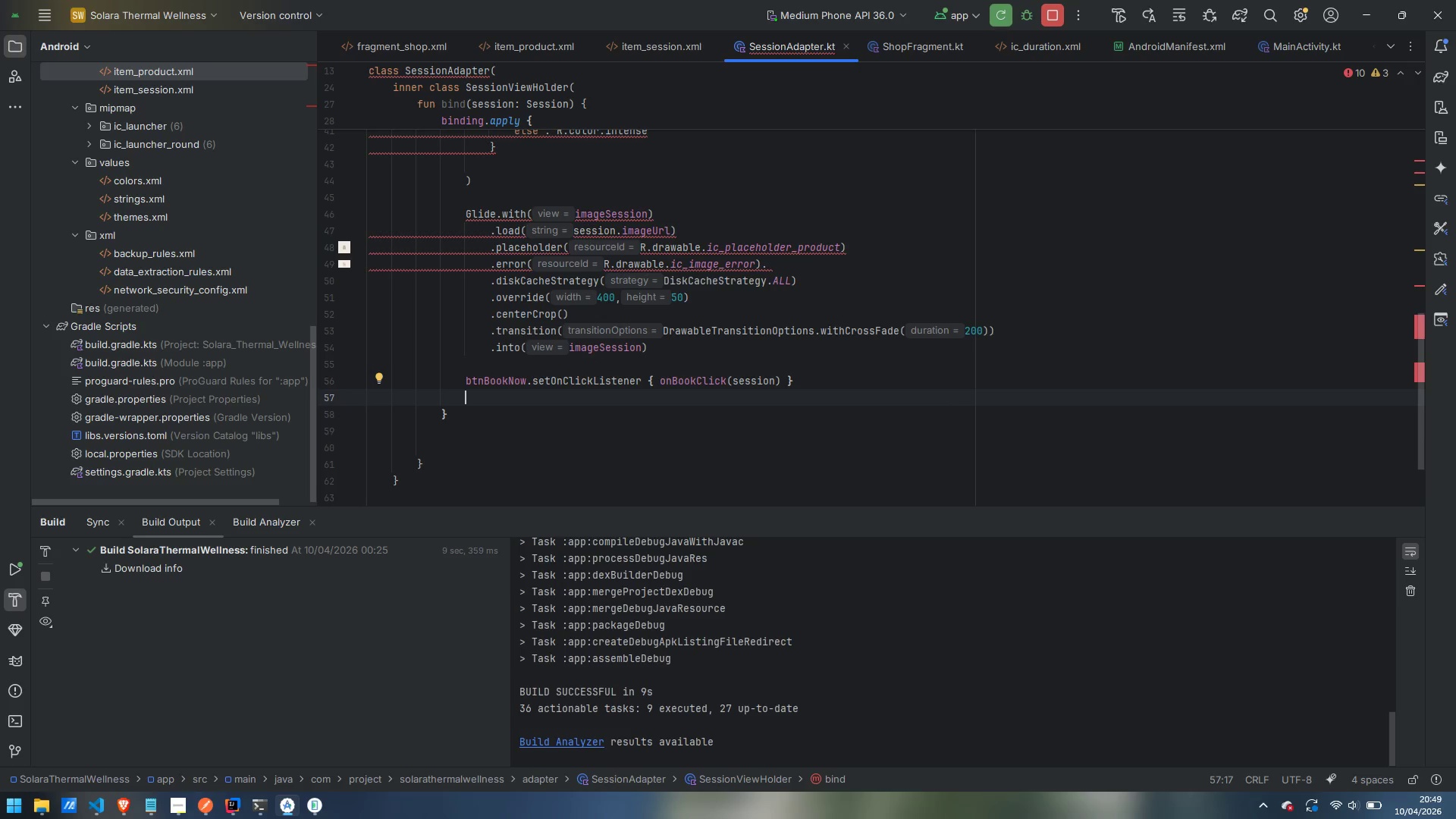 
key(ArrowDown)
 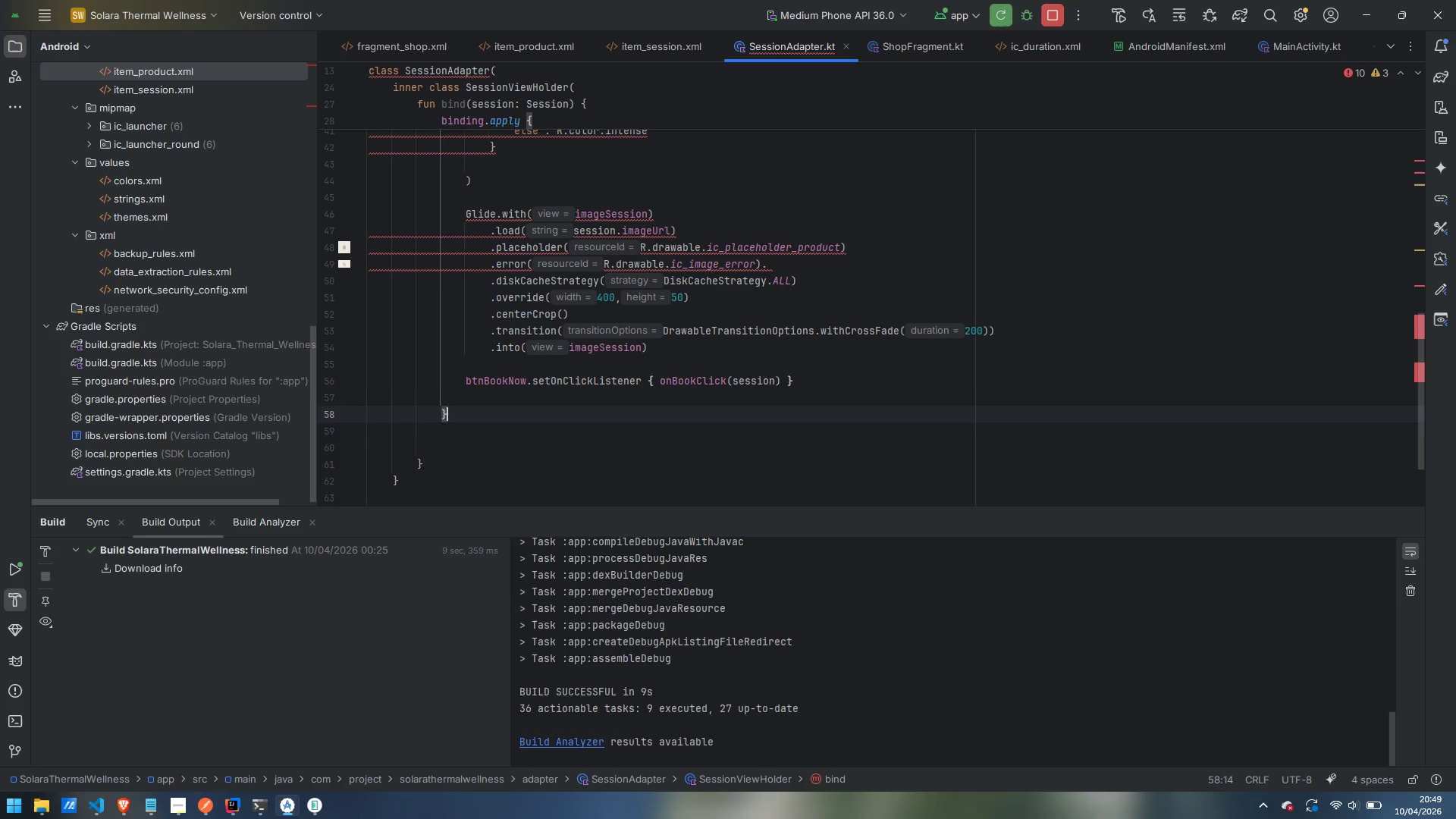 
key(ArrowDown)
 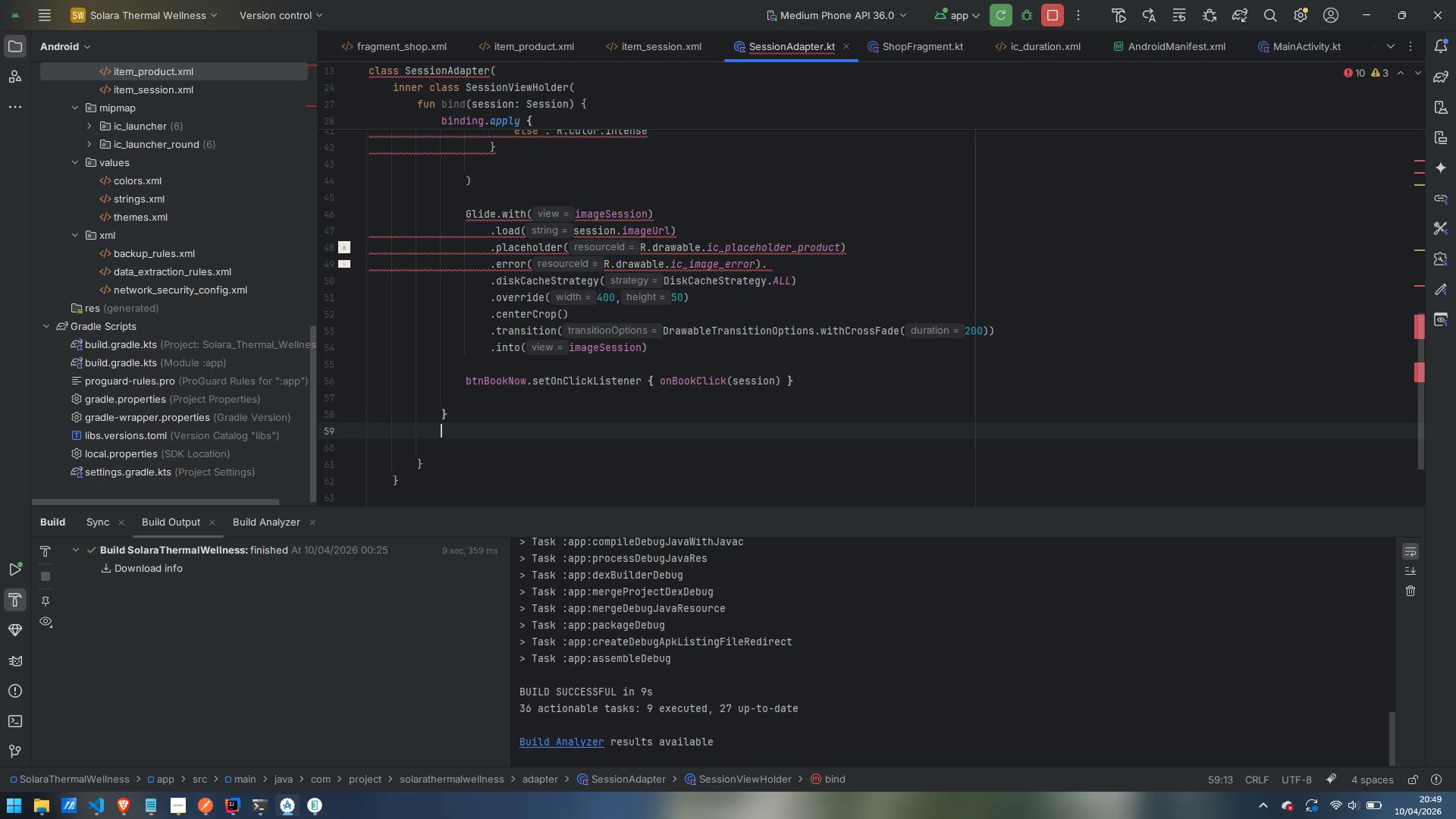 
key(Control+Backspace)
 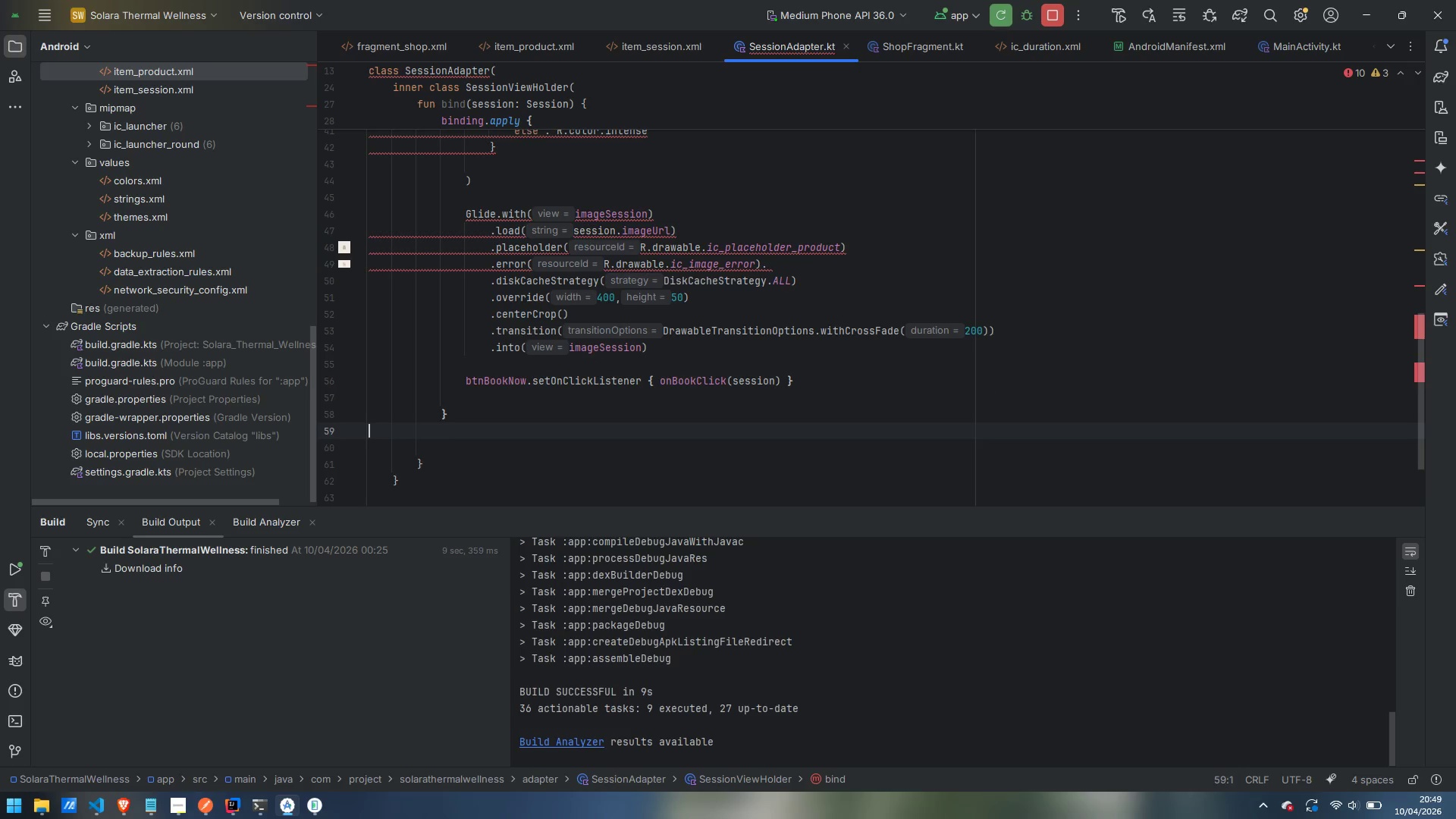 
key(Backspace)
 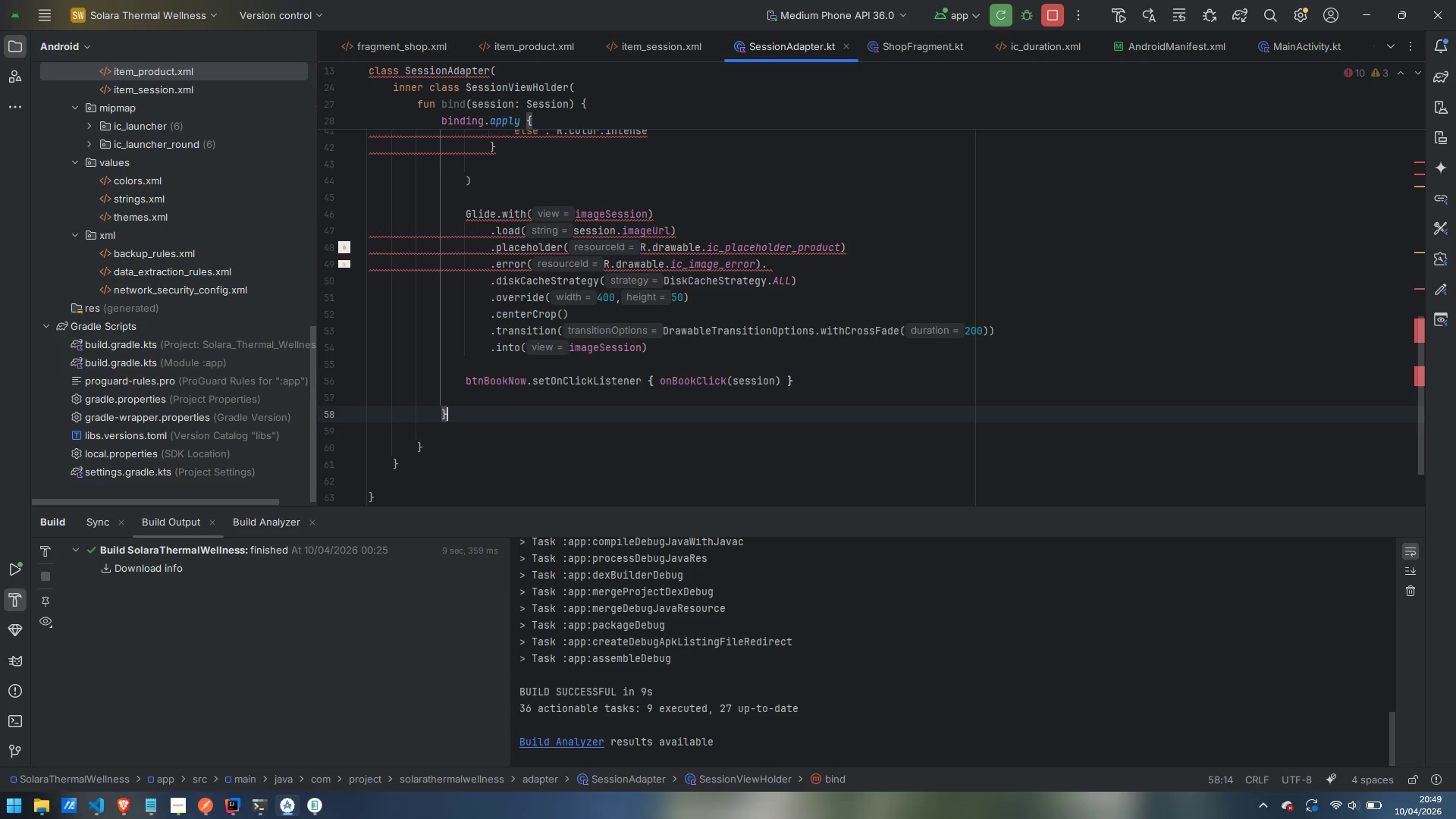 
key(ArrowDown)
 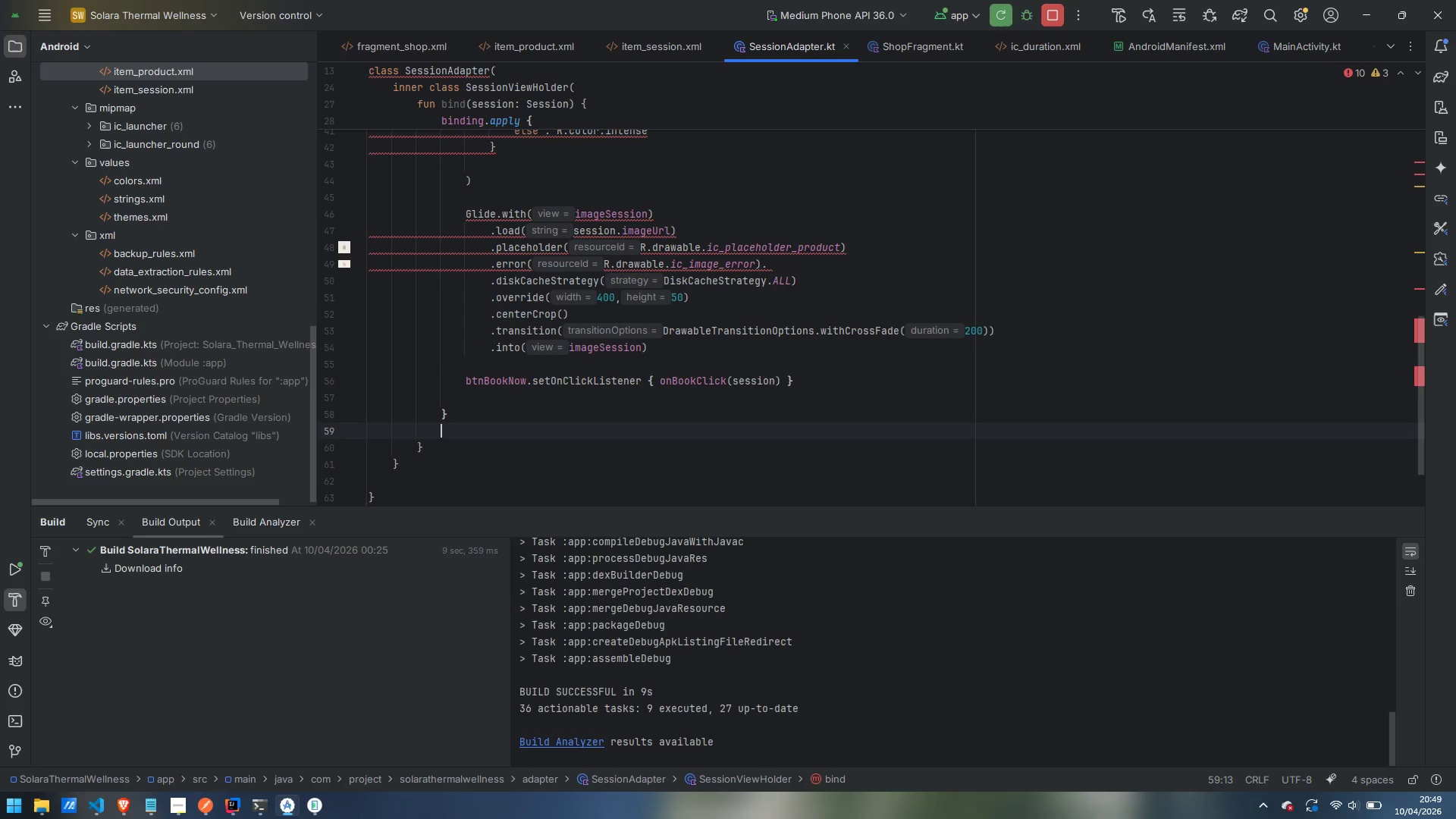 
key(Control+Backspace)
 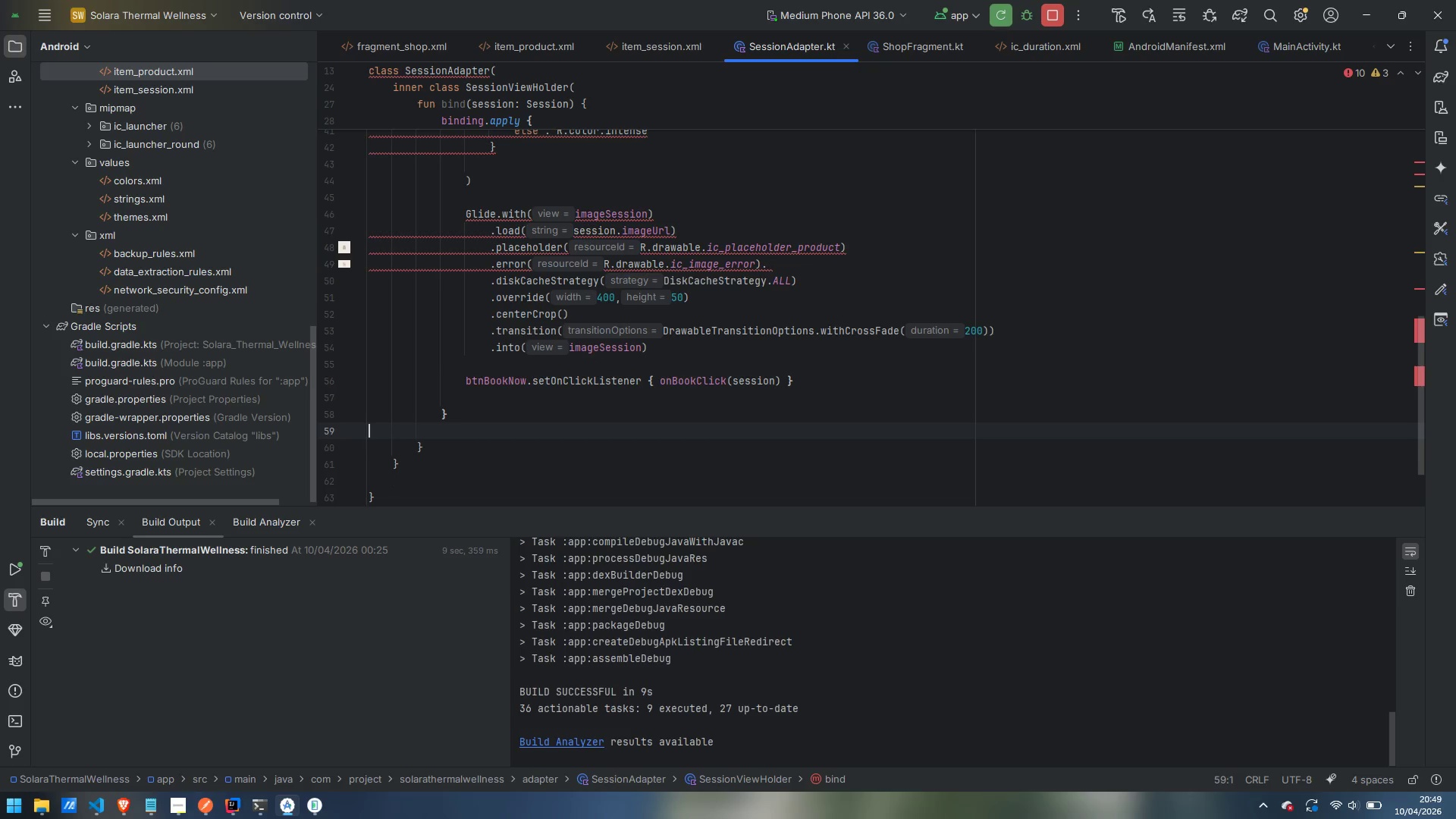 
key(Backspace)
 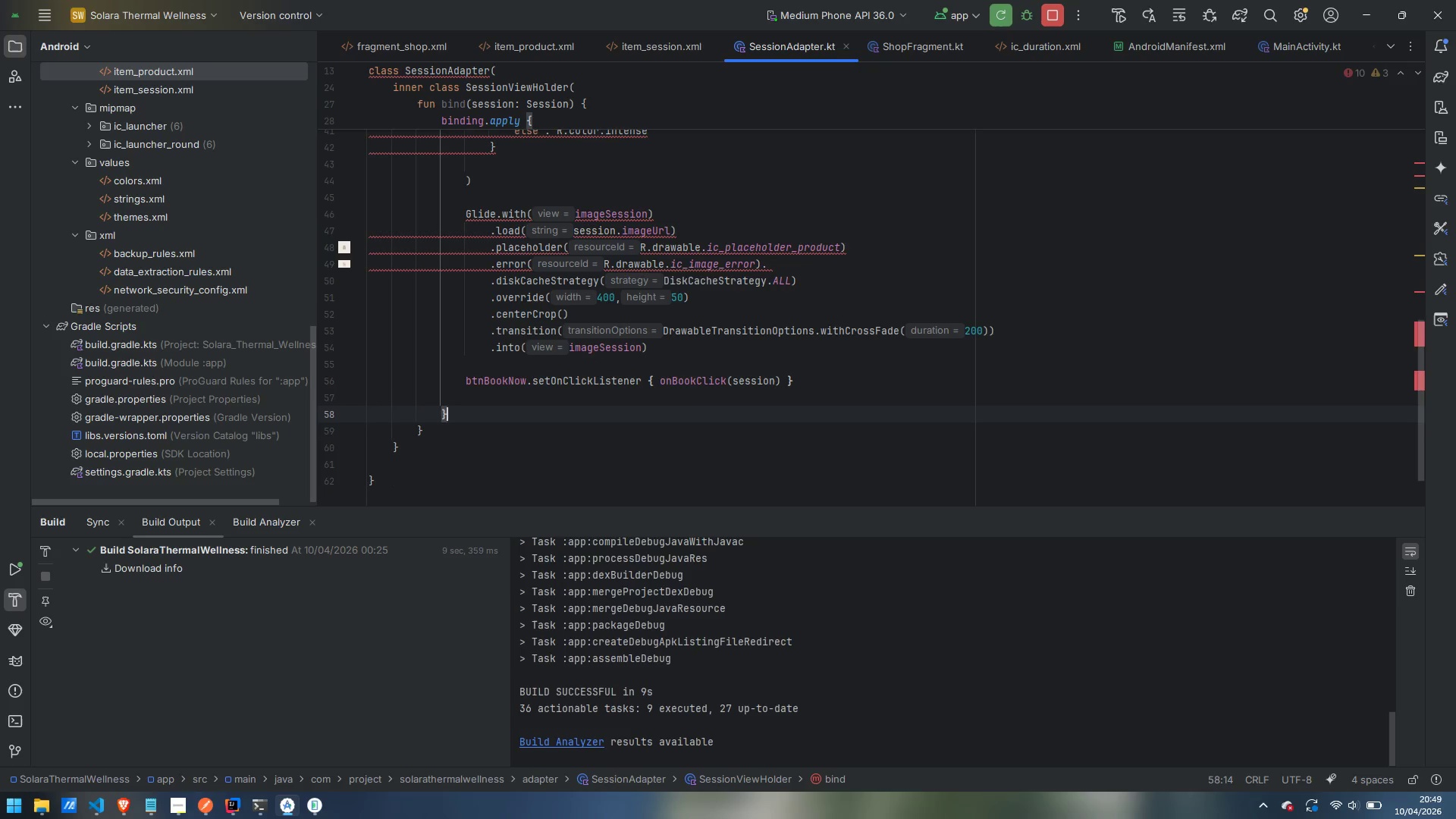 
key(ArrowDown)
 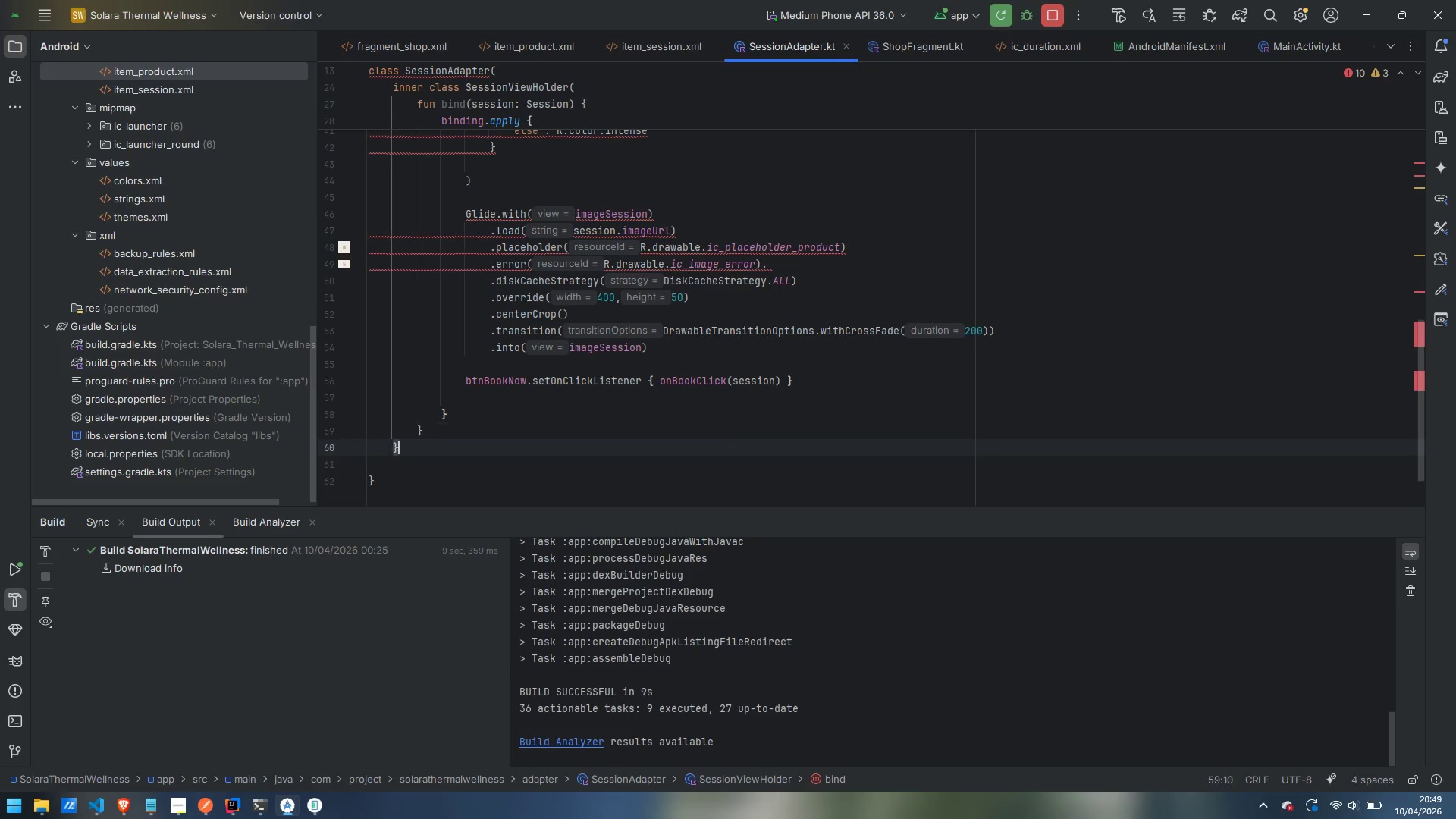 
key(ArrowDown)
 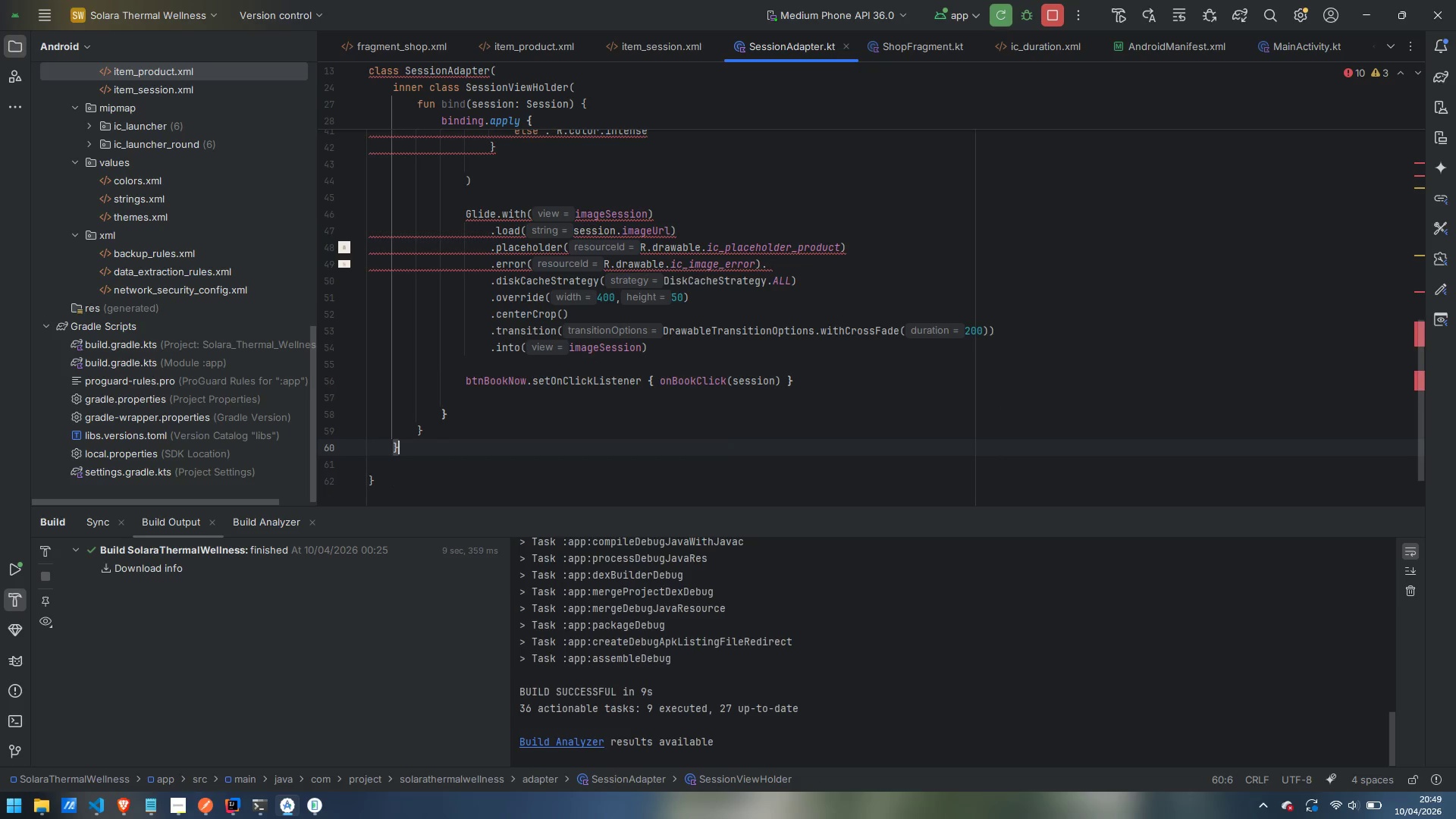 
key(Enter)
 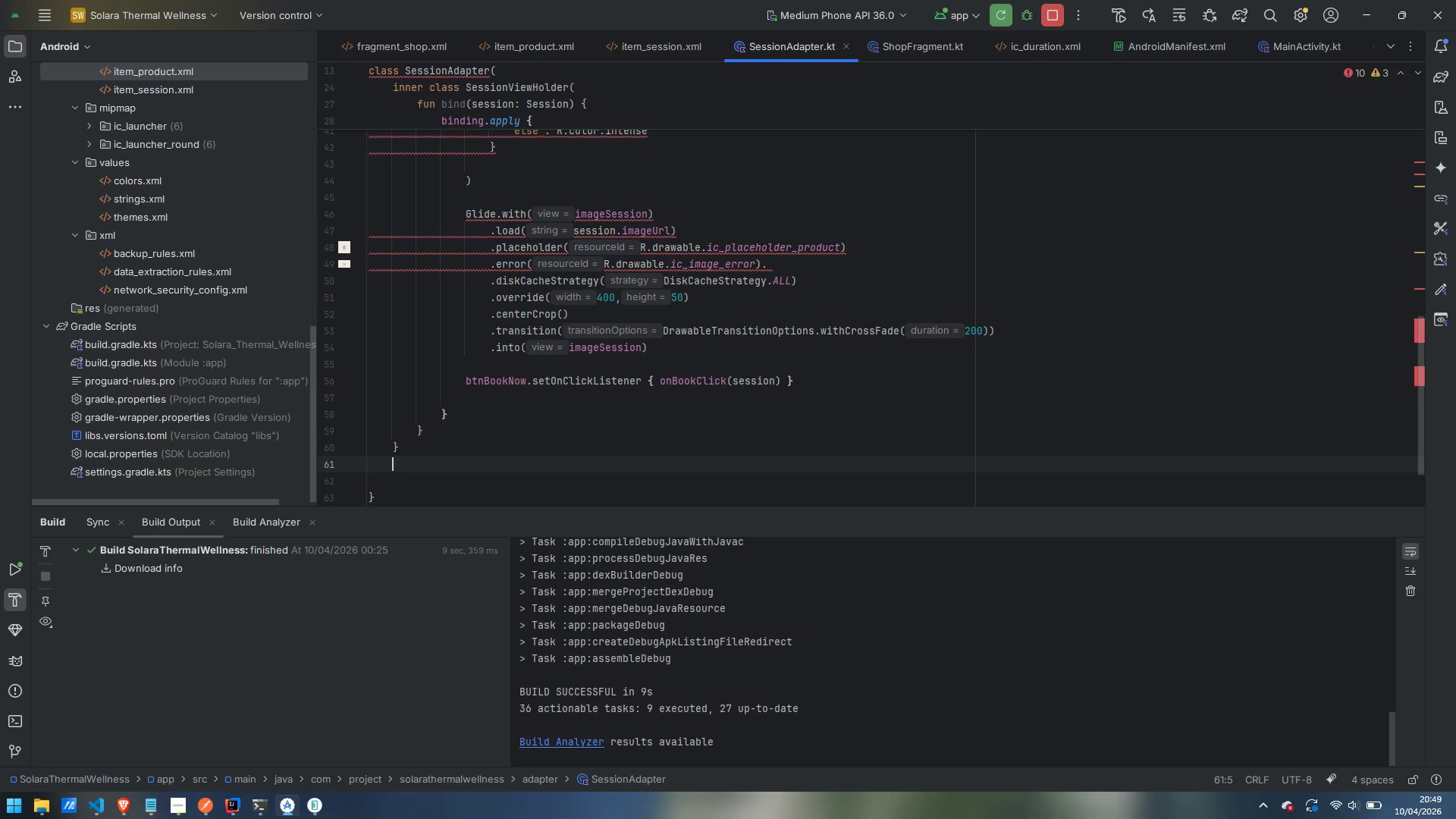 
key(Enter)
 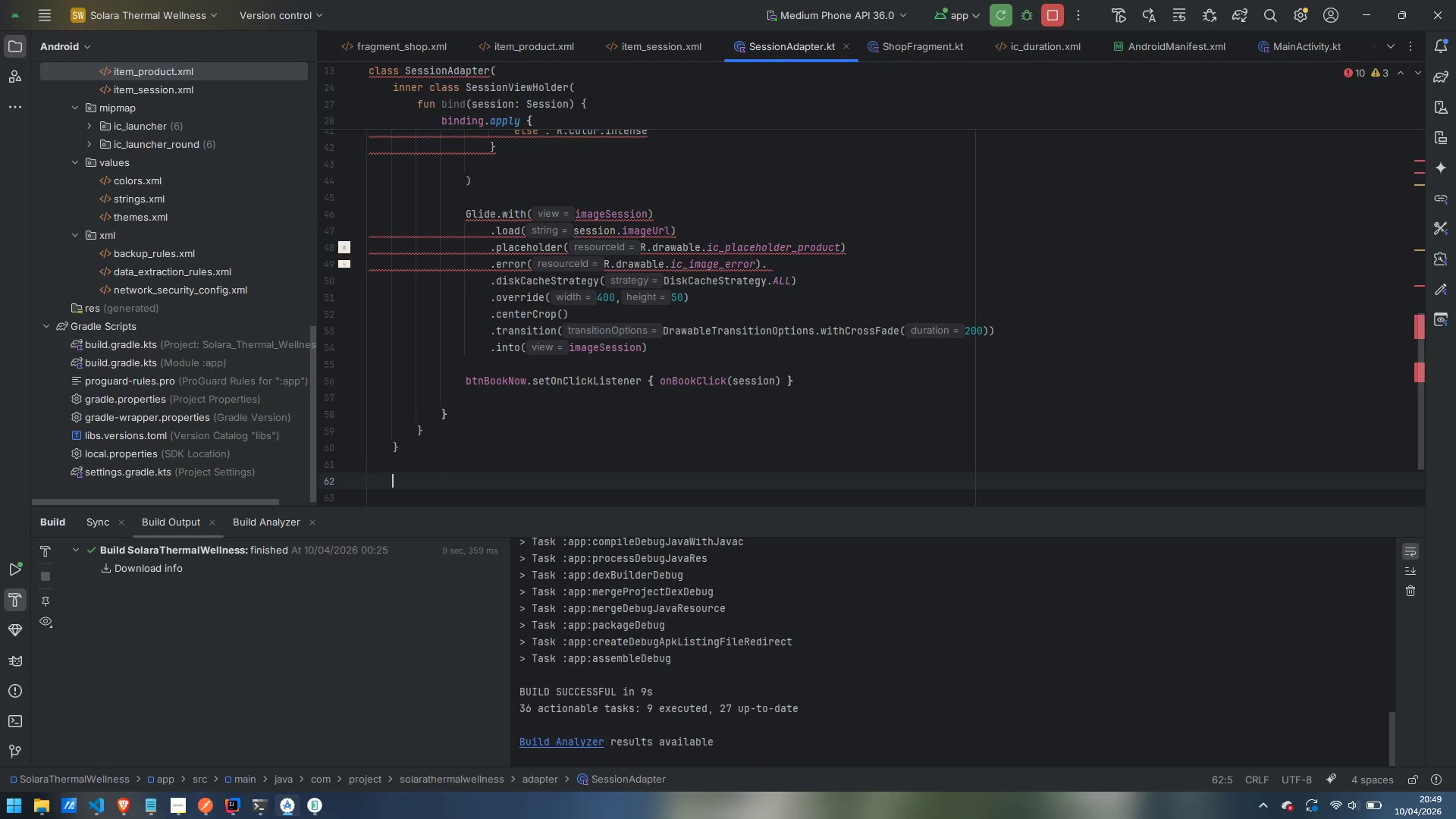 
type(override fun ob)
key(Backspace)
type(nCh)
key(Backspace)
type(erate)
key(Backspace)
key(Backspace)
key(Backspace)
key(Backspace)
key(Backspace)
type(reate )
key(Backspace)
type(ViewHolder(parent: Wor)
key(Backspace)
key(Backspace)
key(Backspace)
type(ViewGrui)
key(Backspace)
key(Backspace)
 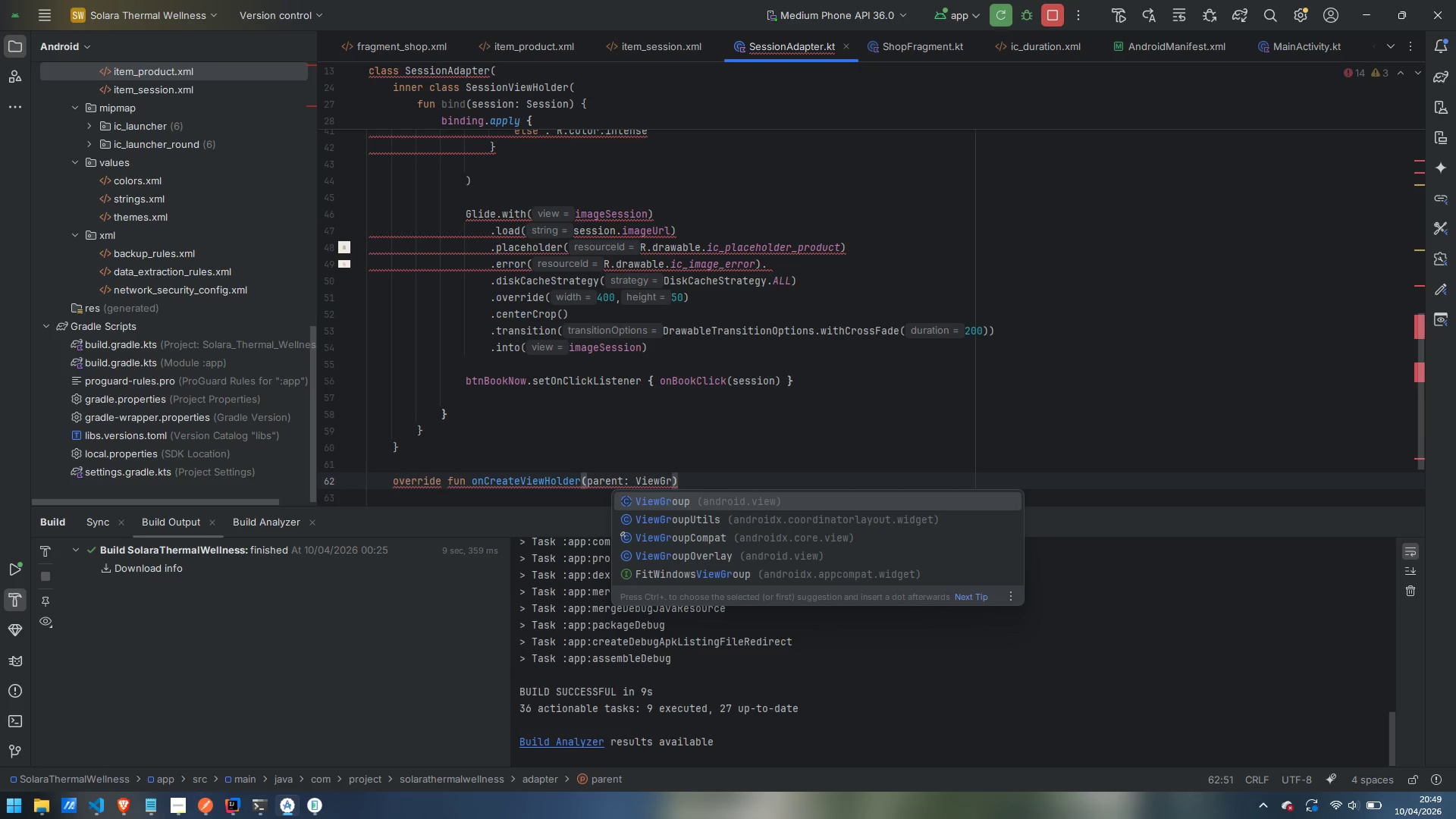 
key(Enter)
 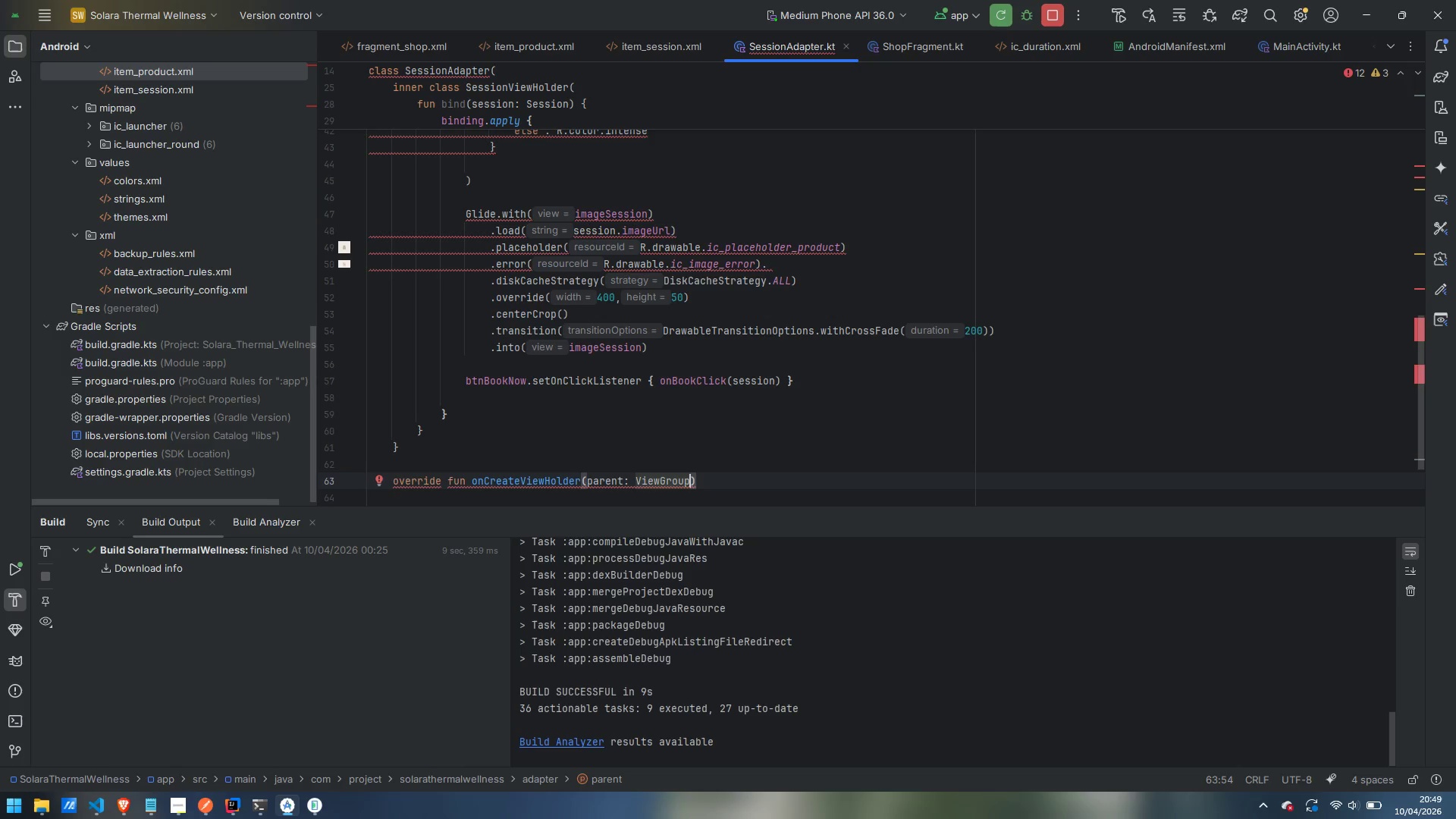 
type(, viewType: Int)
 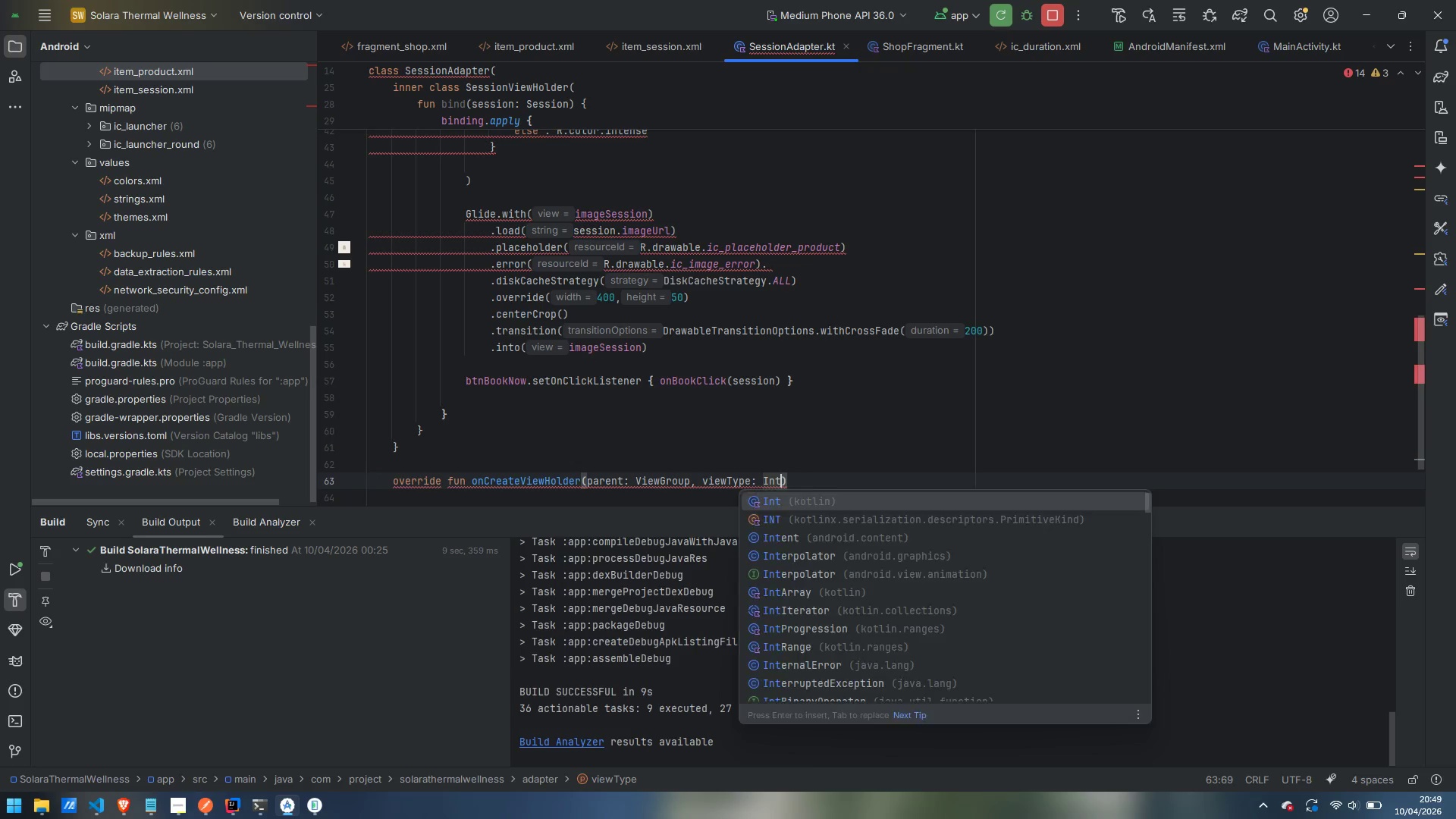 
key(ArrowRight)
 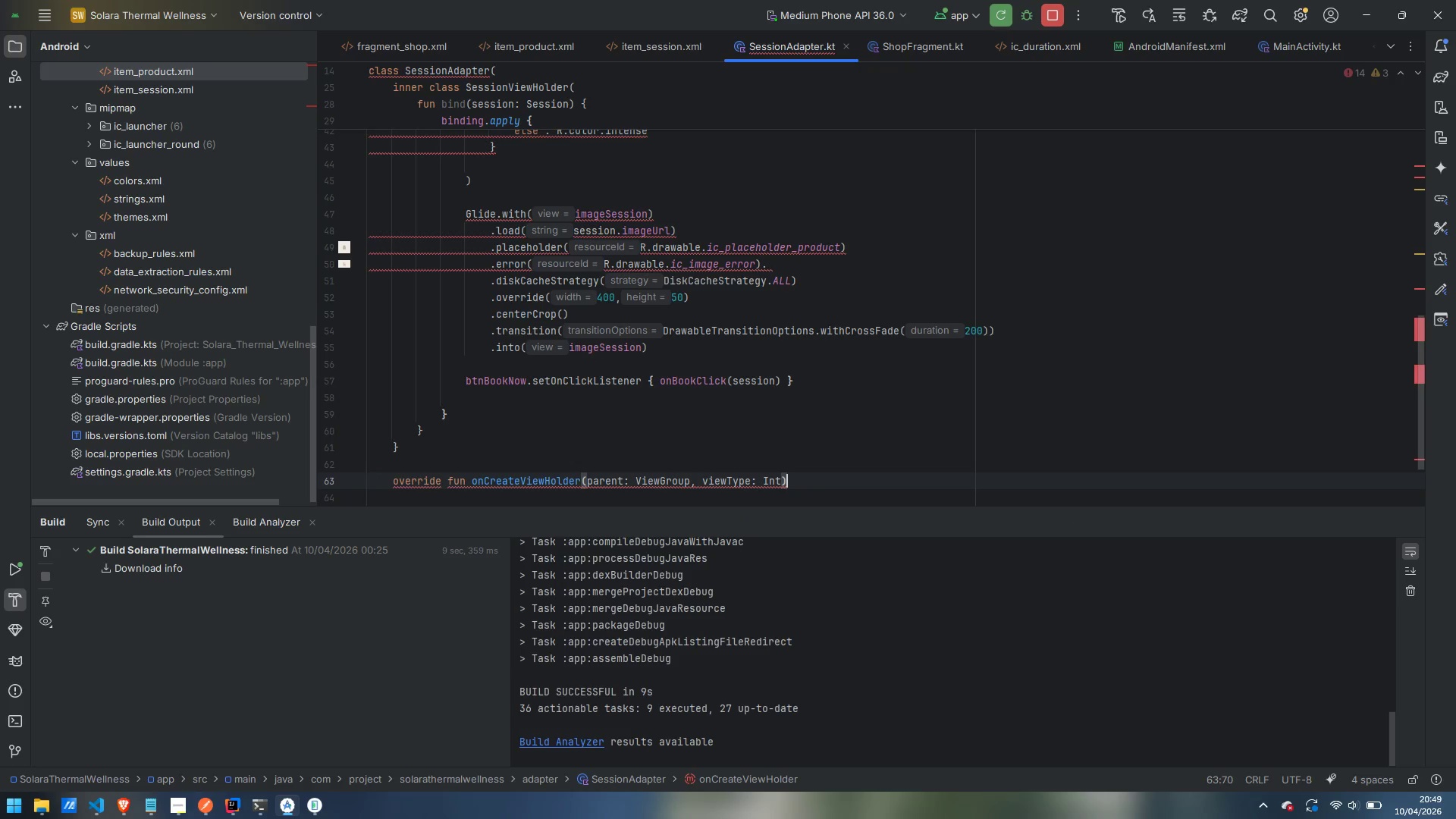 
type(: SessionV)
 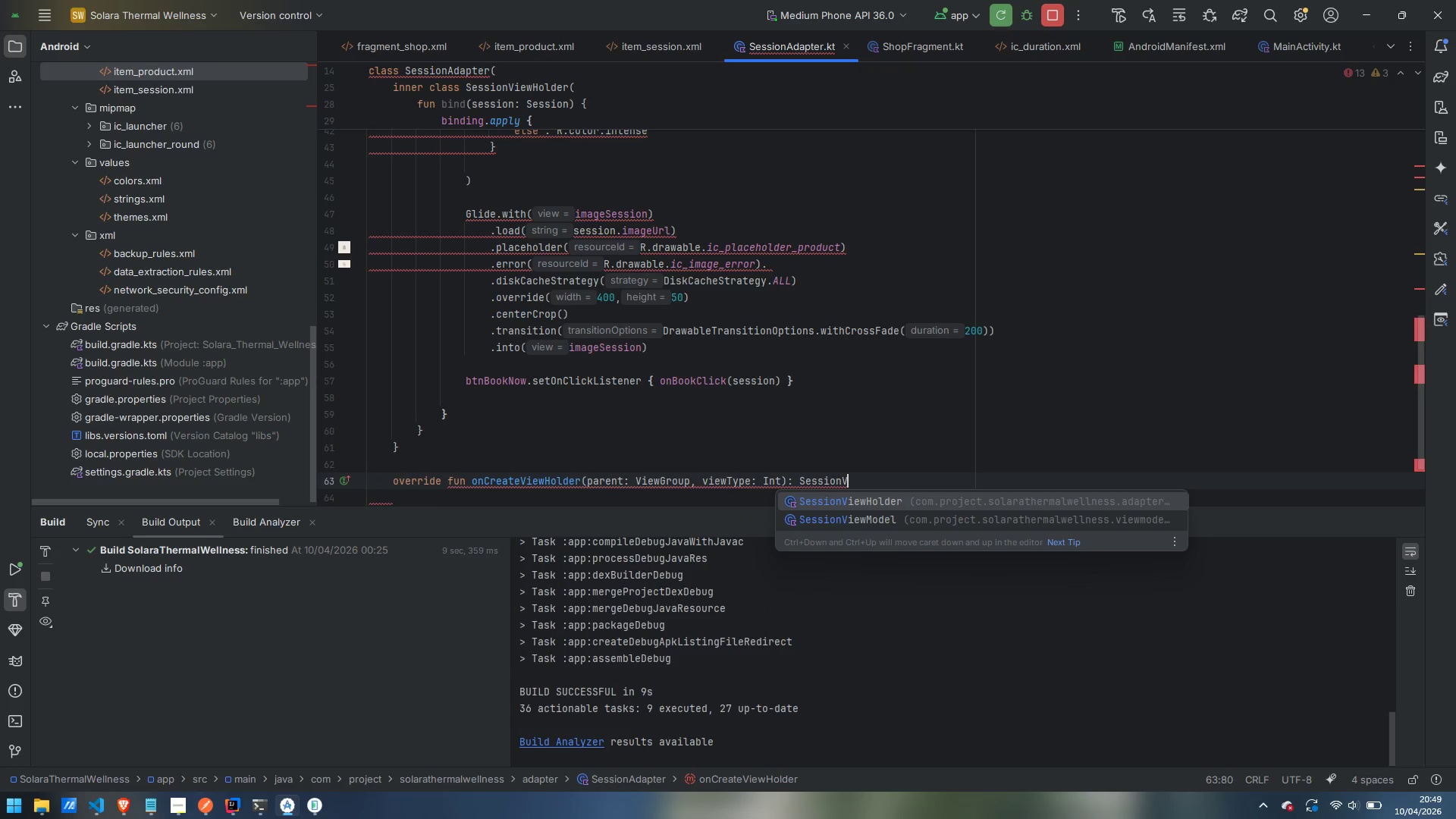 
key(Enter)
 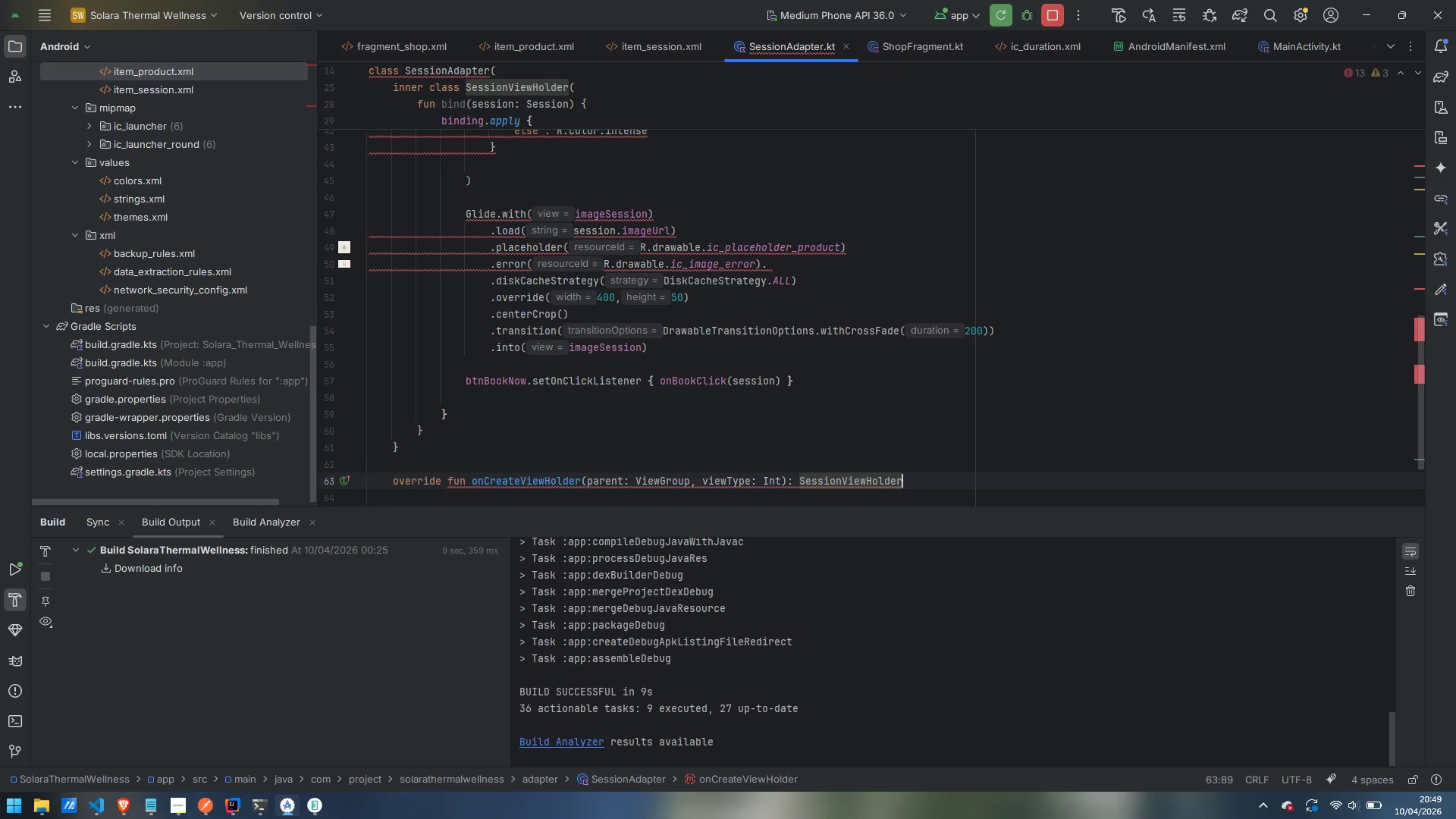 
key(Space)
 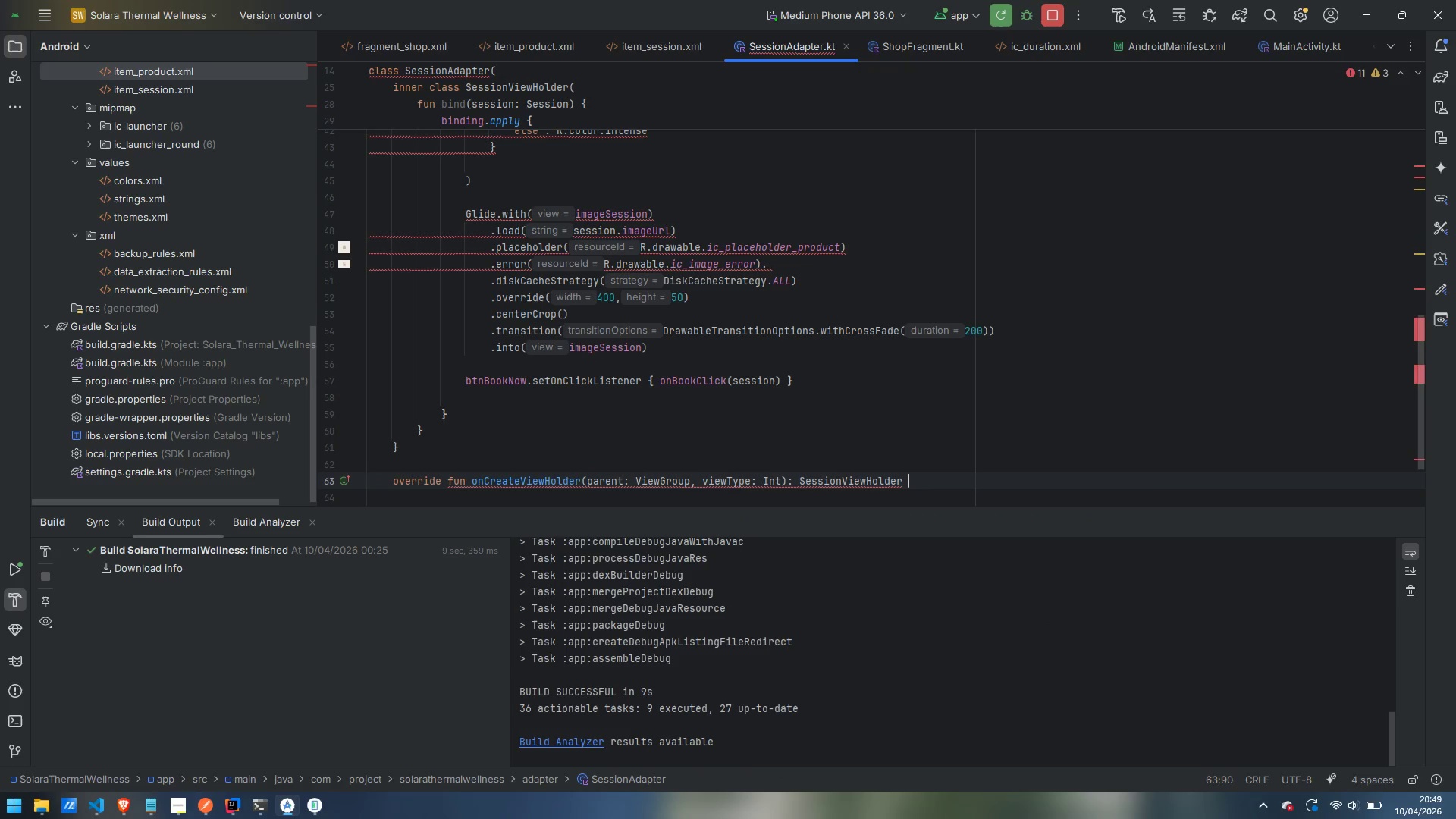 
key(Shift+BracketLeft)
 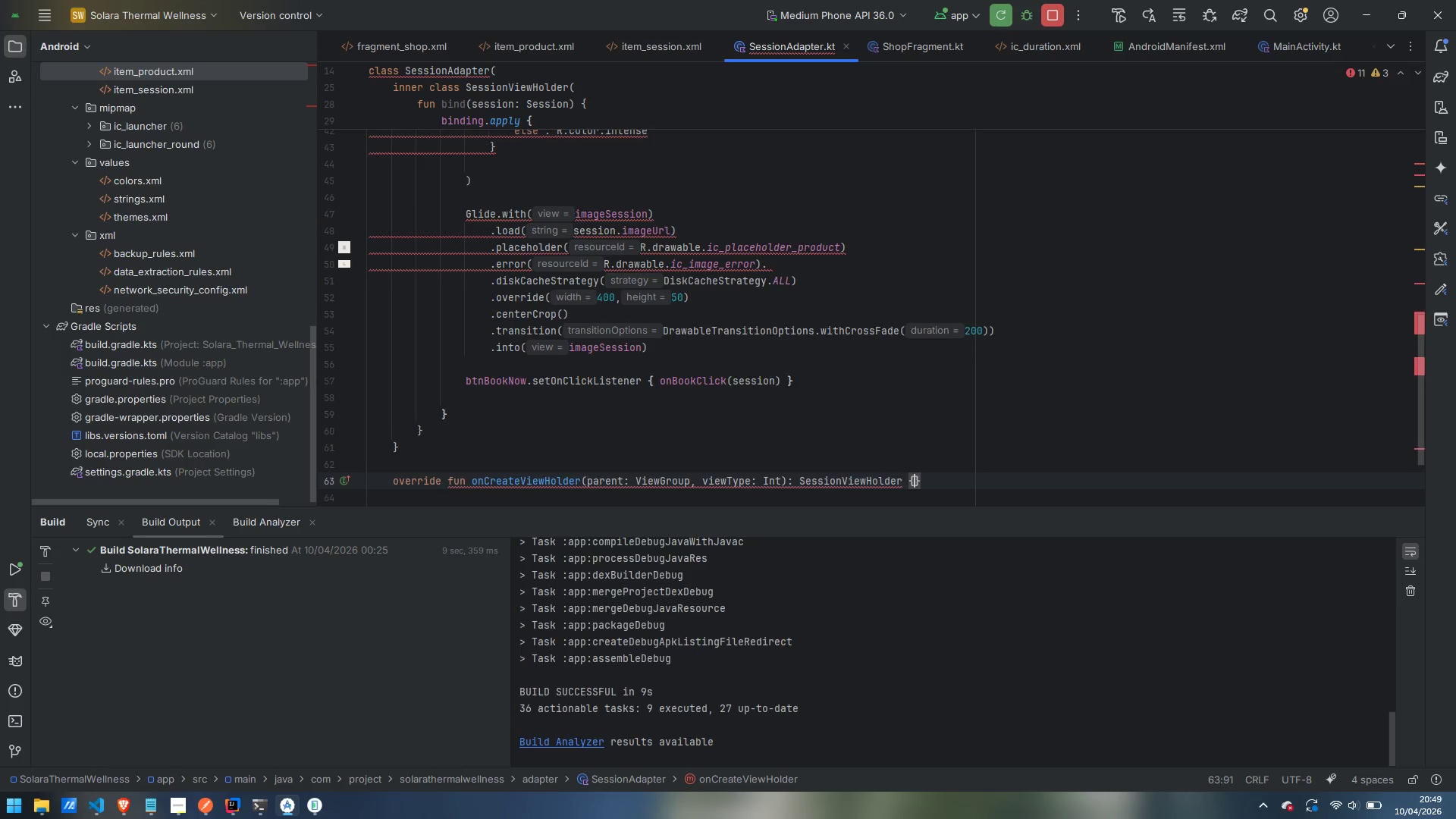 
key(Enter)
 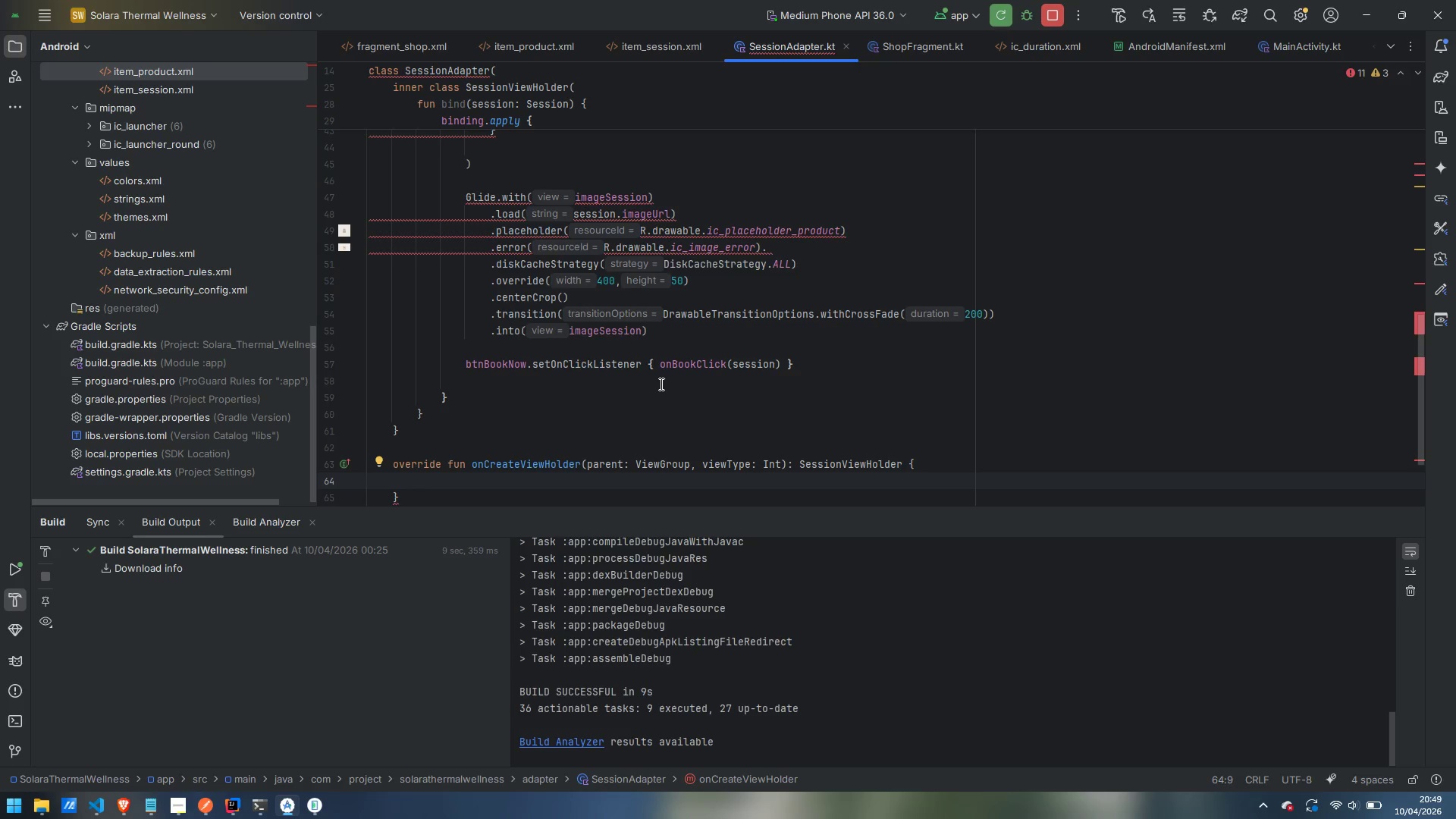 
wait(15.55)
 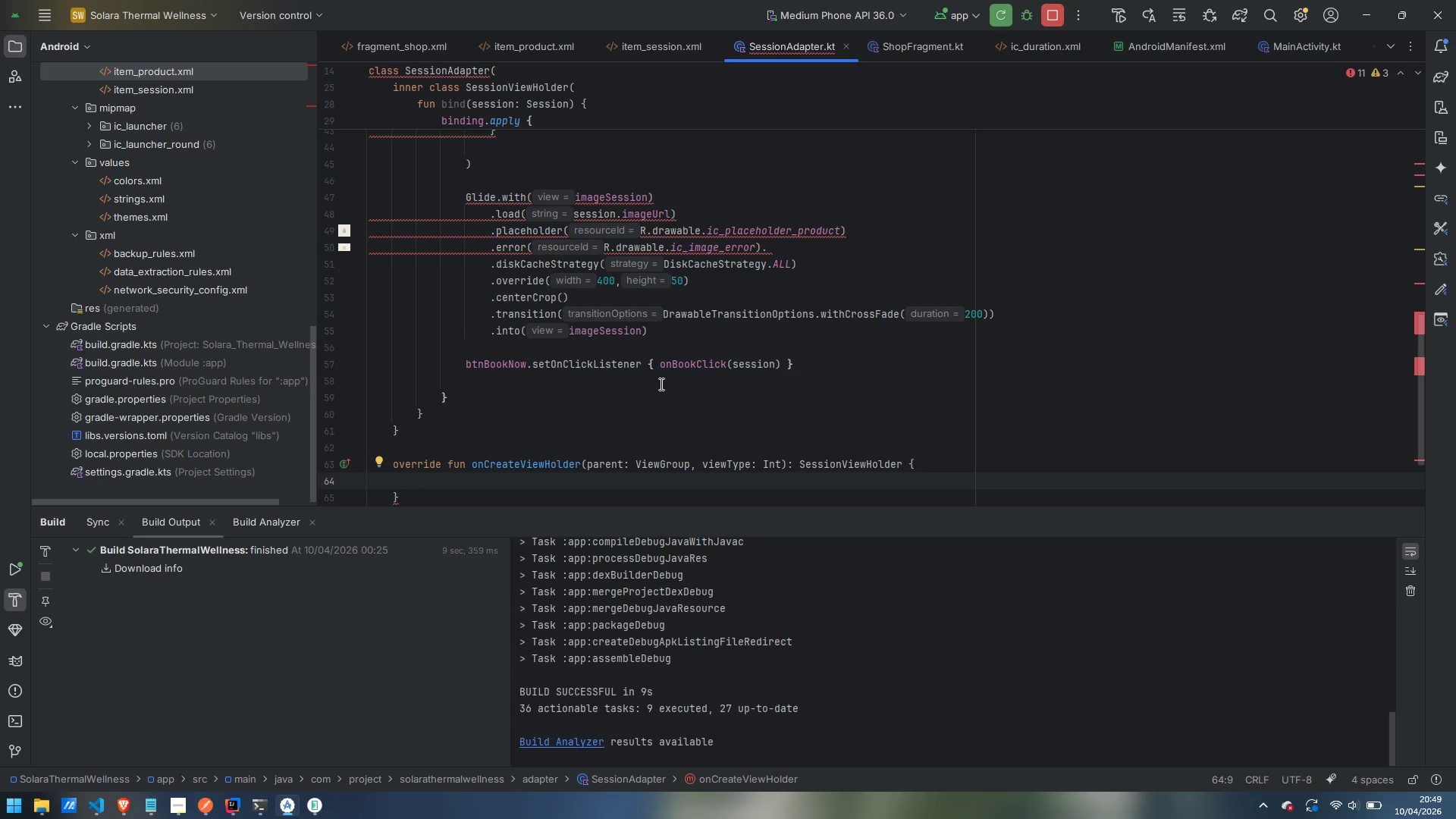 
scroll: coordinate [684, 316], scroll_direction: down, amount: 3.0
 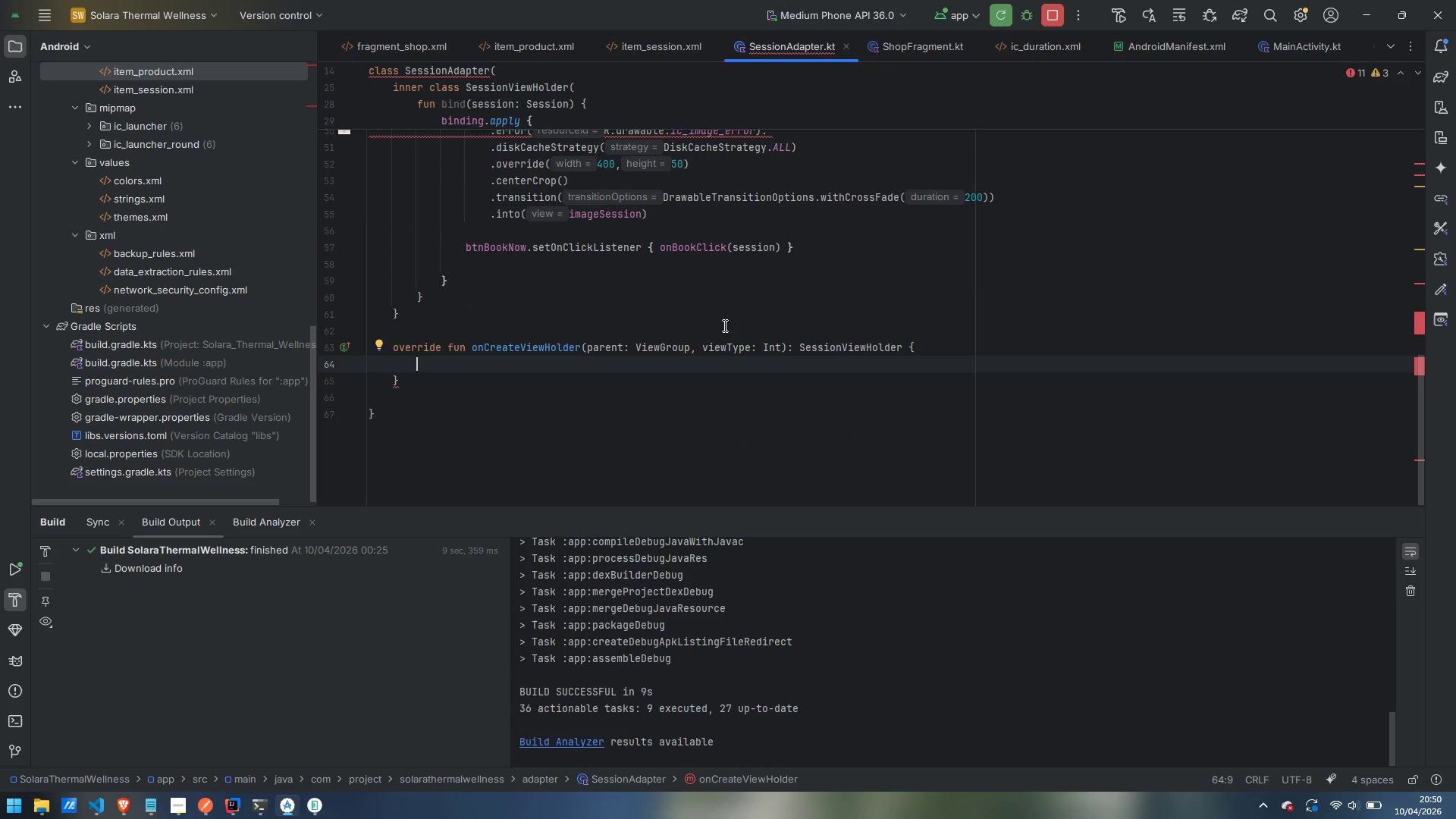 
type(val binding = itemSes)
 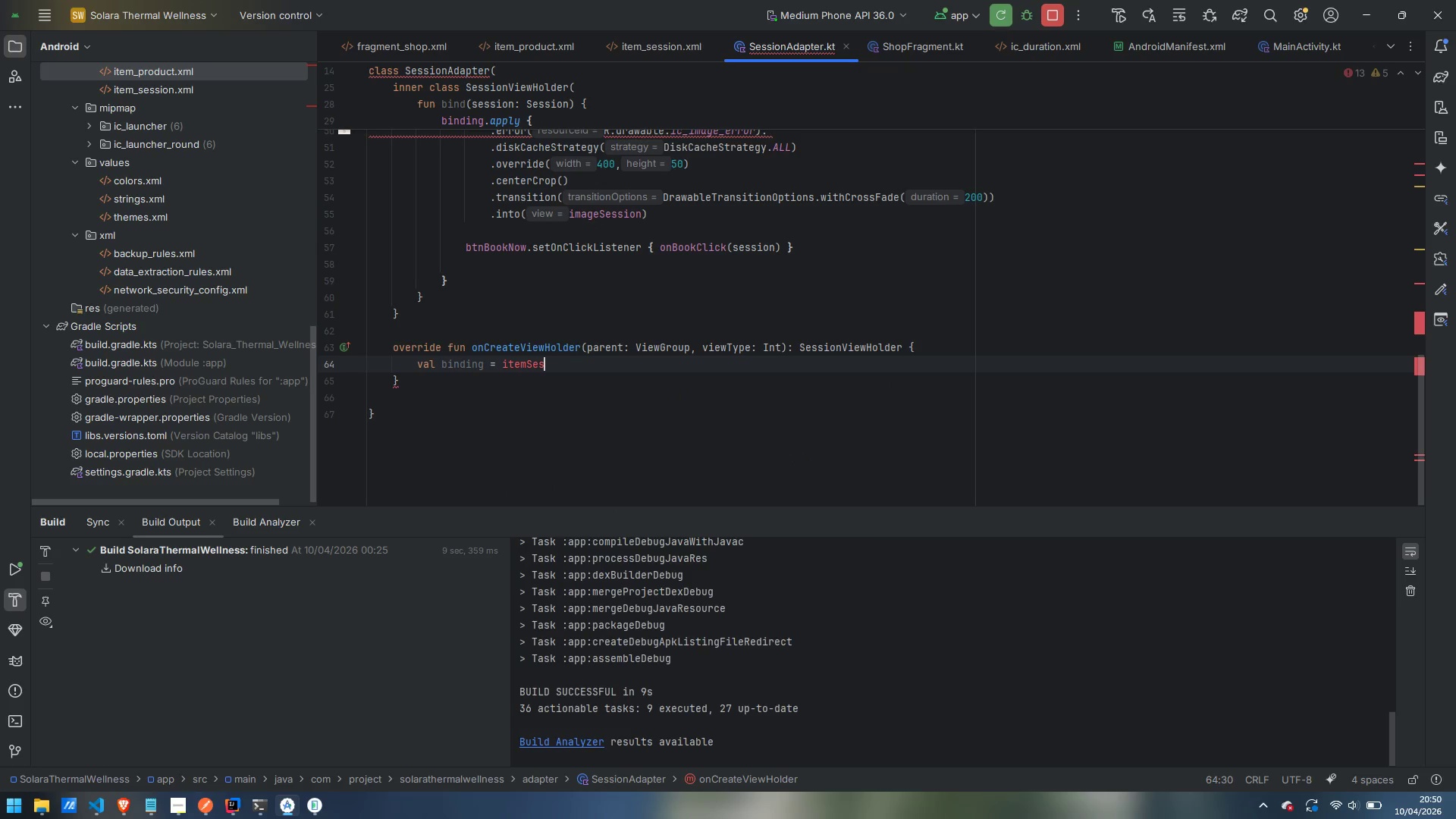 
wait(5.39)
 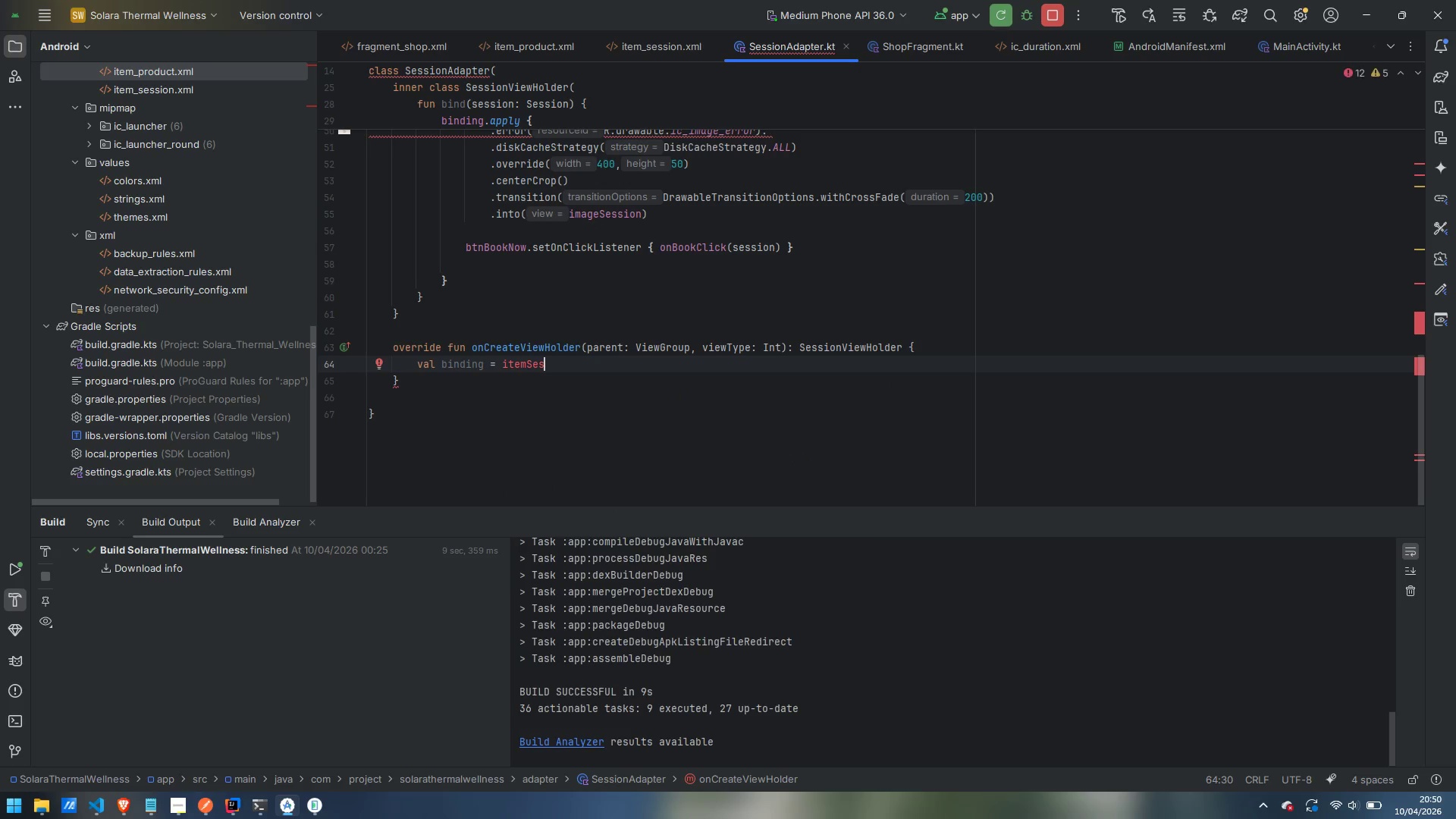 
double_click([535, 369])
 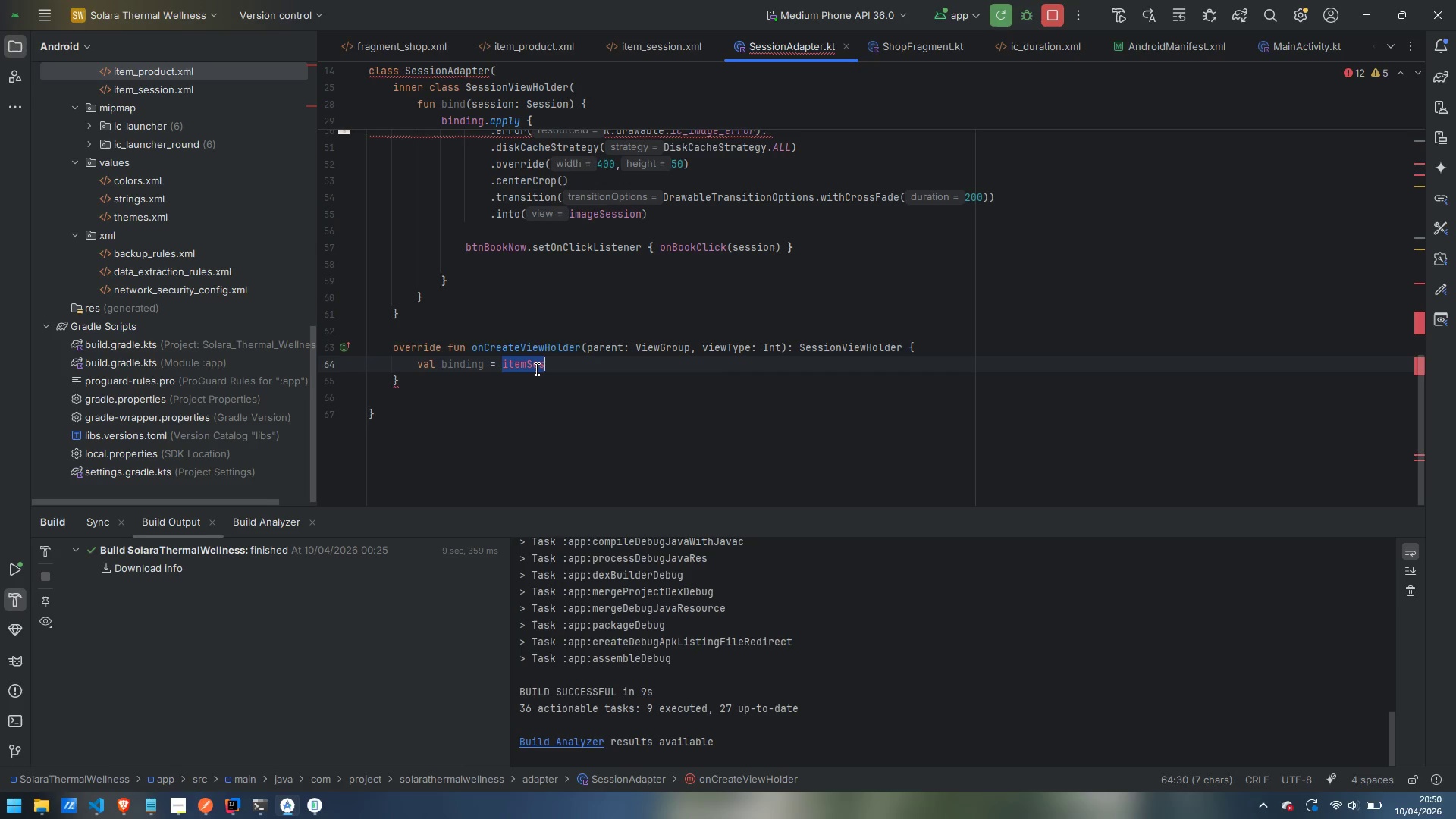 
type(ItemSession)
 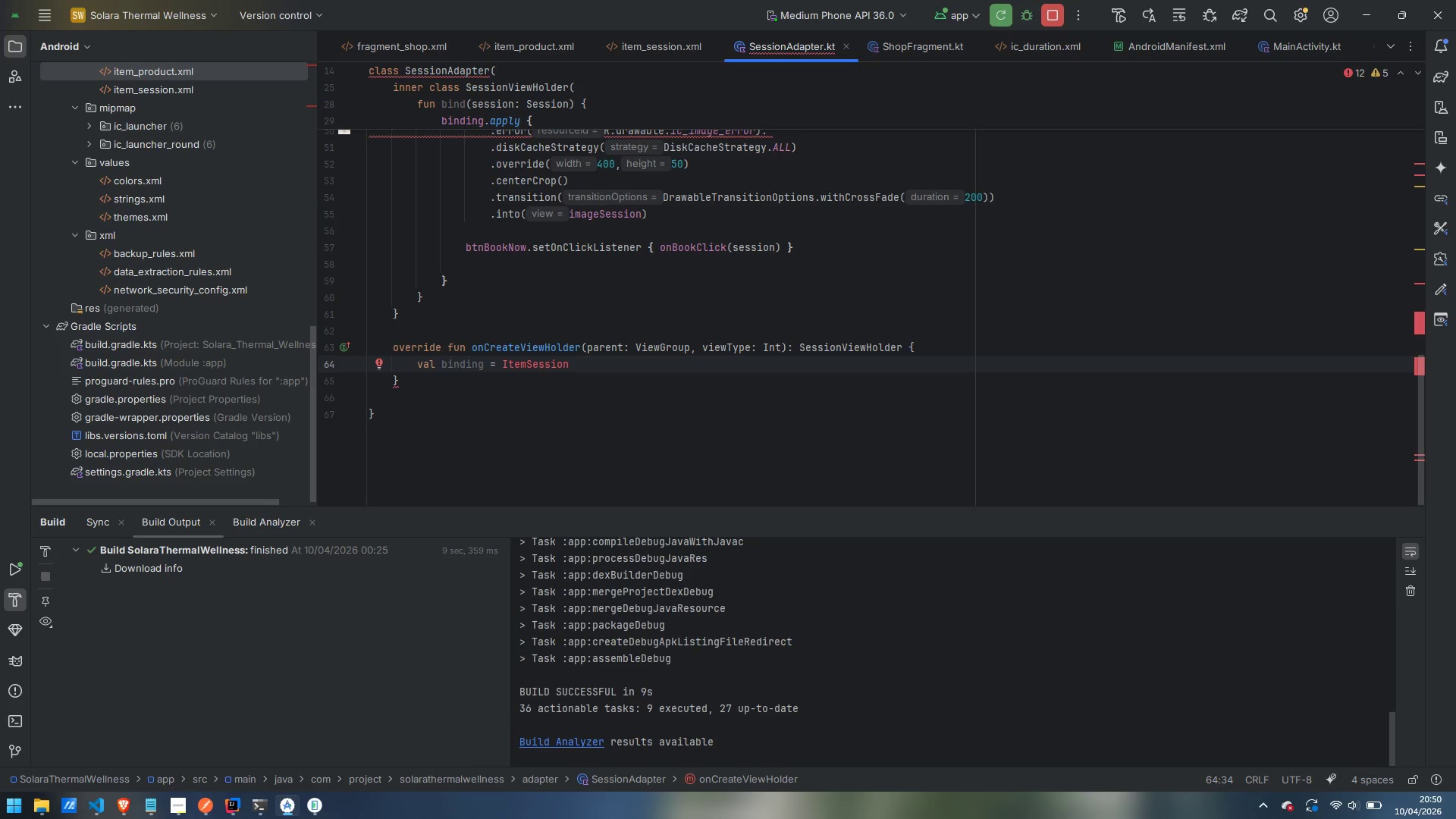 
wait(12.53)
 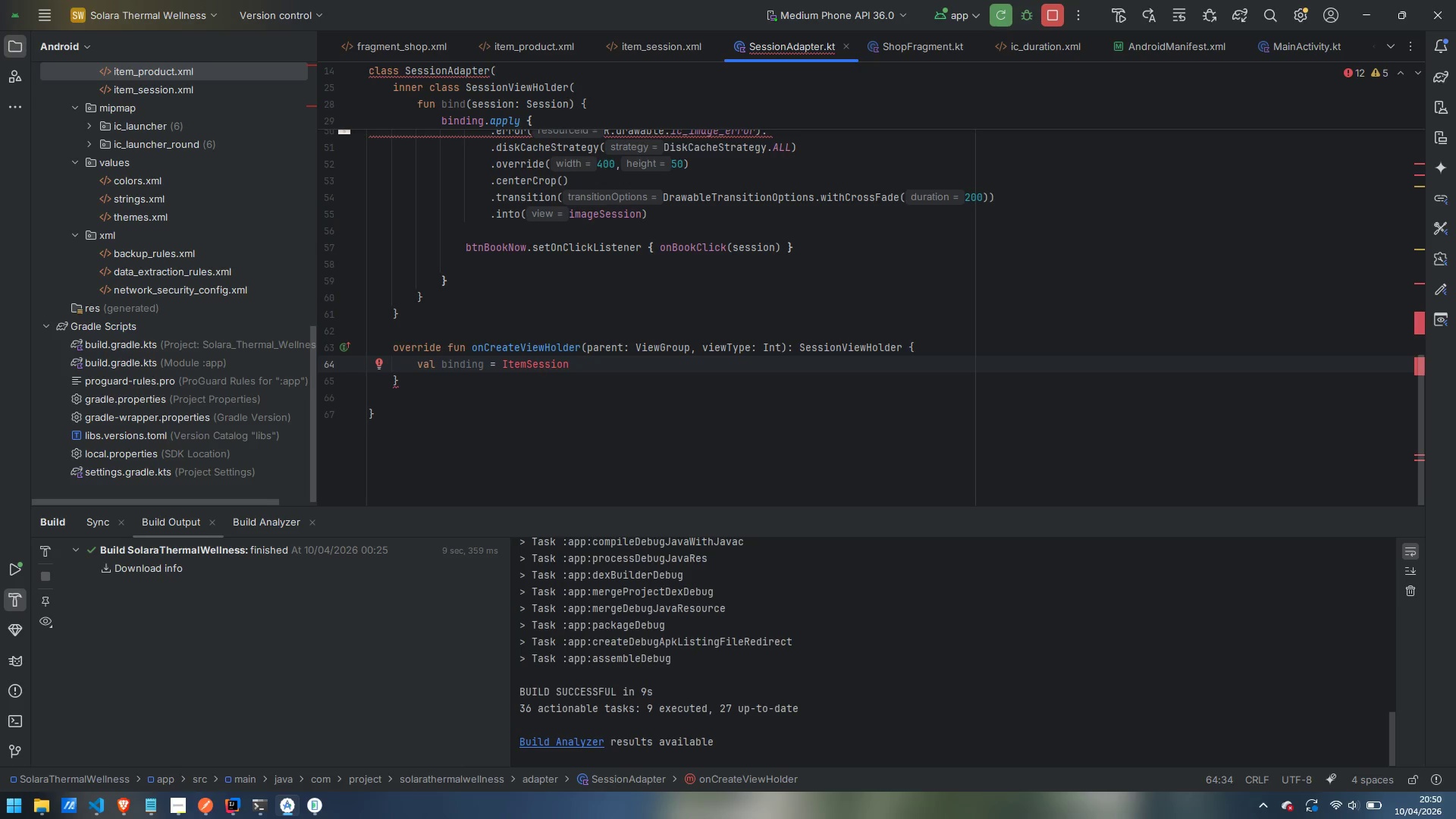 
scroll: coordinate [602, 395], scroll_direction: up, amount: 15.0
 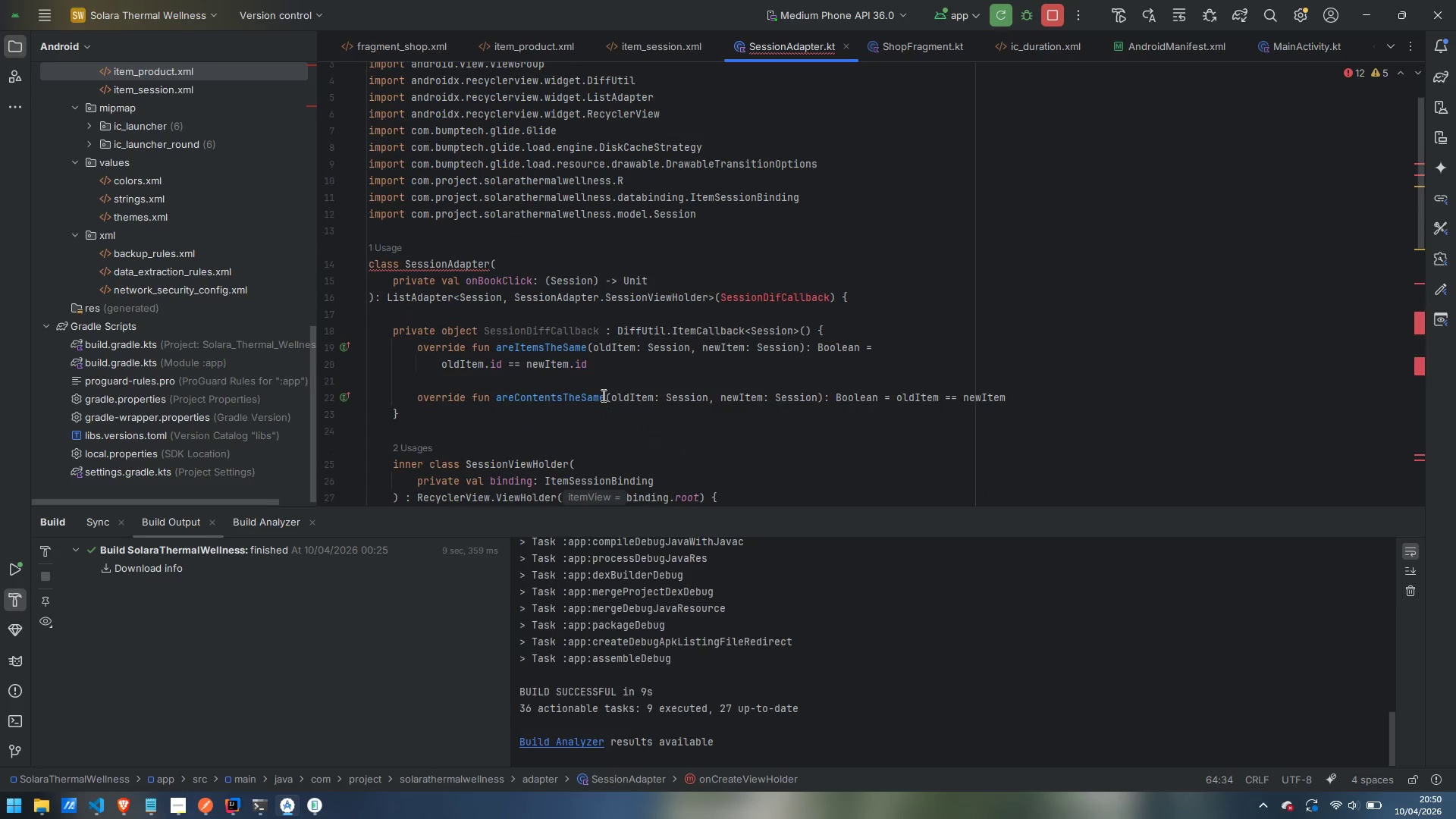 
scroll: coordinate [602, 395], scroll_direction: down, amount: 17.0
 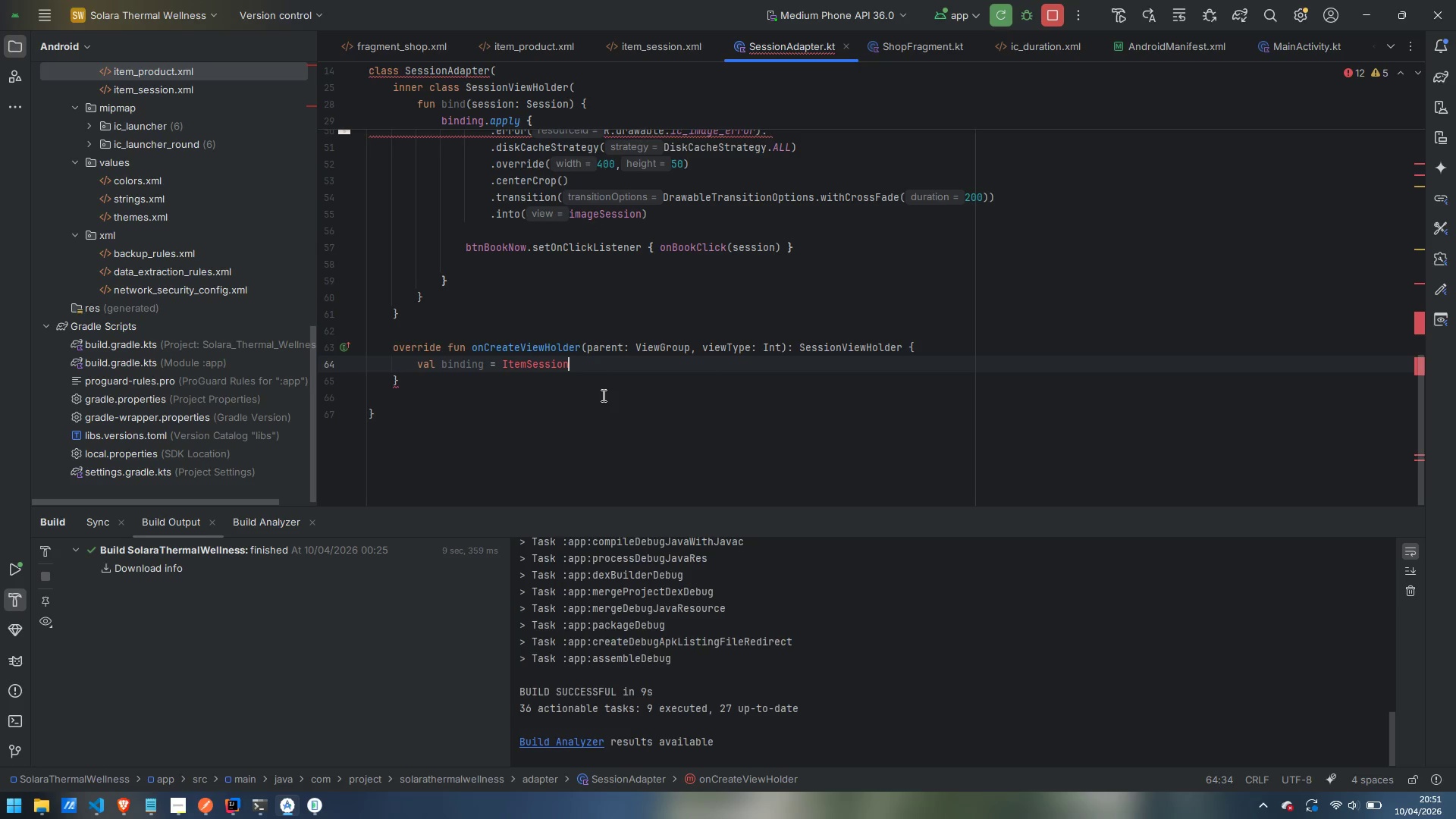 
wait(27.31)
 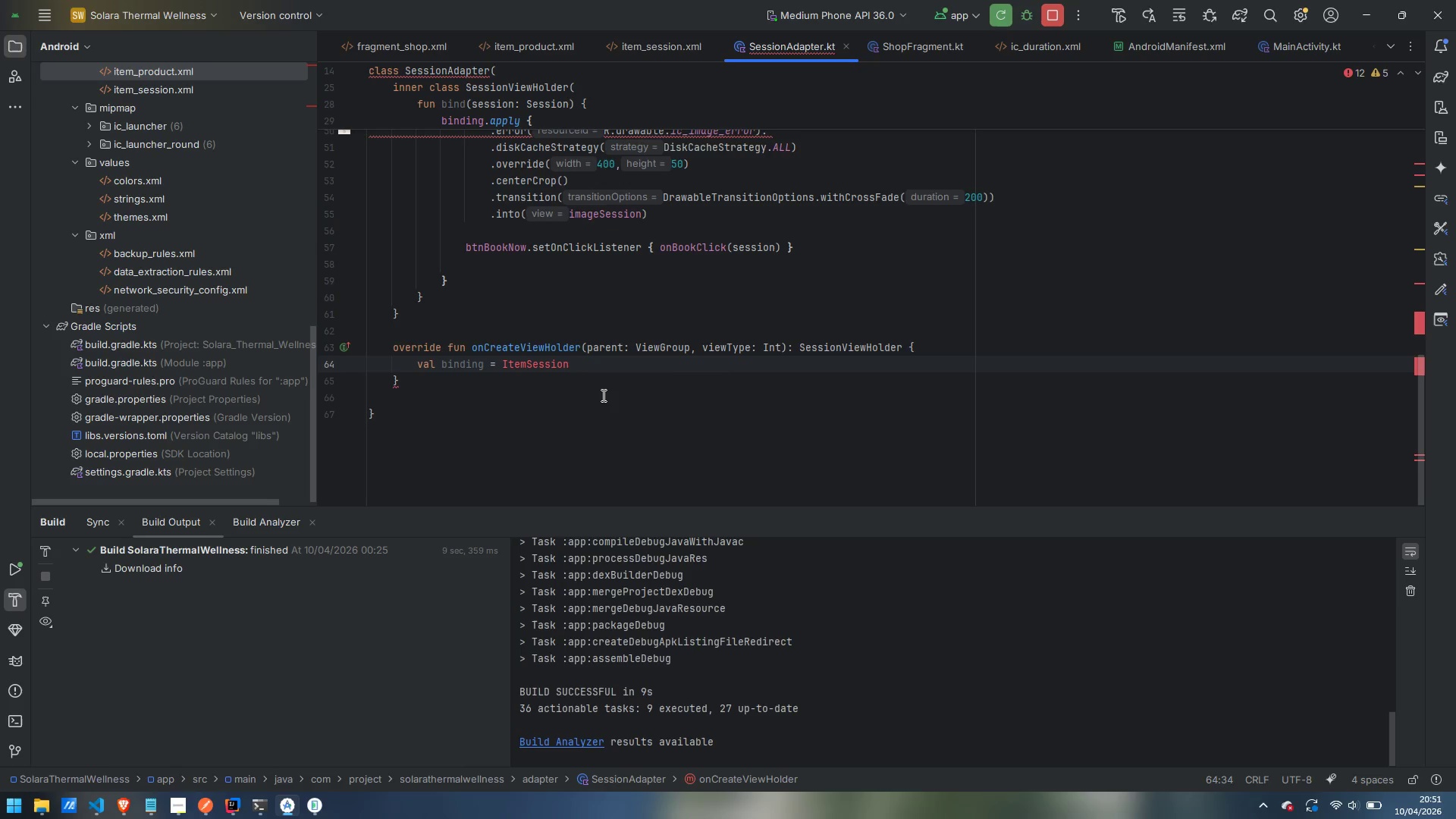 
type(Binding)
 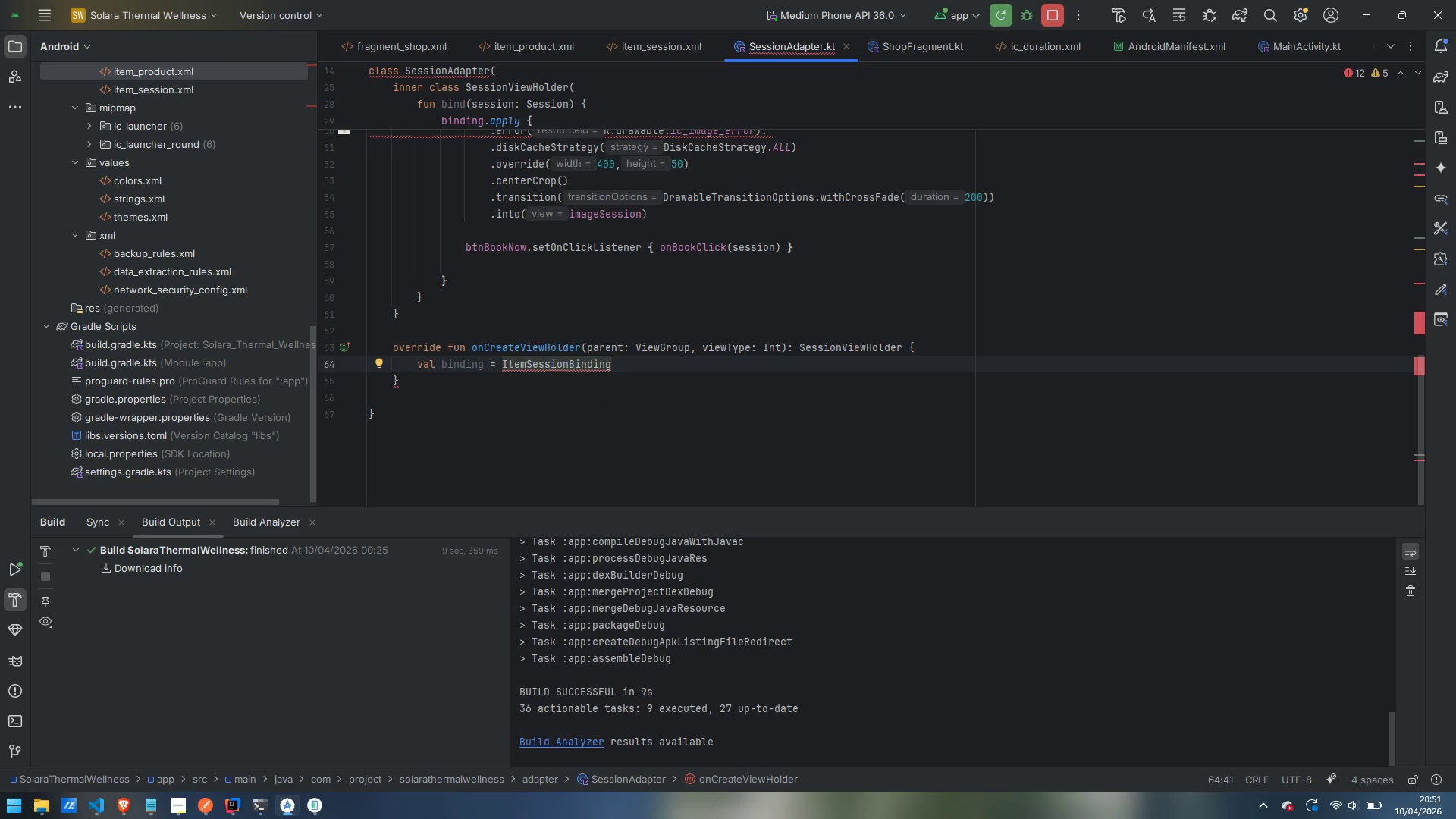 
key(Period)
 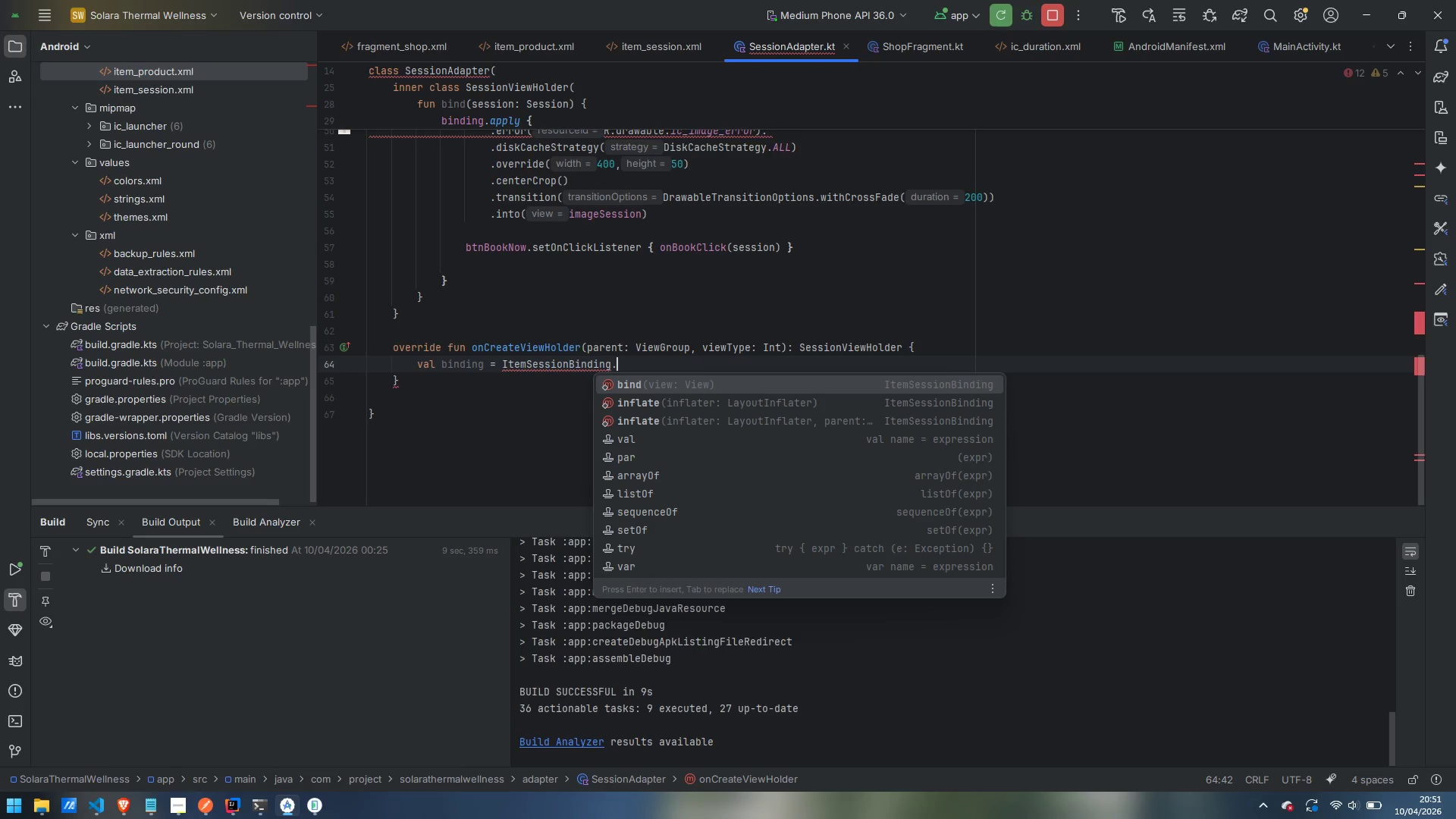 
key(ArrowDown)
 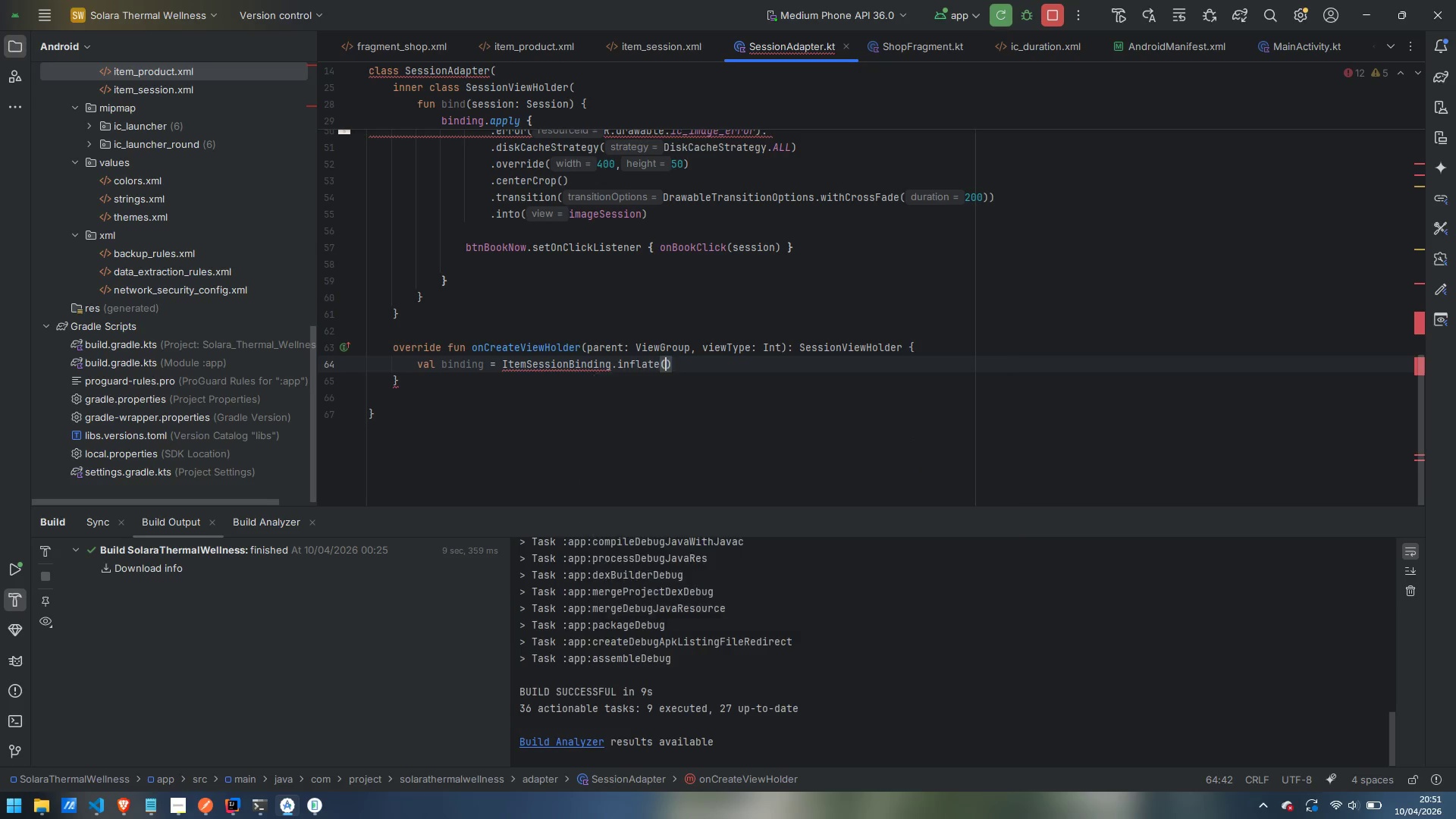 
key(Enter)
 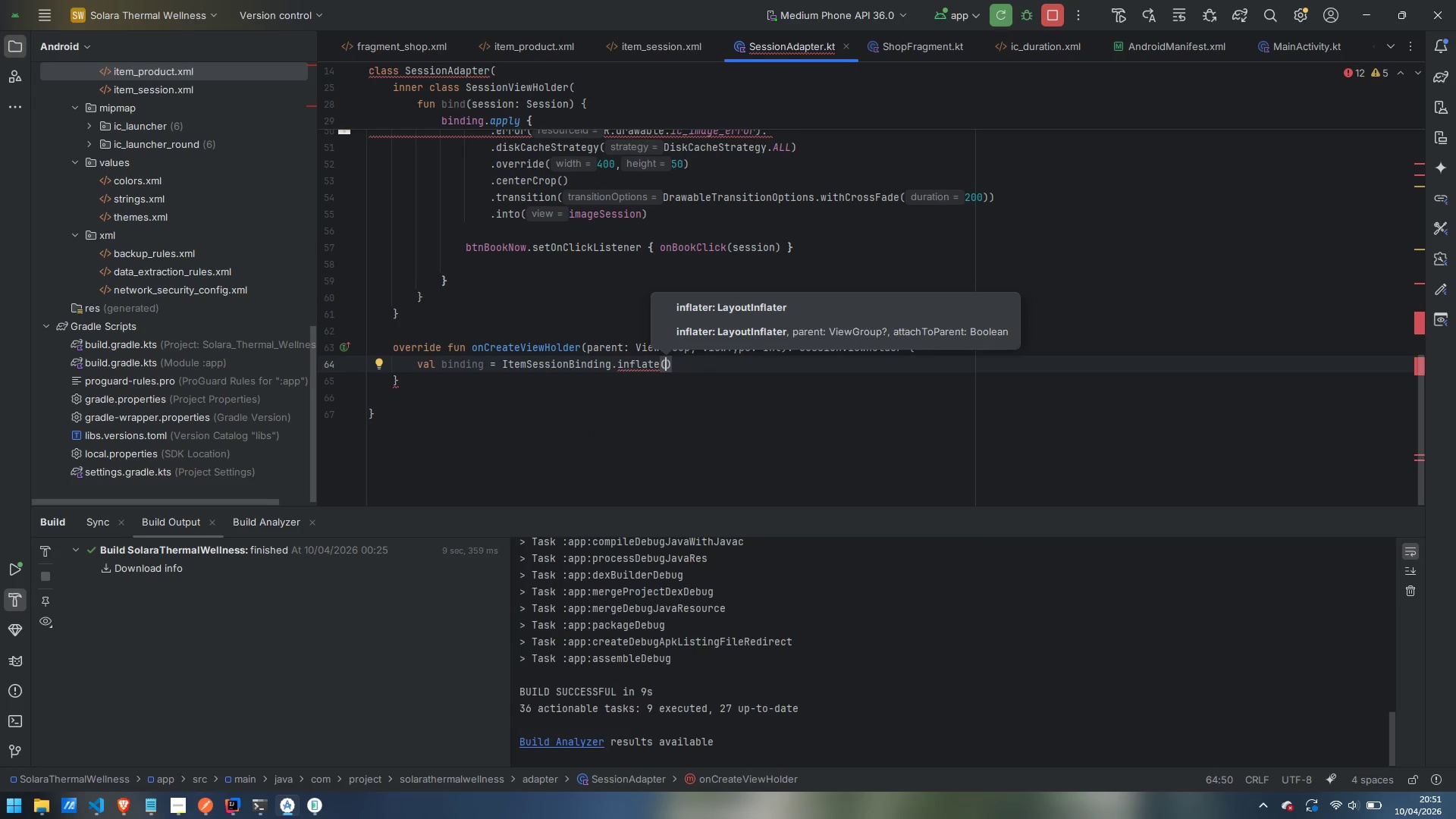 
type(LayoutI)
 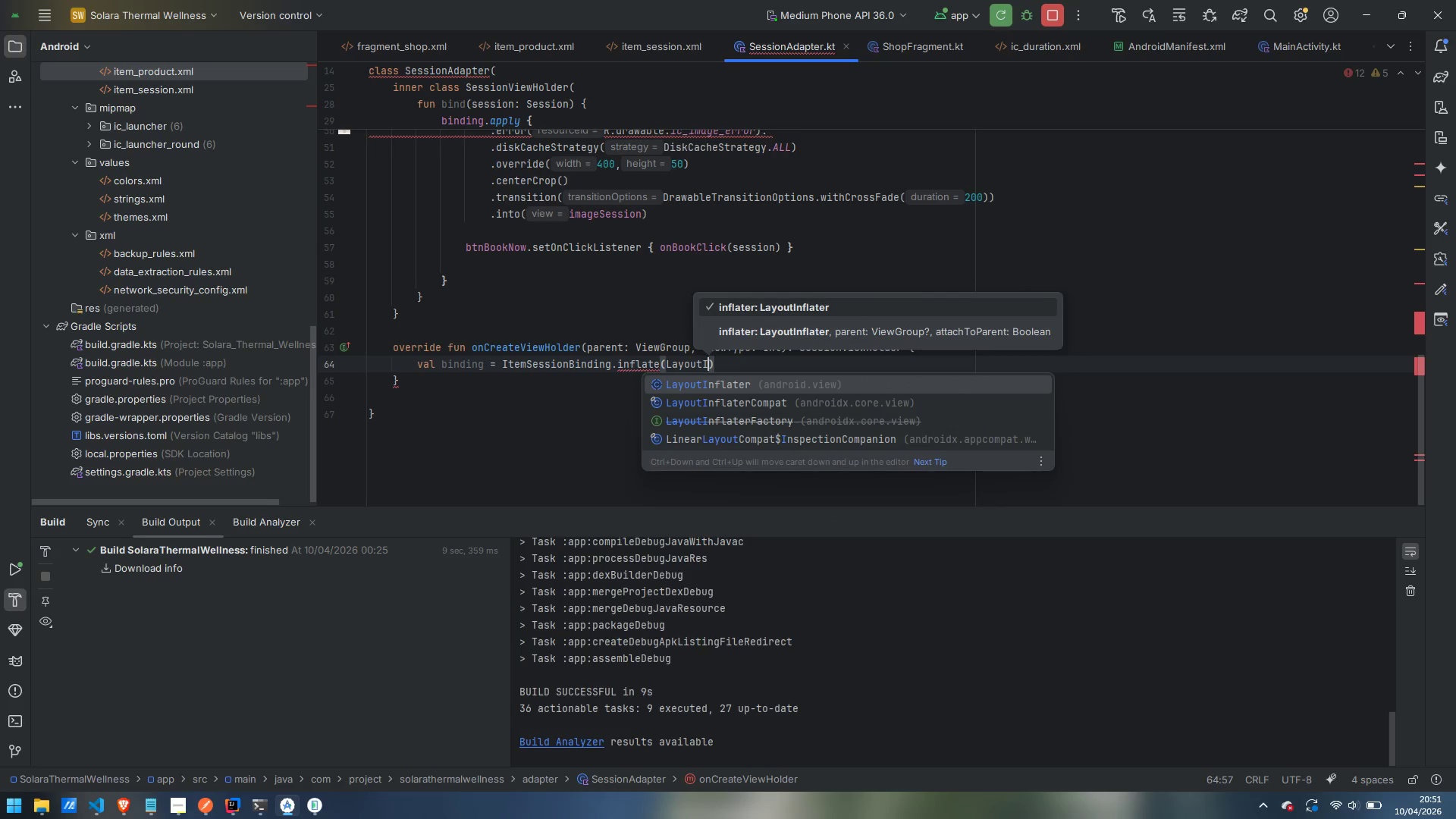 
key(Enter)
 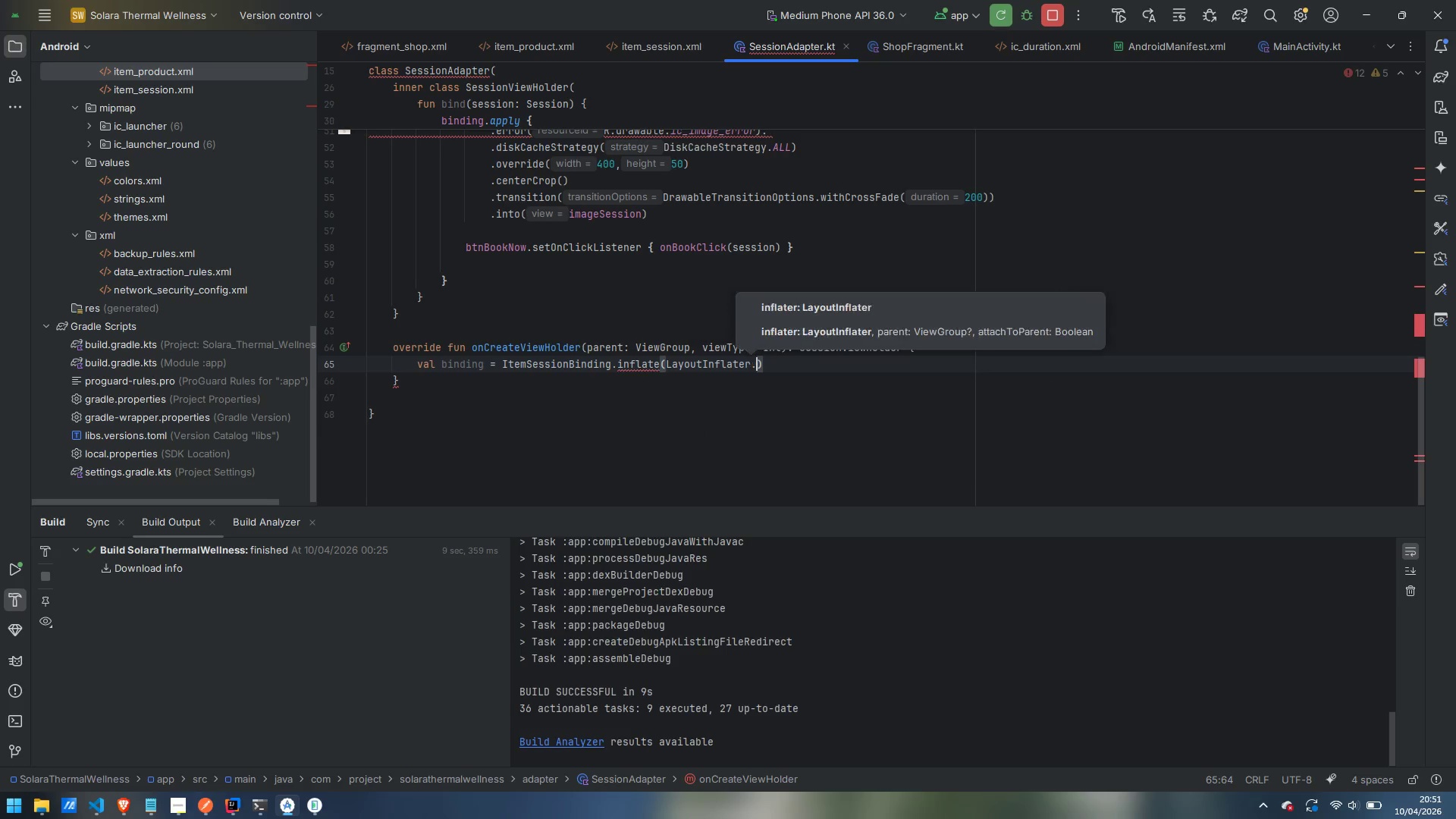 
type(.from()
 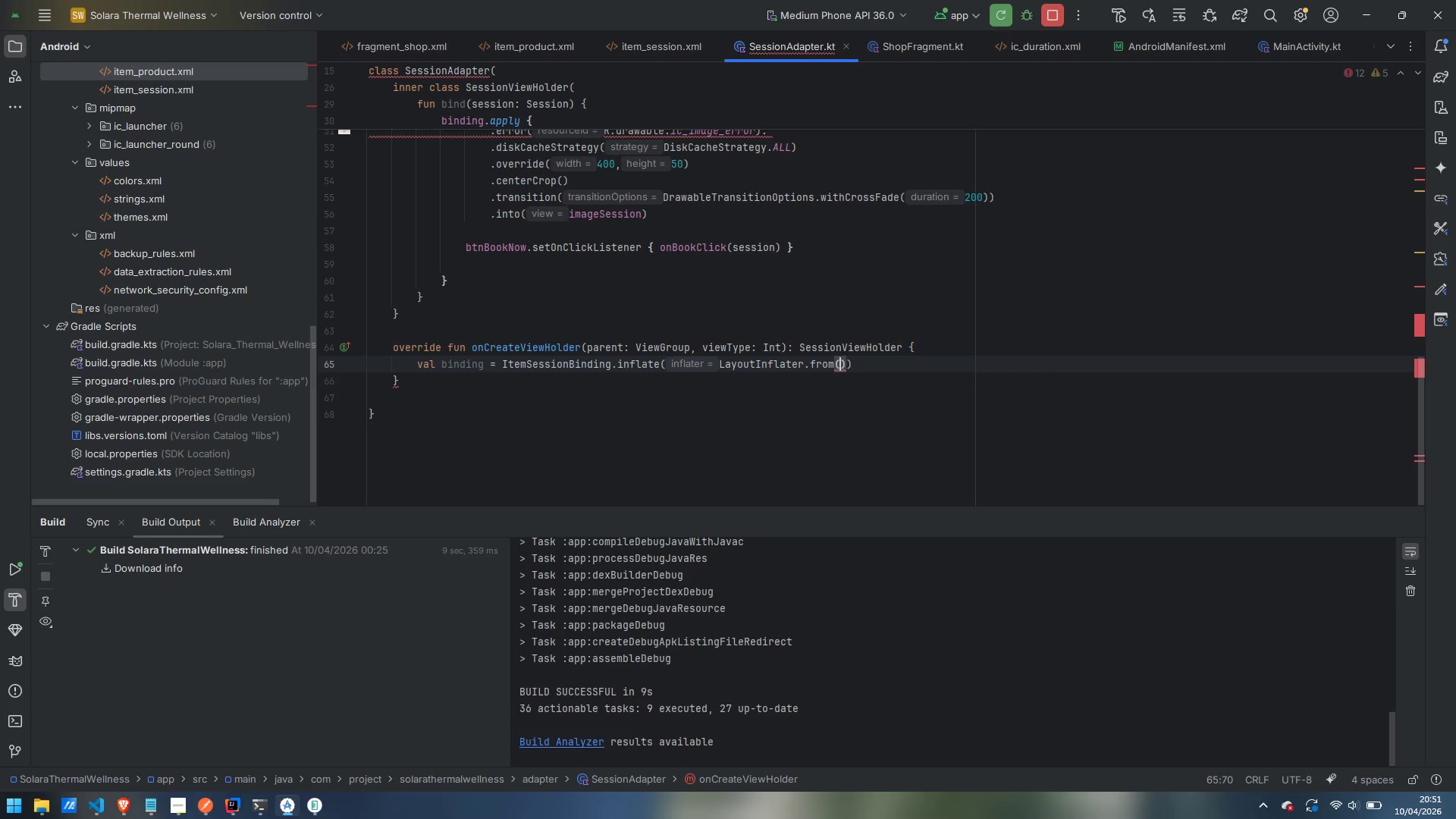 
type(parent, )
key(Backspace)
type(.)
key(Backspace)
key(Backspace)
type(.te)
key(Backspace)
key(Backspace)
 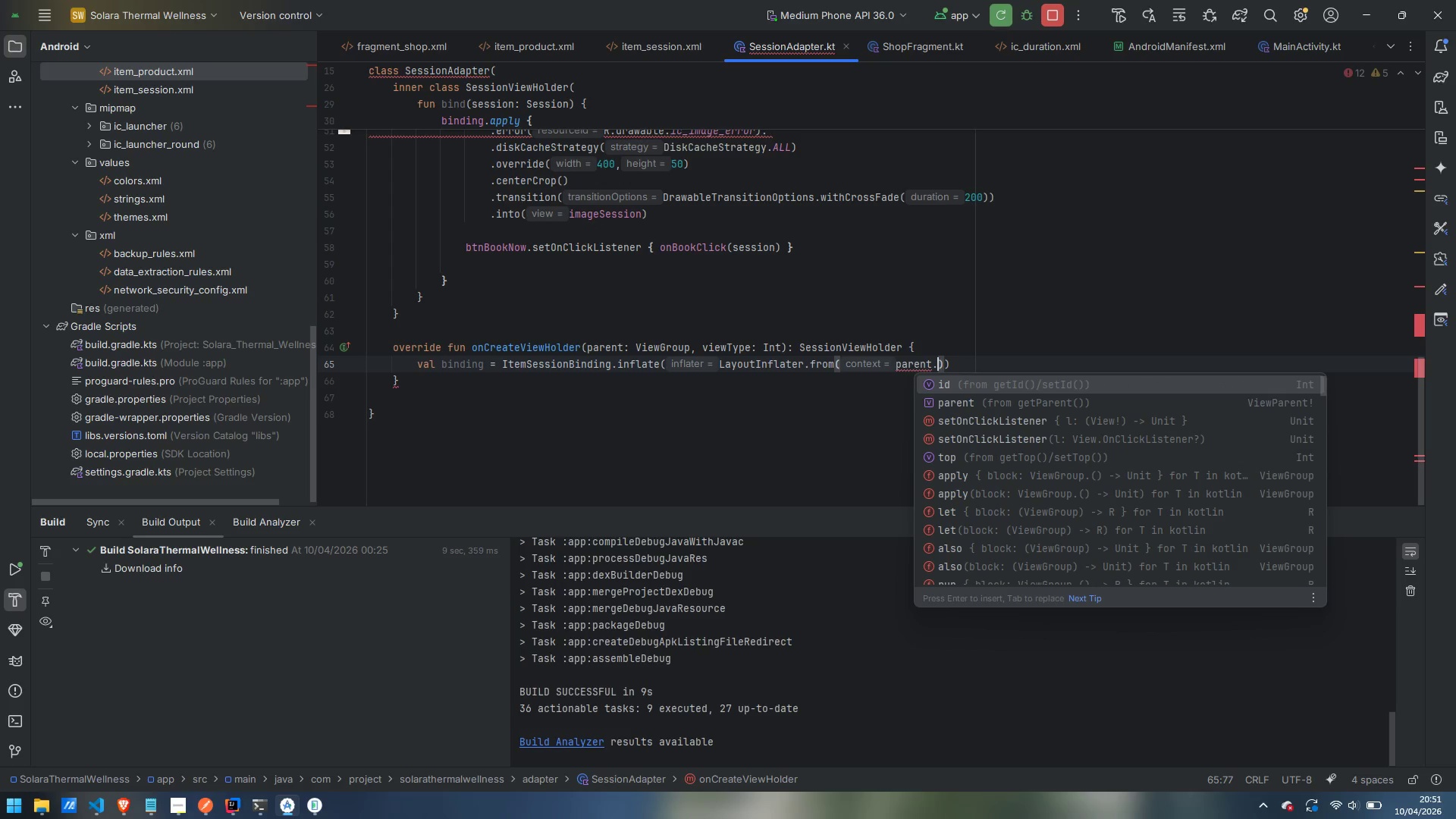 
wait(10.42)
 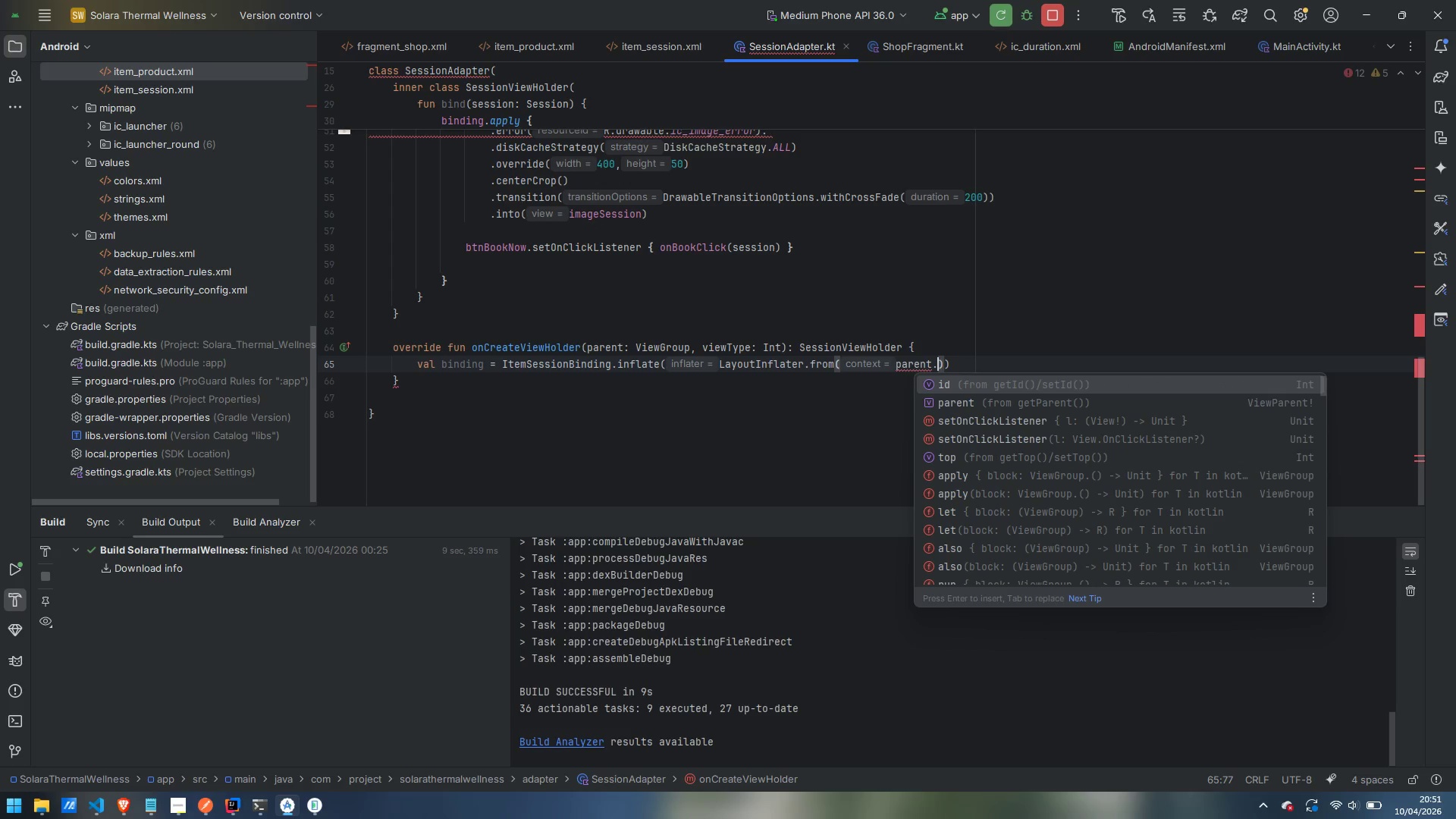 
type(context)
 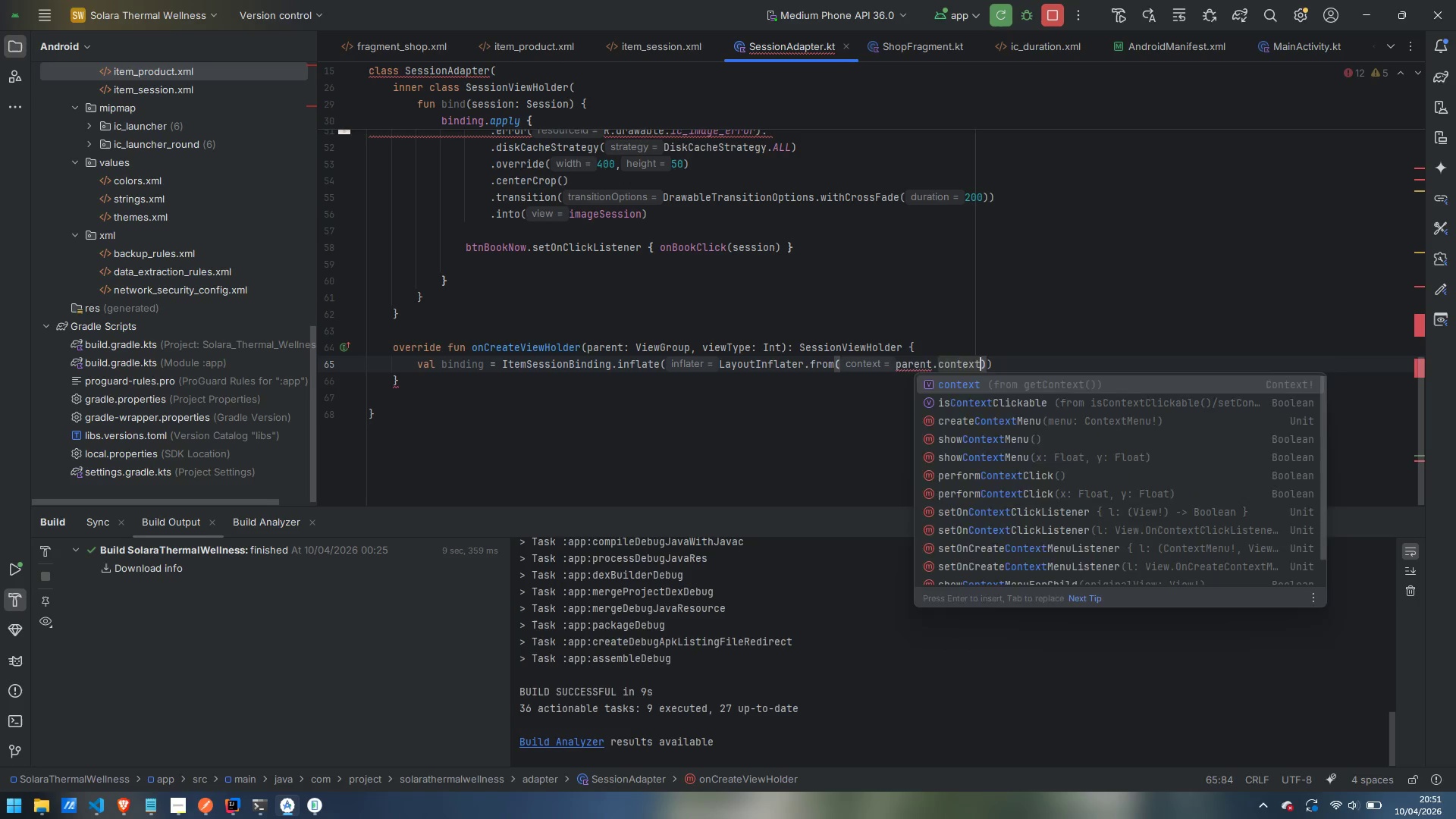 
key(ArrowRight)
 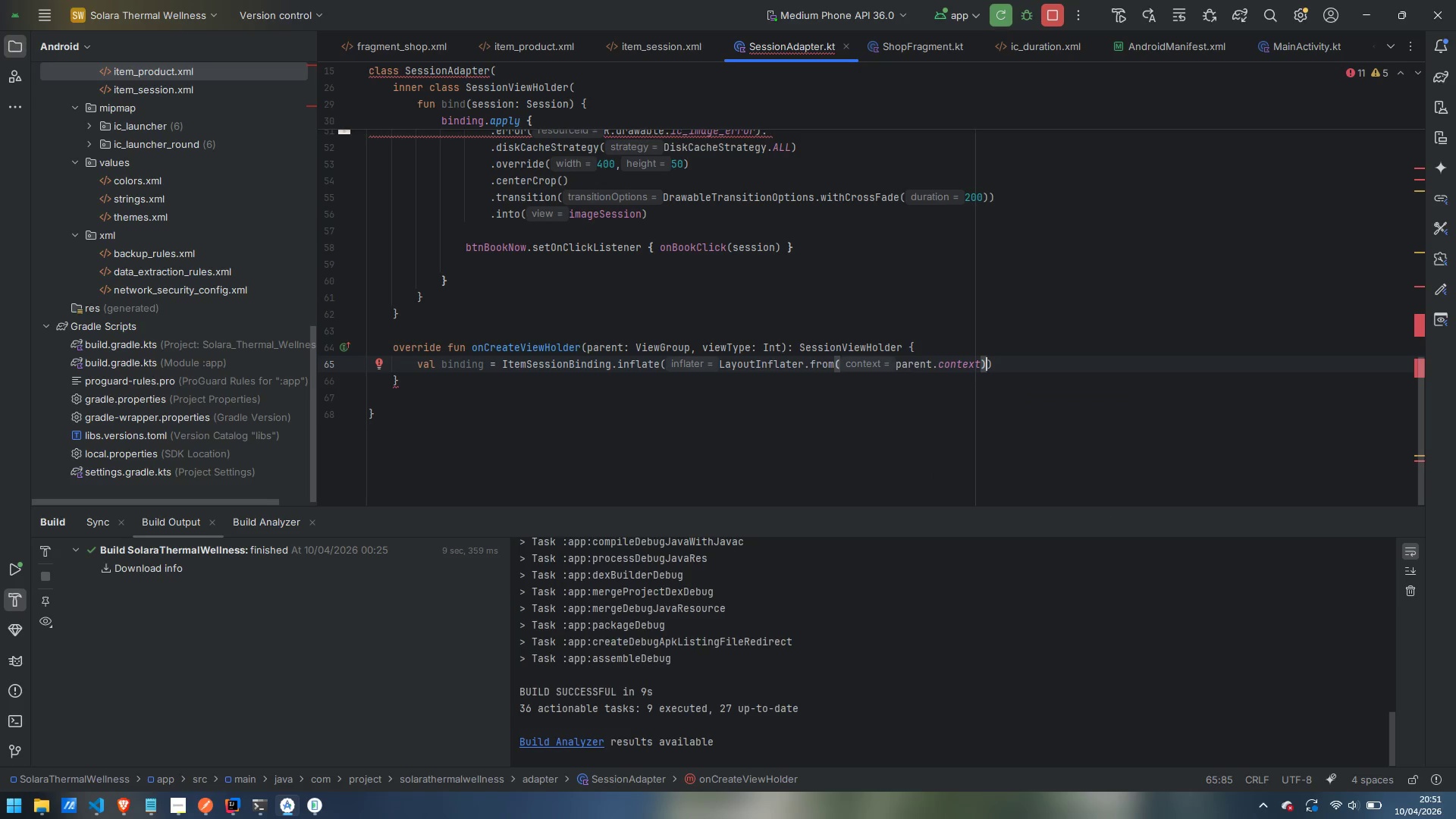 
wait(6.55)
 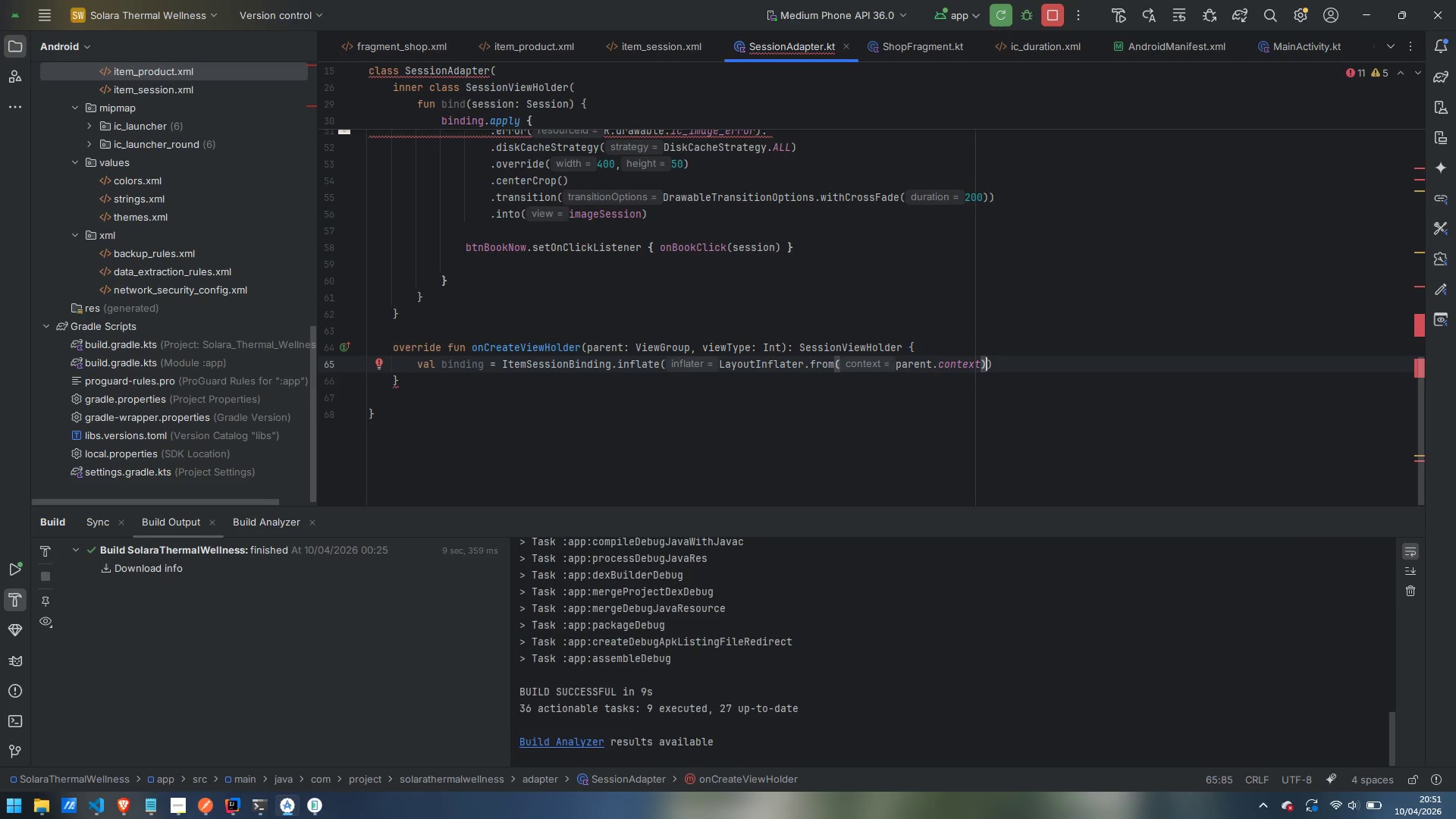 
type(, paresnt)
 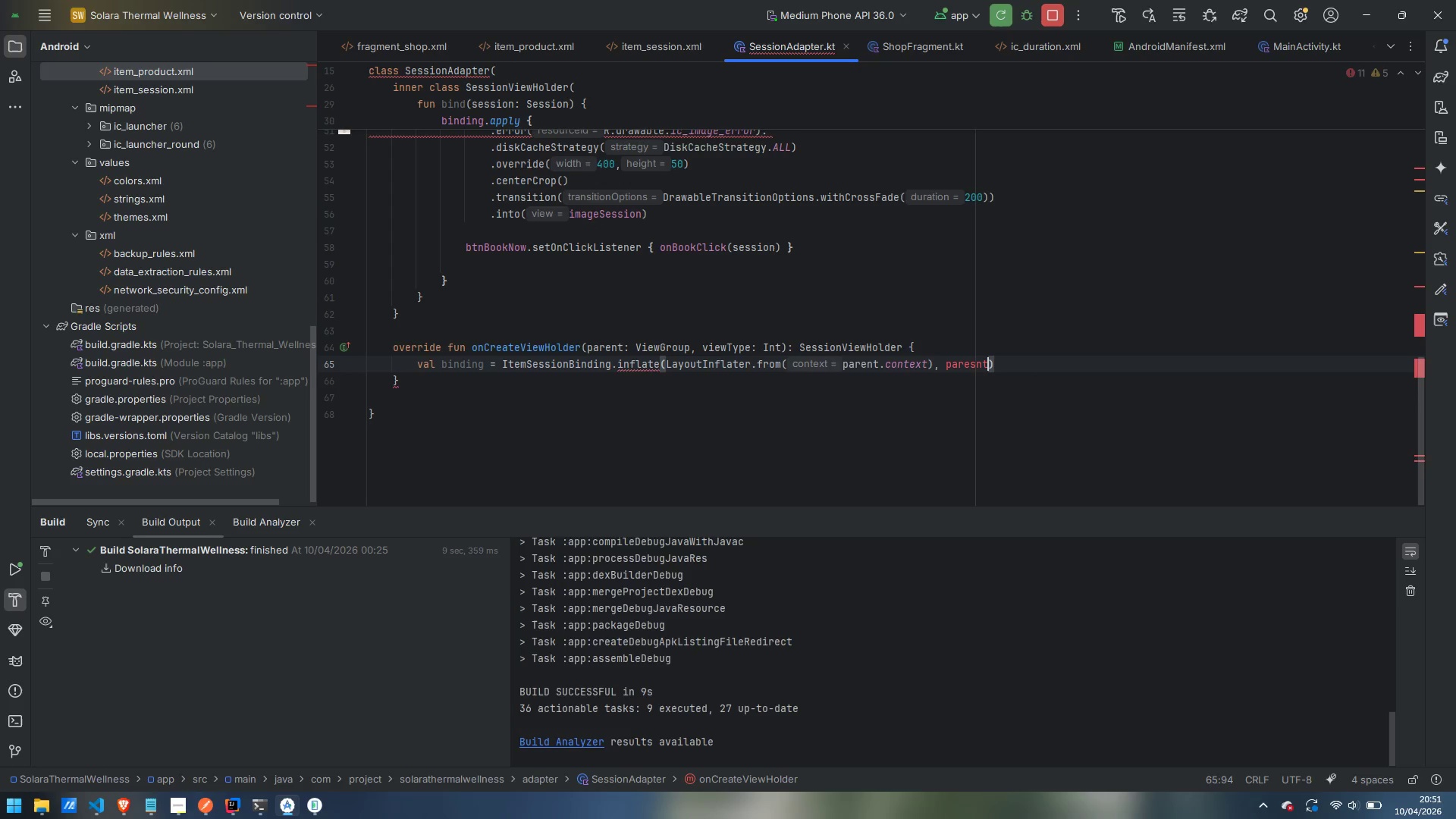 
key(ArrowLeft)
 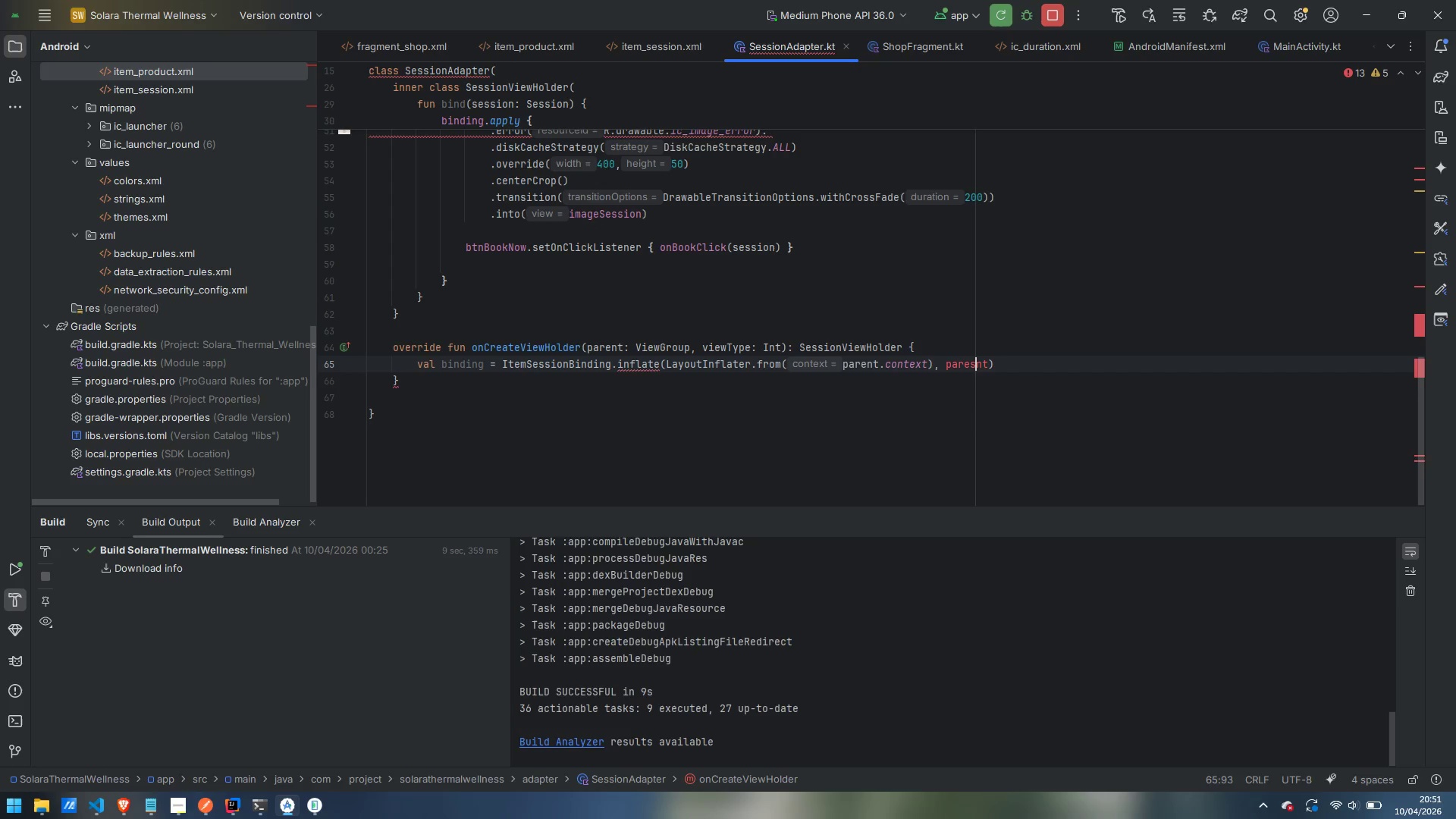 
key(ArrowLeft)
 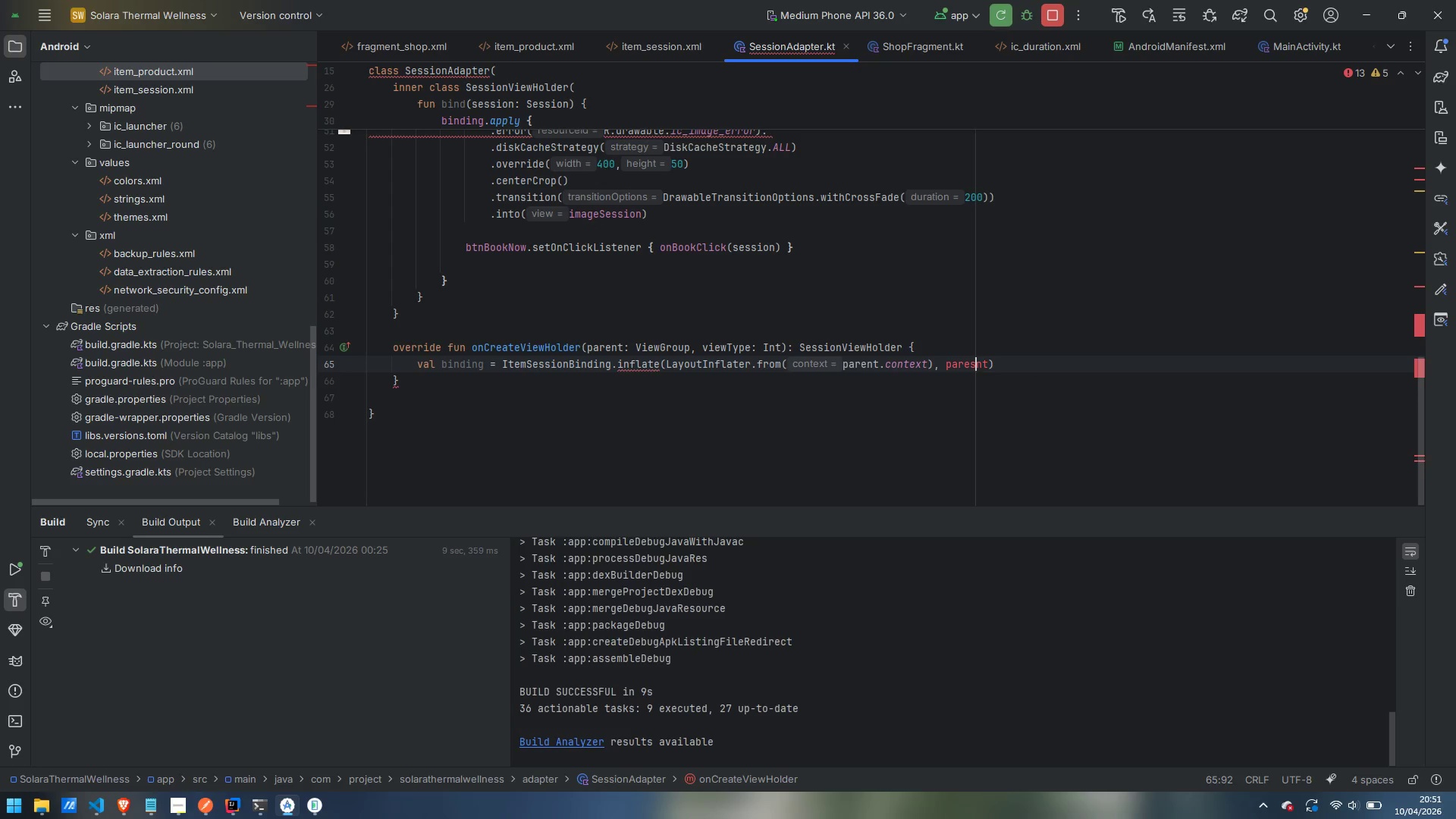 
key(Backspace)
 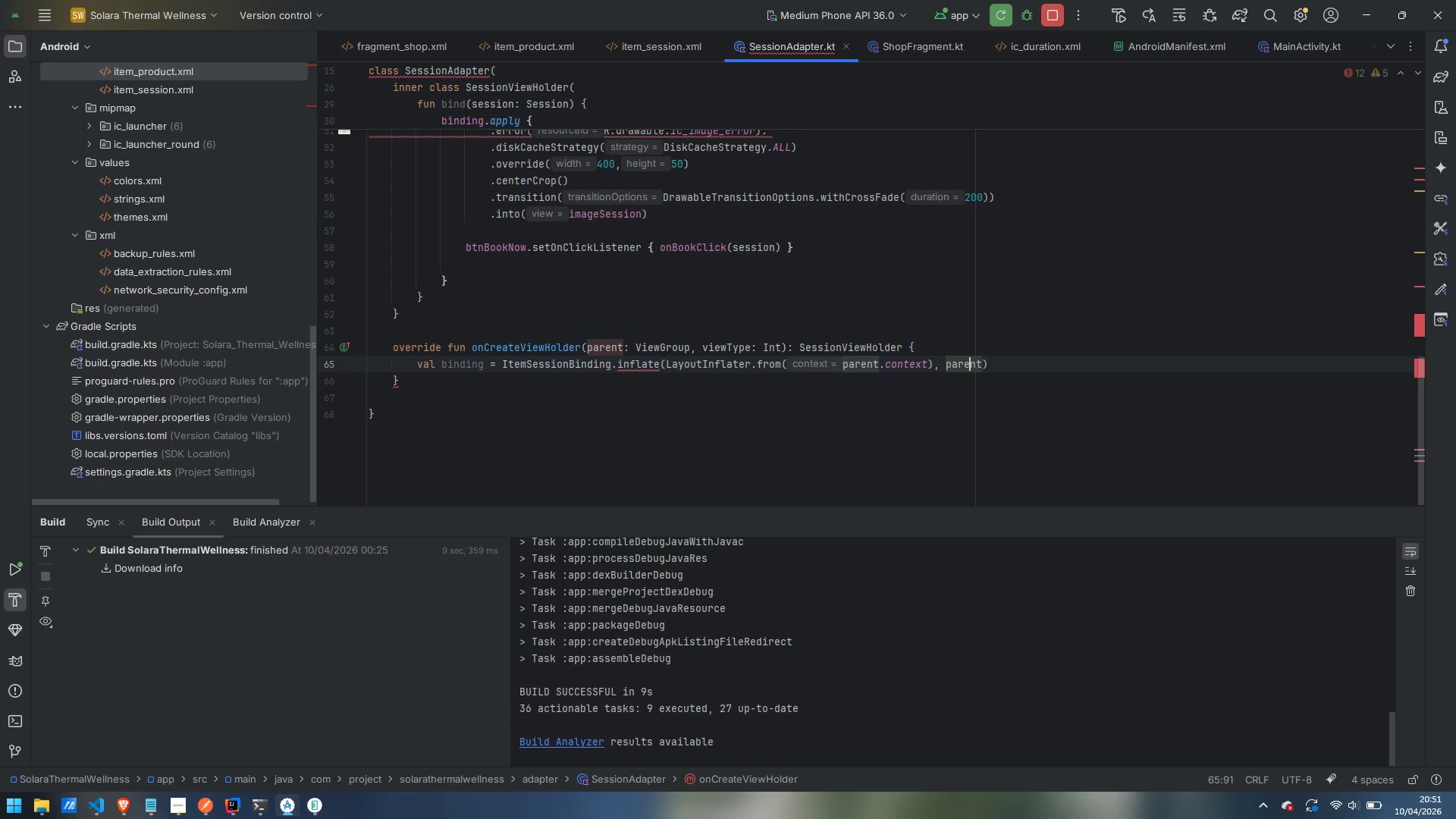 
key(ArrowRight)
 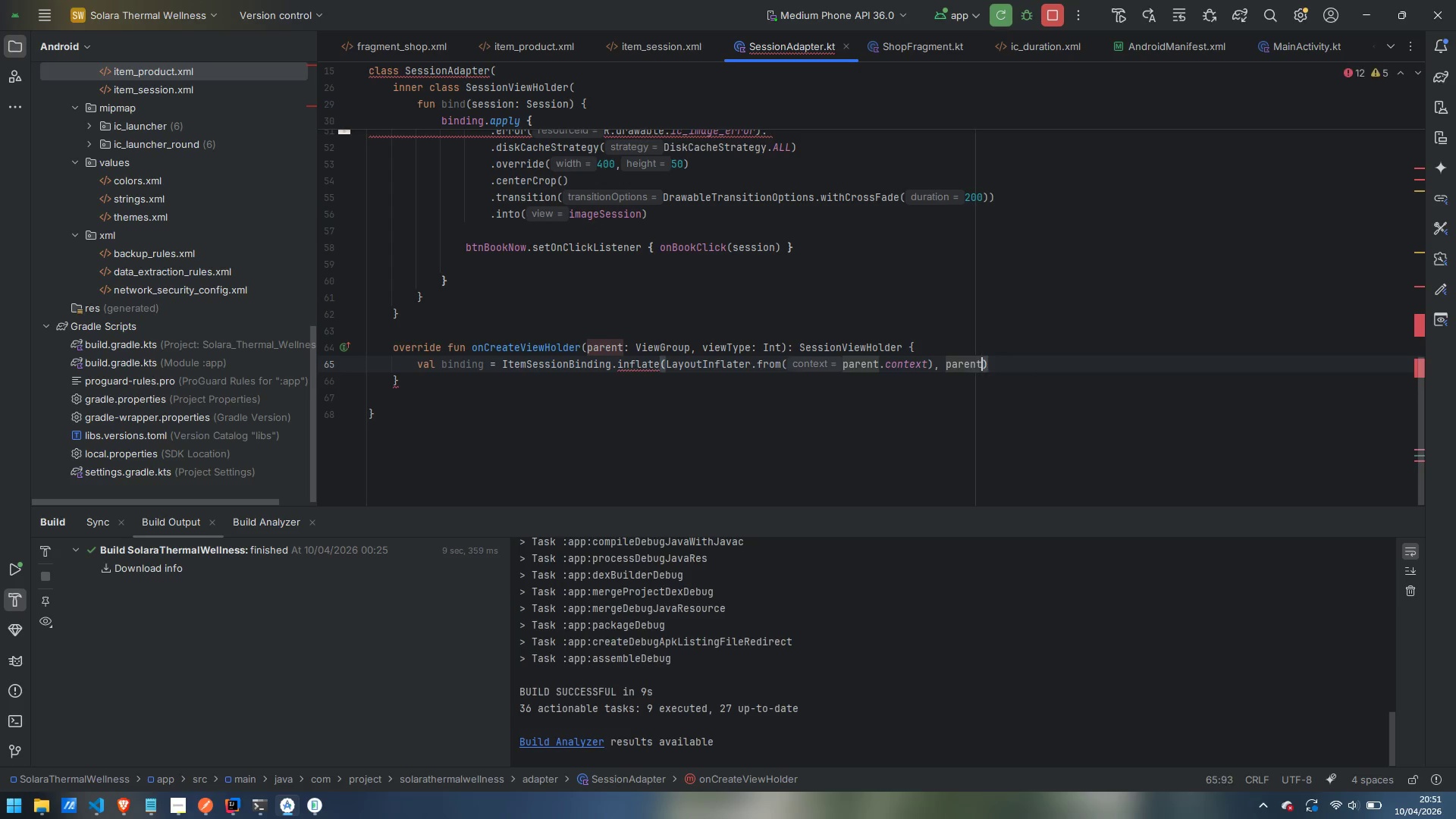 
key(ArrowRight)
 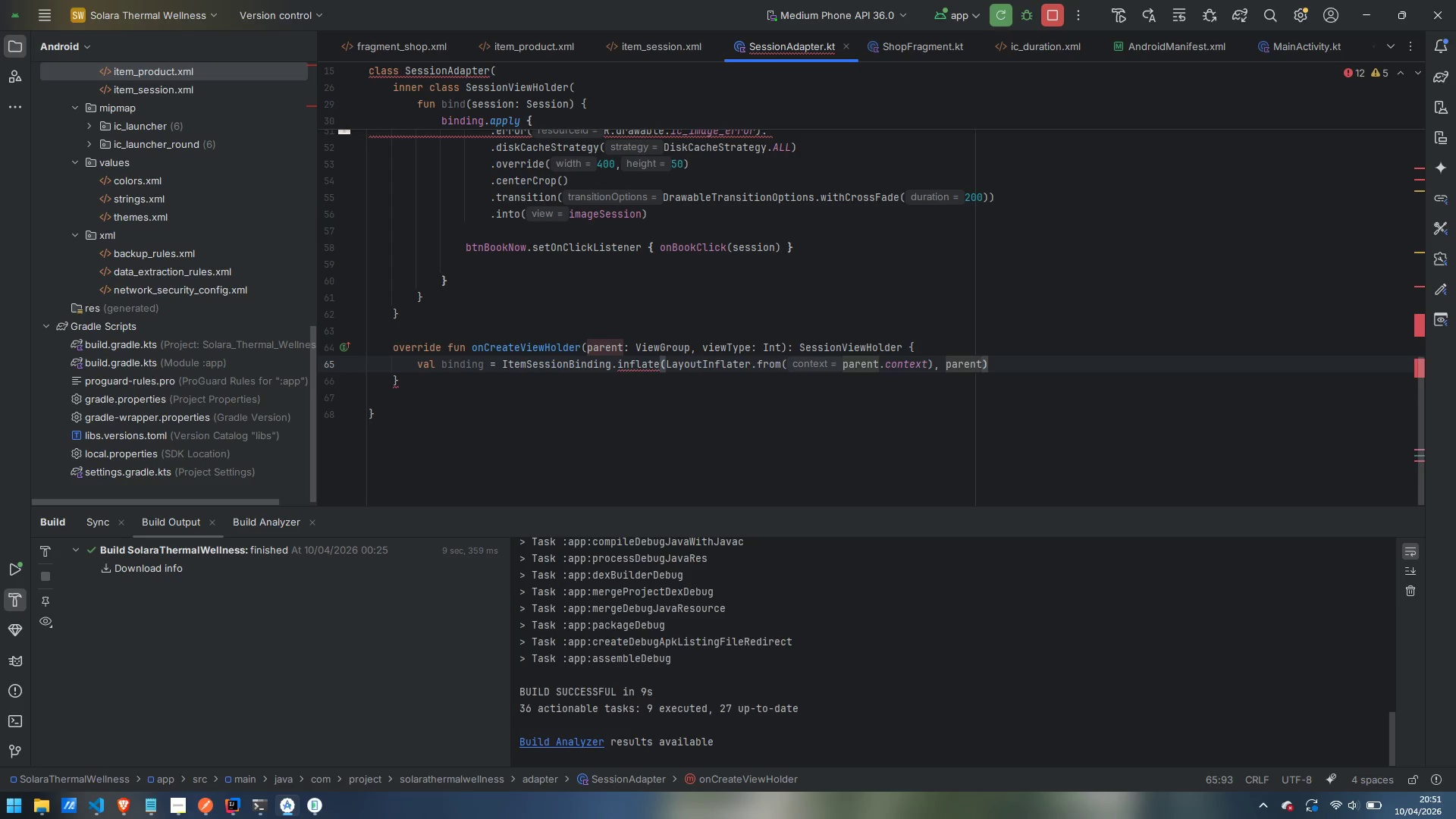 
type(, false)
 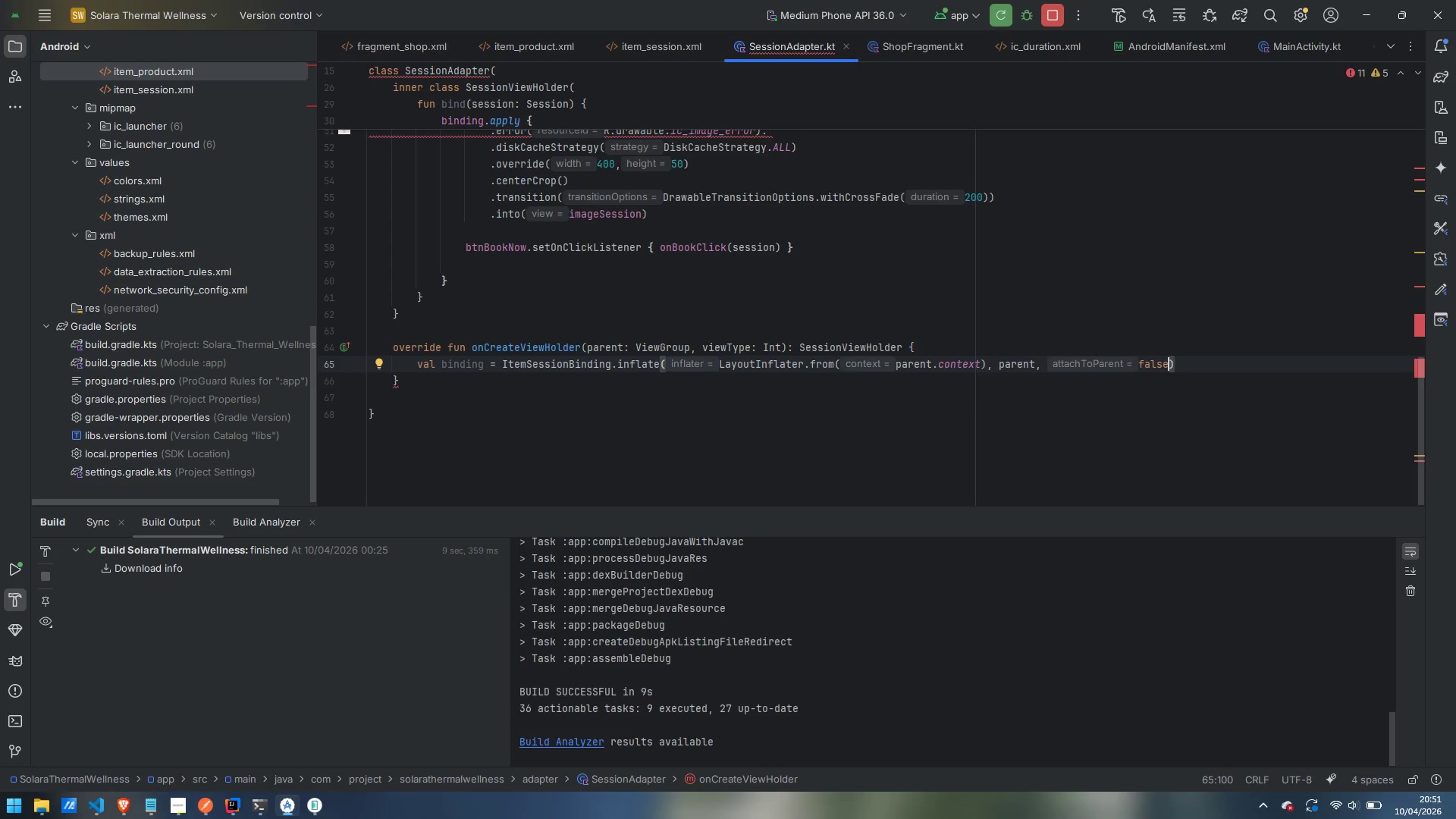 
key(ArrowRight)
 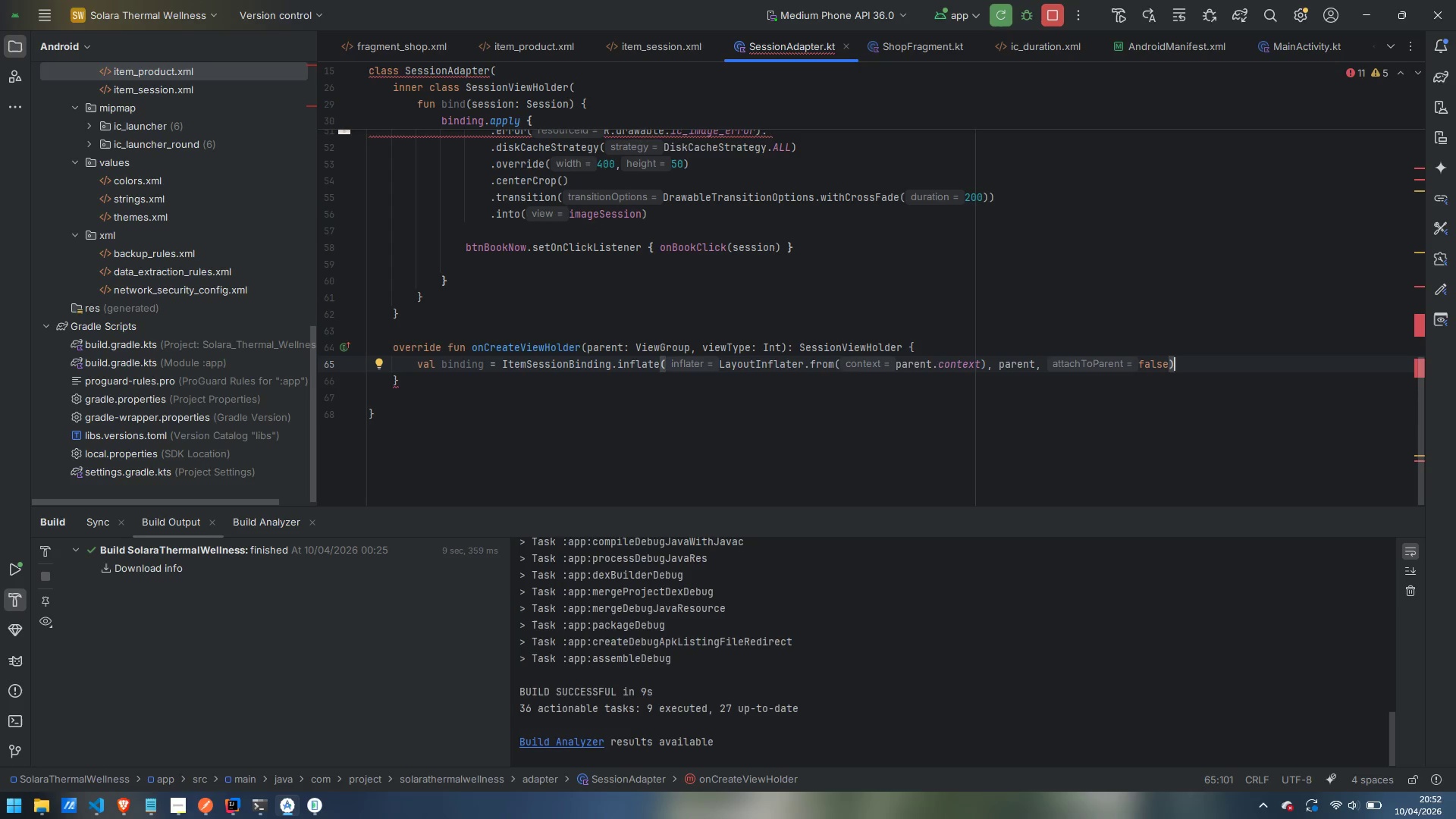 
key(Enter)
 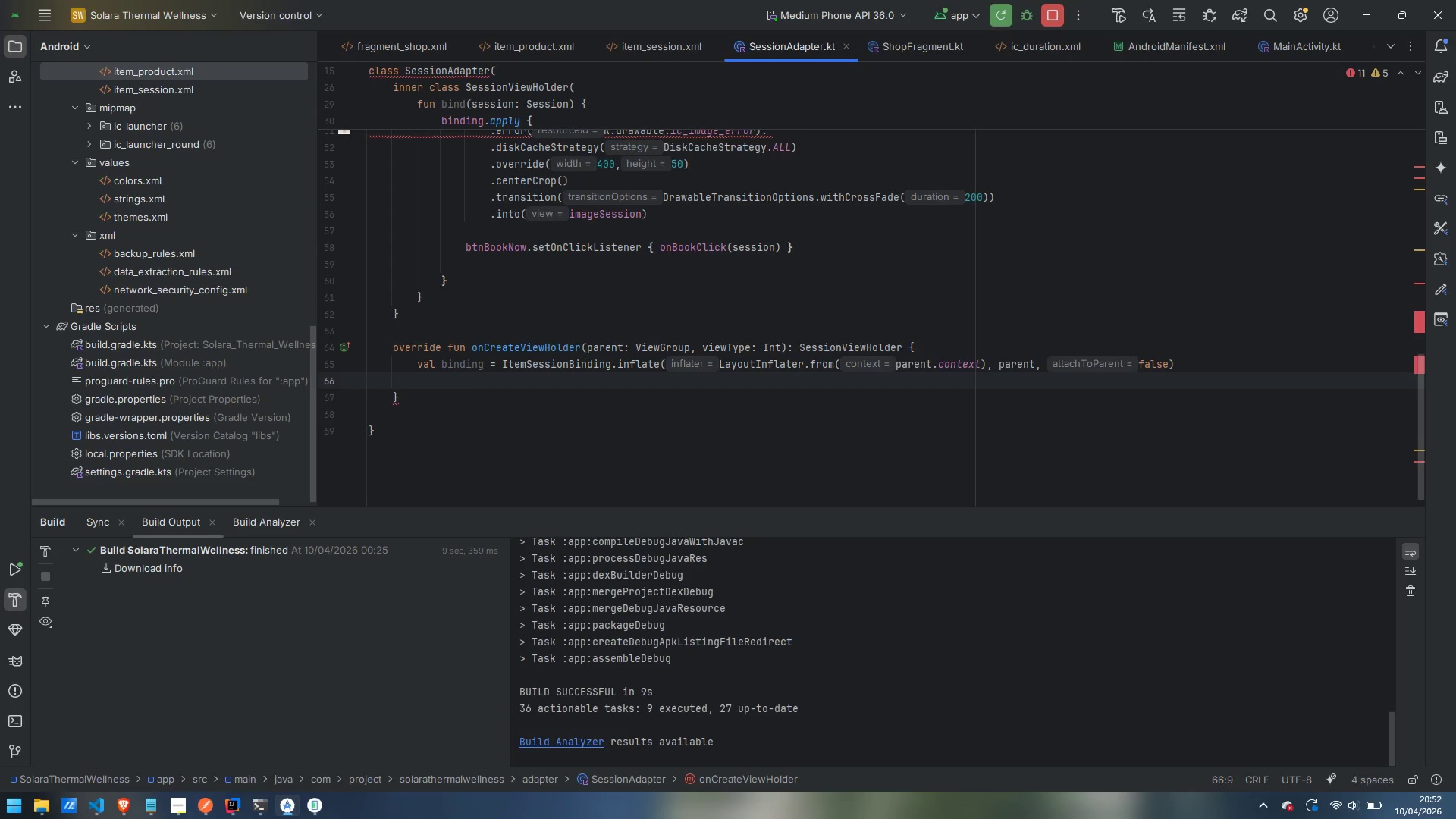 
type(return SessionViewH)
 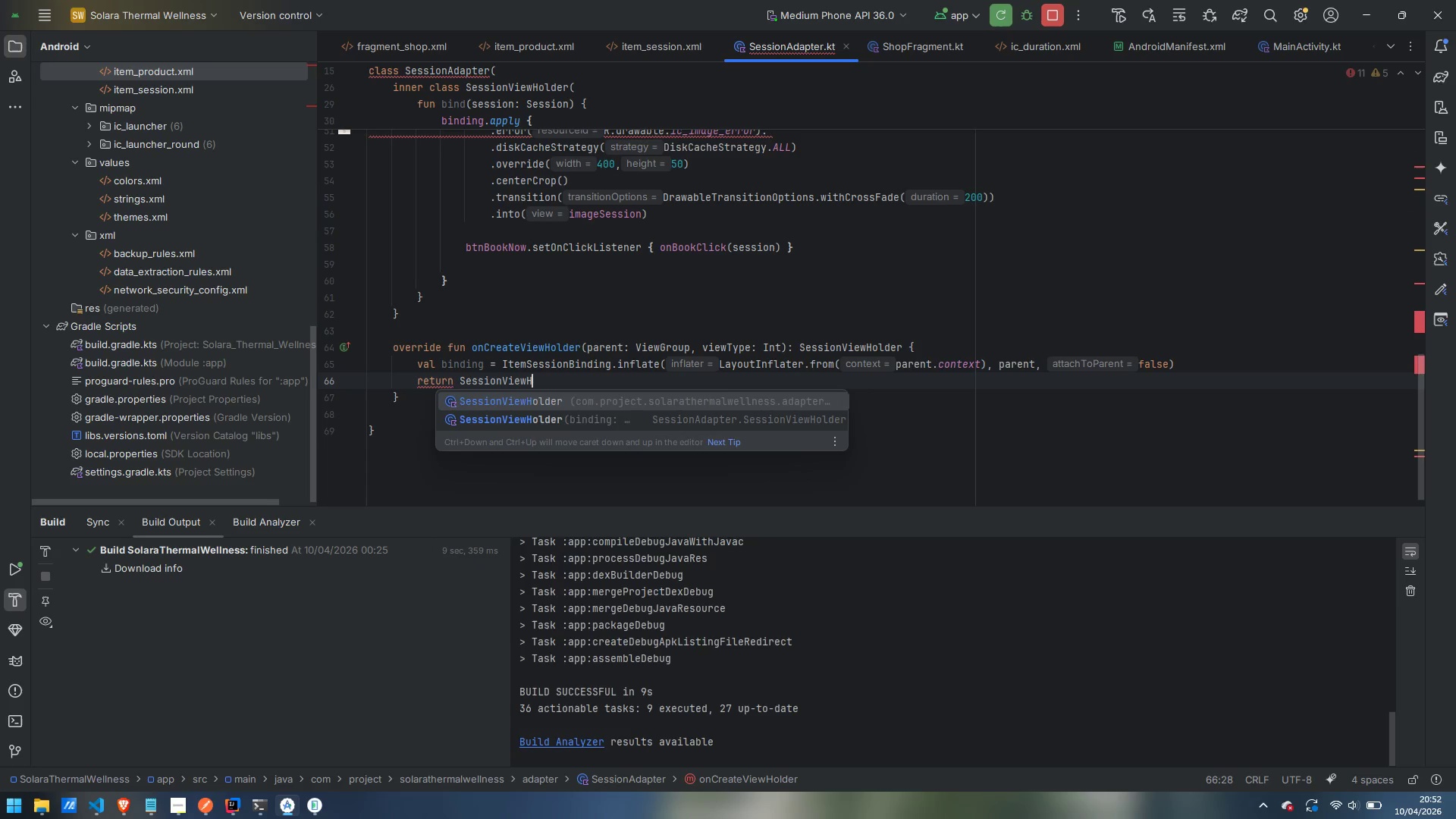 
key(Enter)
 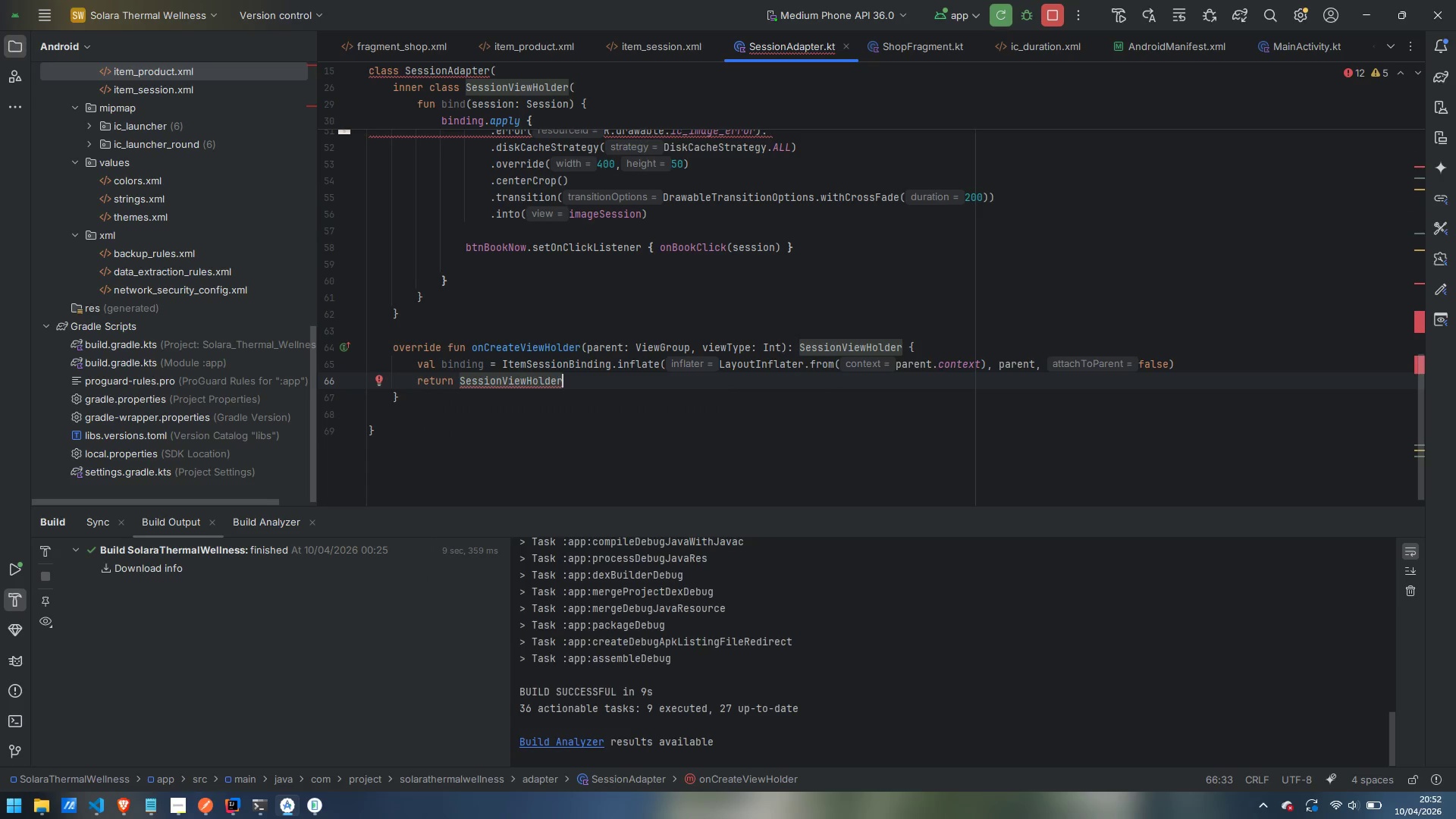 
type((binding)
 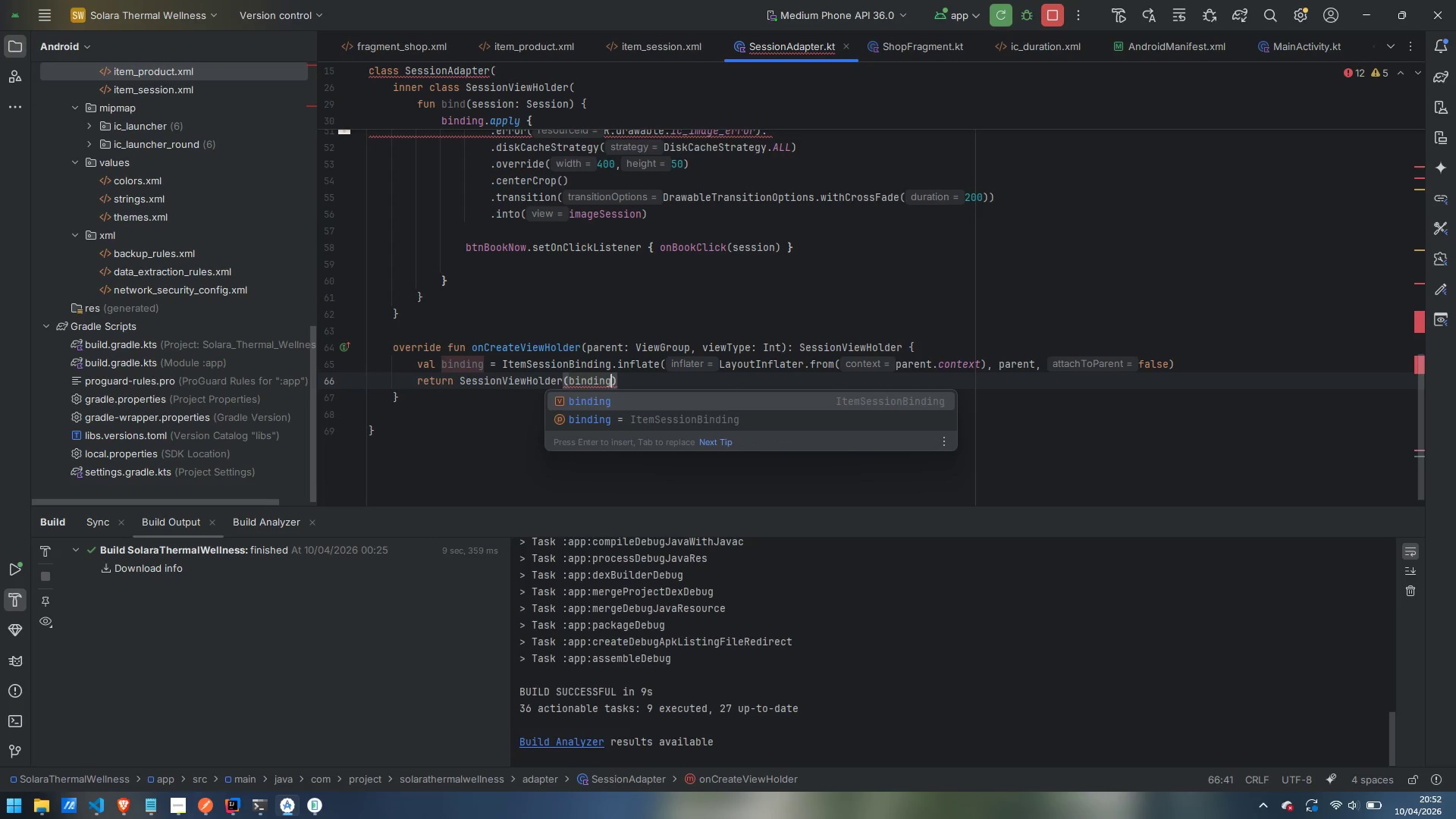 
key(Enter)
 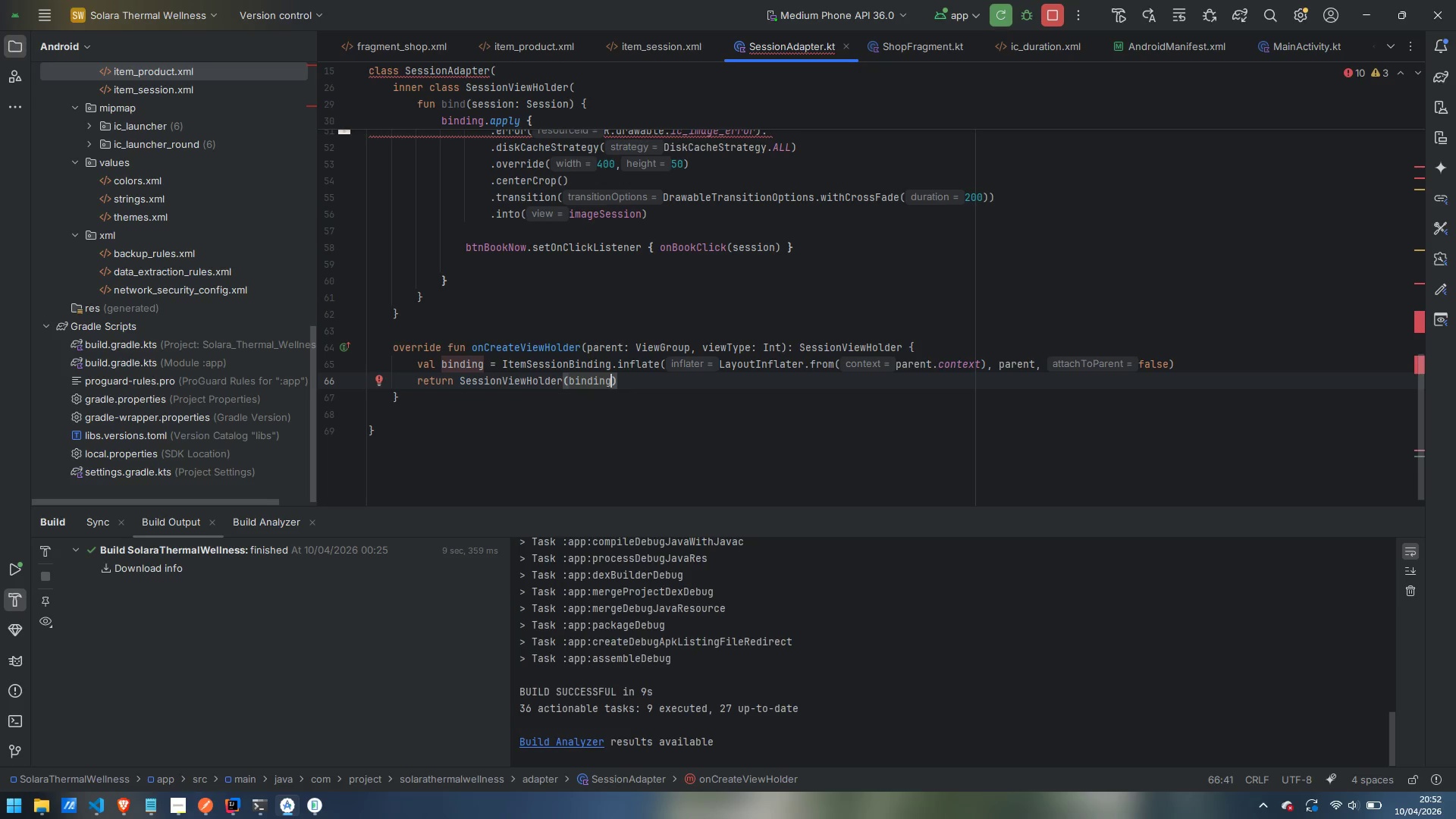 
key(ArrowDown)
 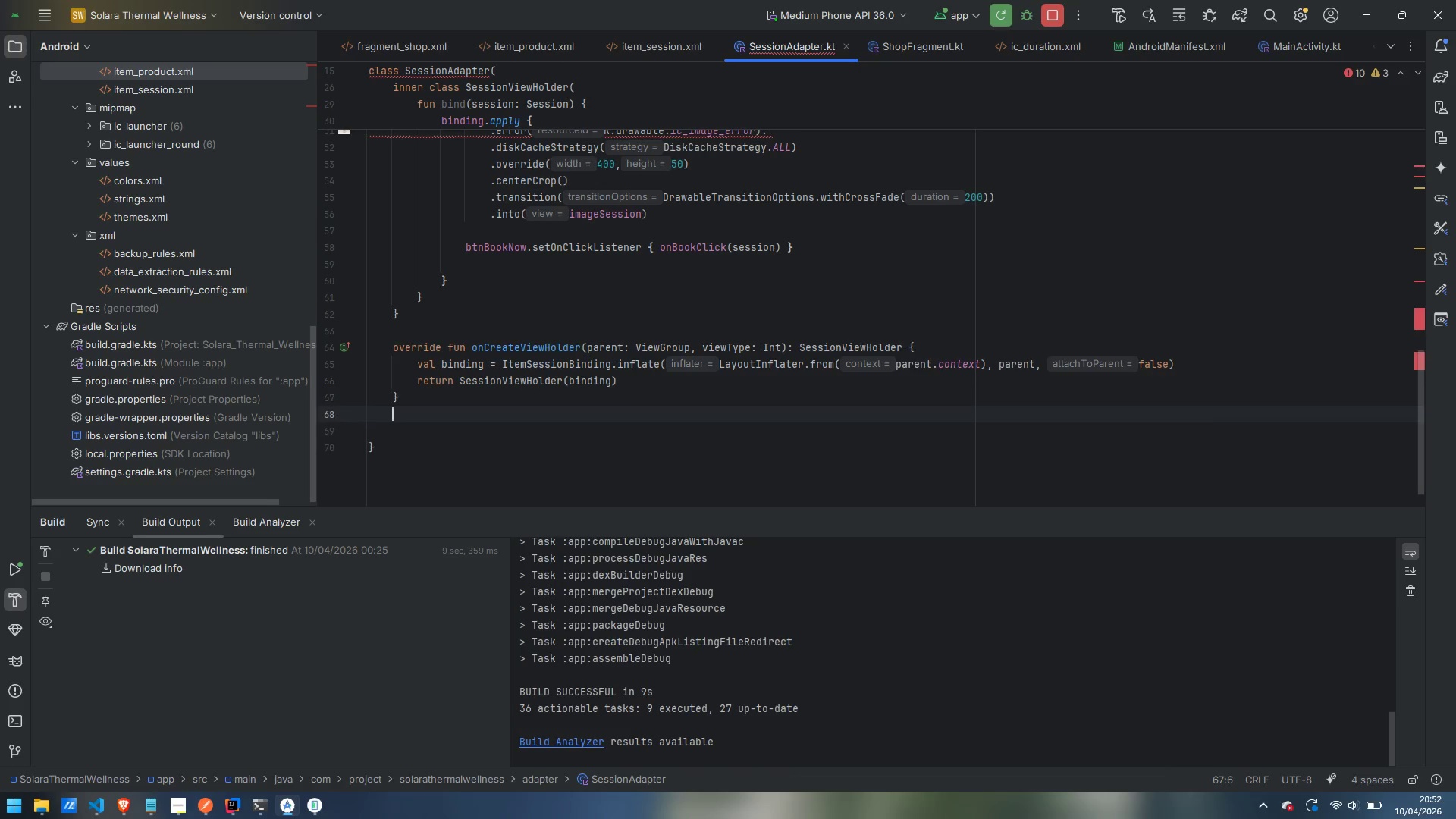 
key(Enter)
 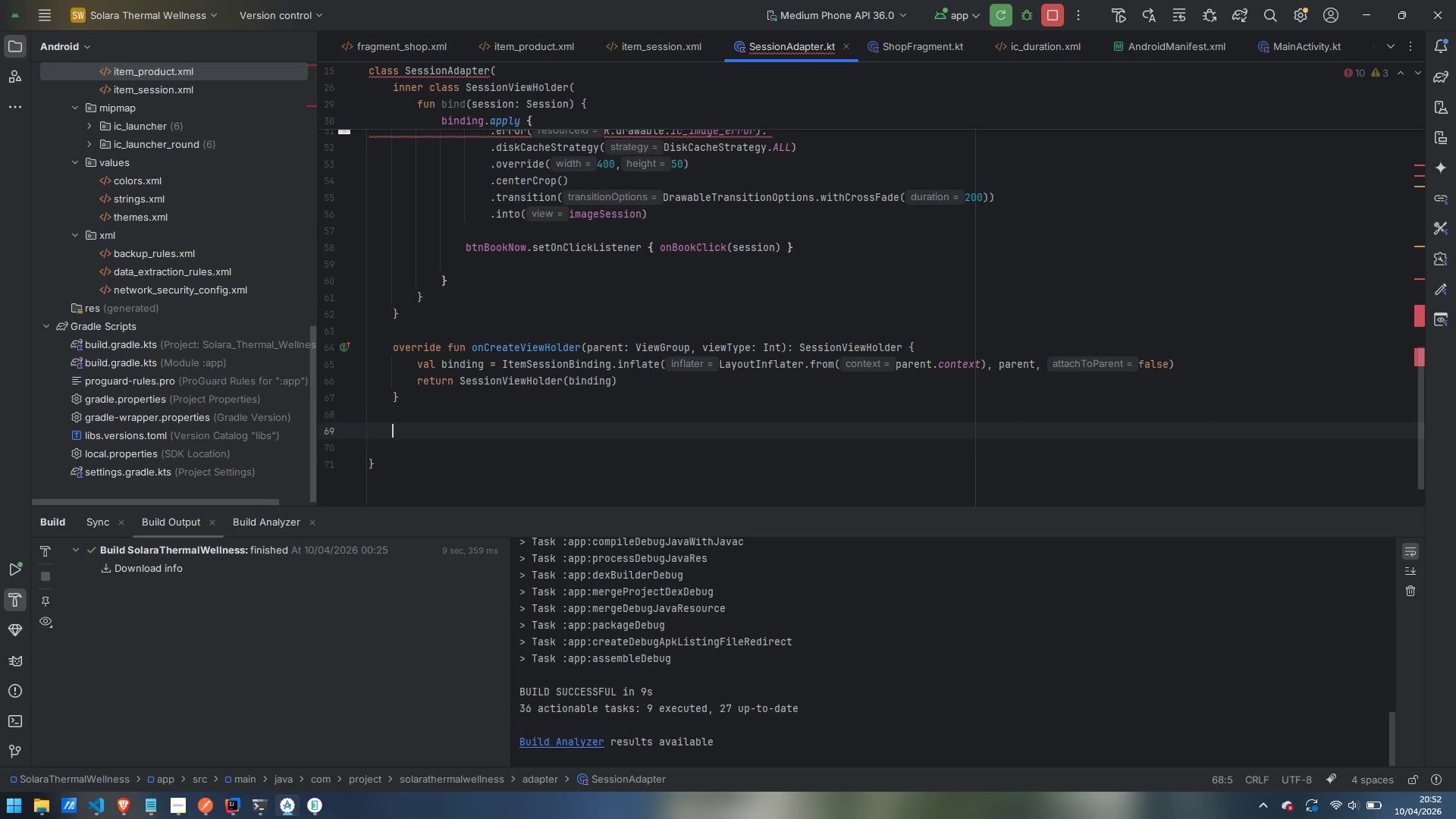 
key(Enter)
 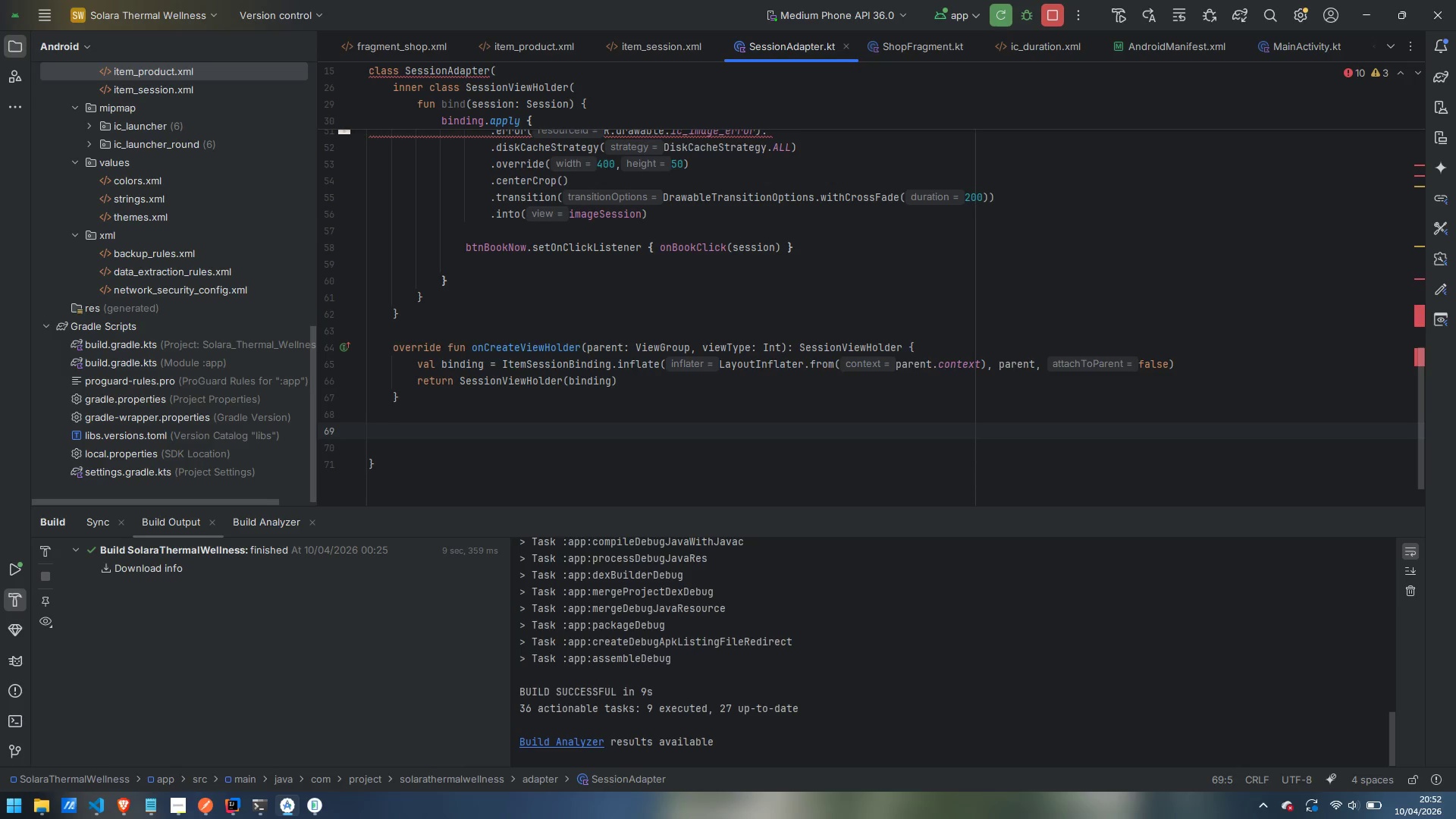 
wait(24.19)
 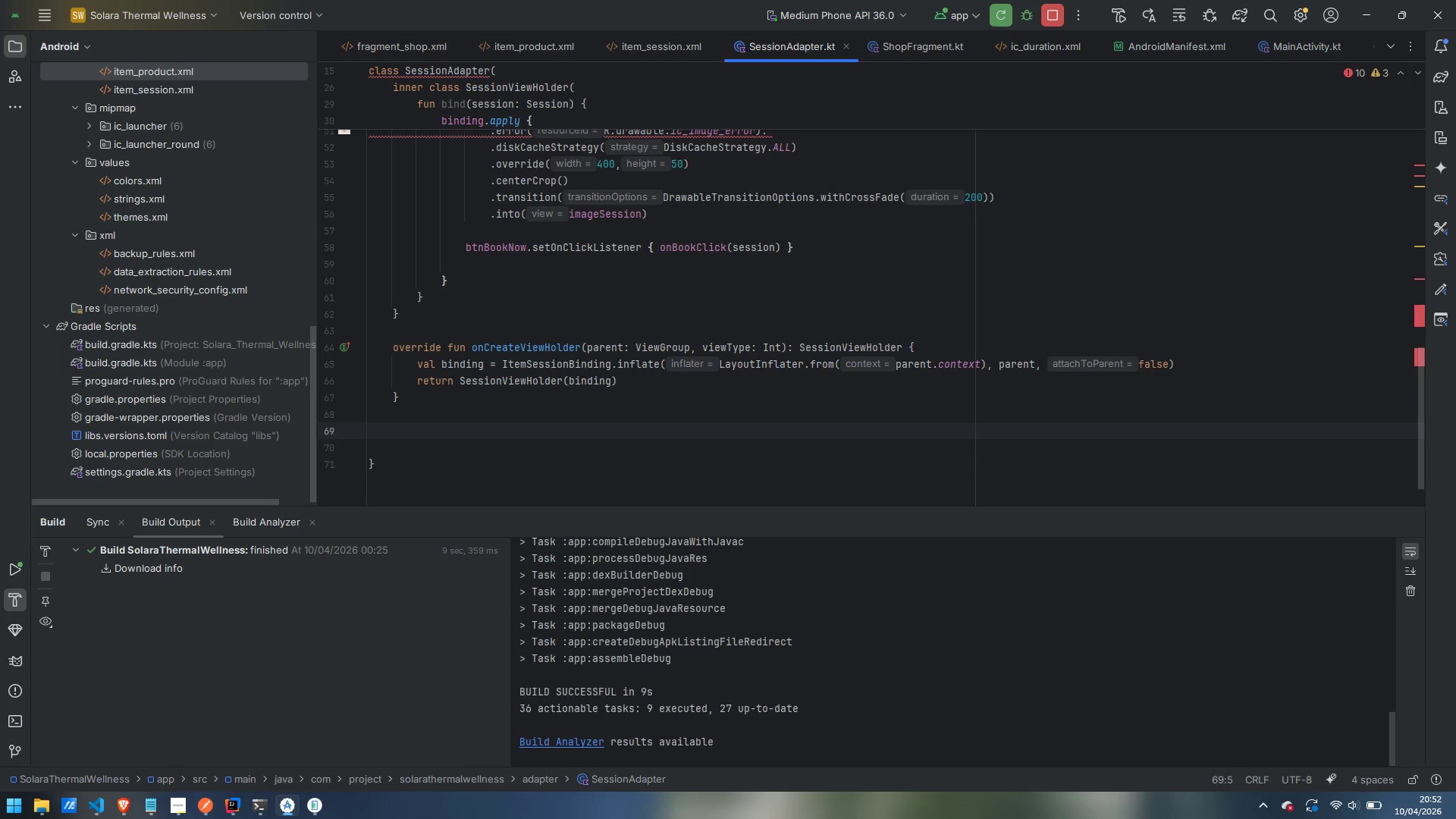 
scroll: coordinate [604, 372], scroll_direction: down, amount: 2.0
 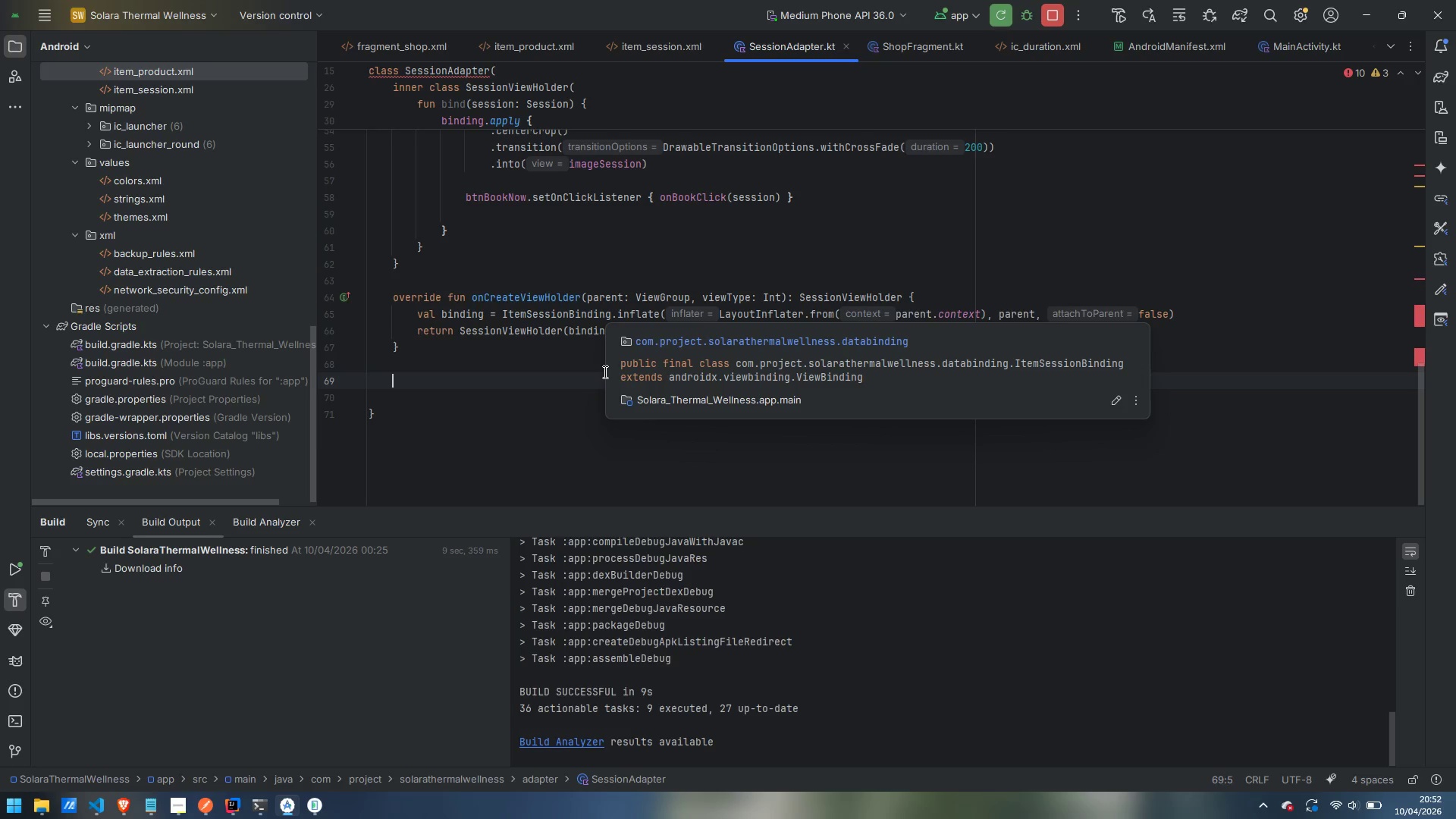 
wait(21.36)
 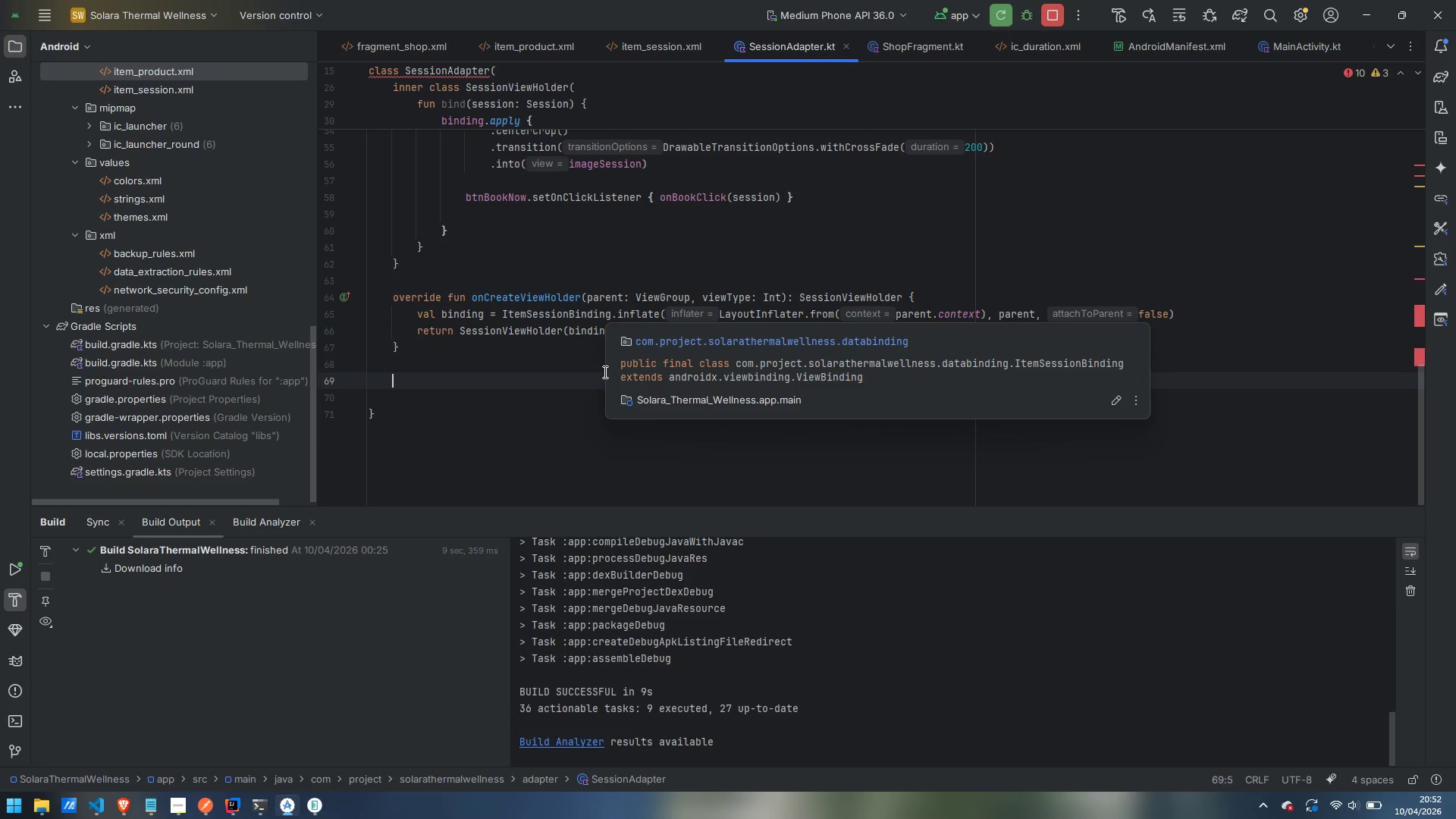 
type(override fun onBin)
 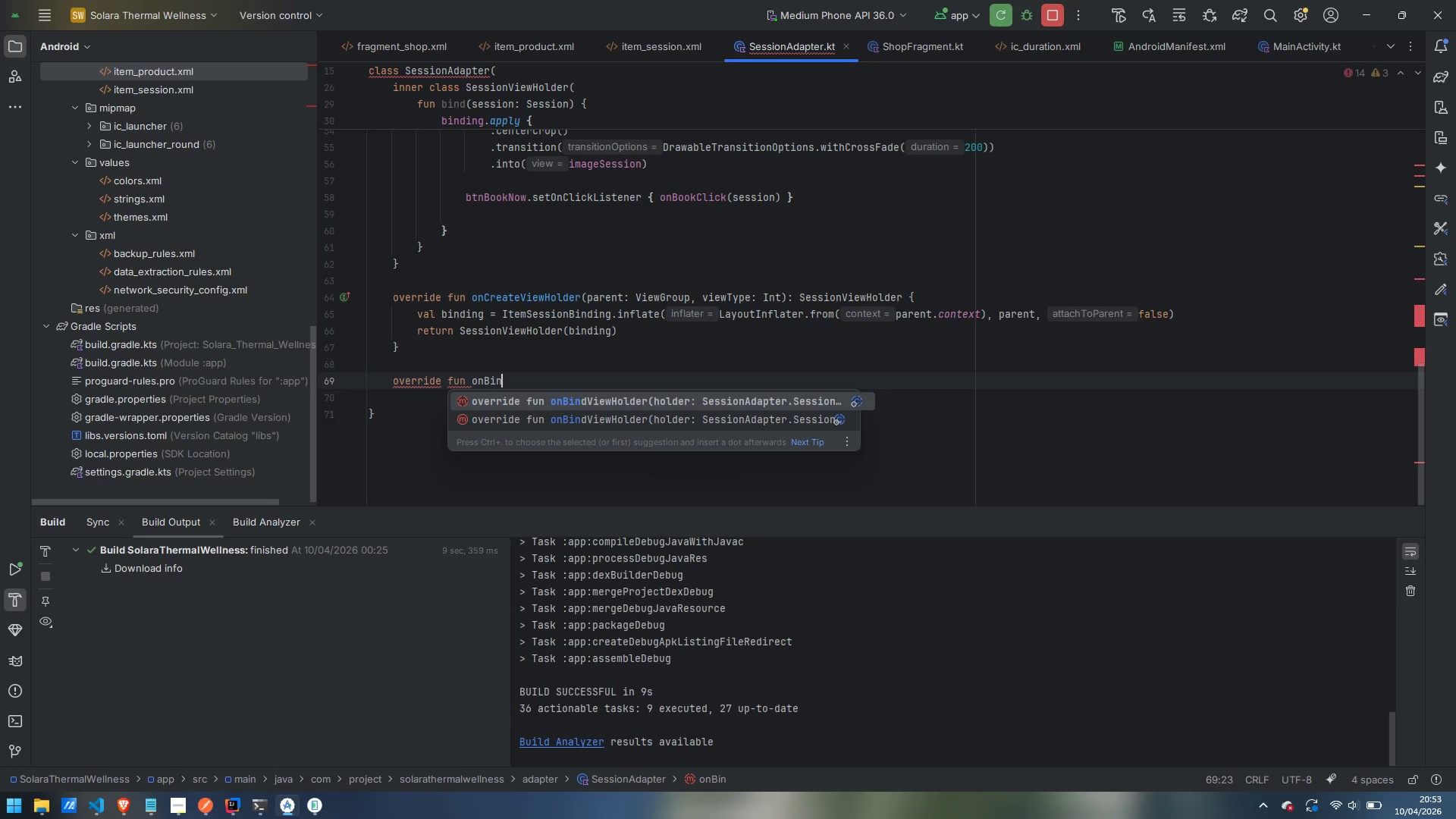 
key(Enter)
 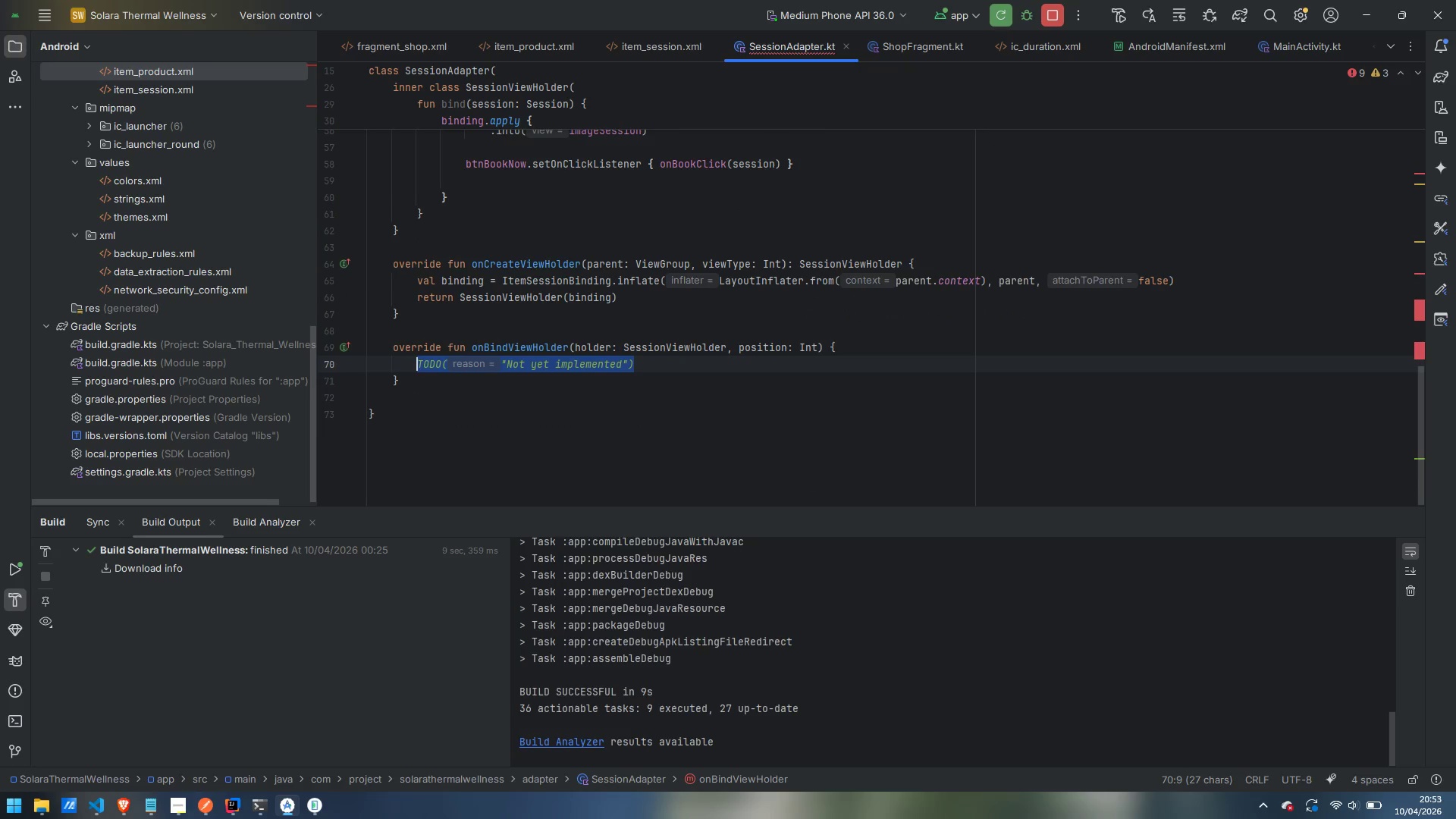 
wait(5.33)
 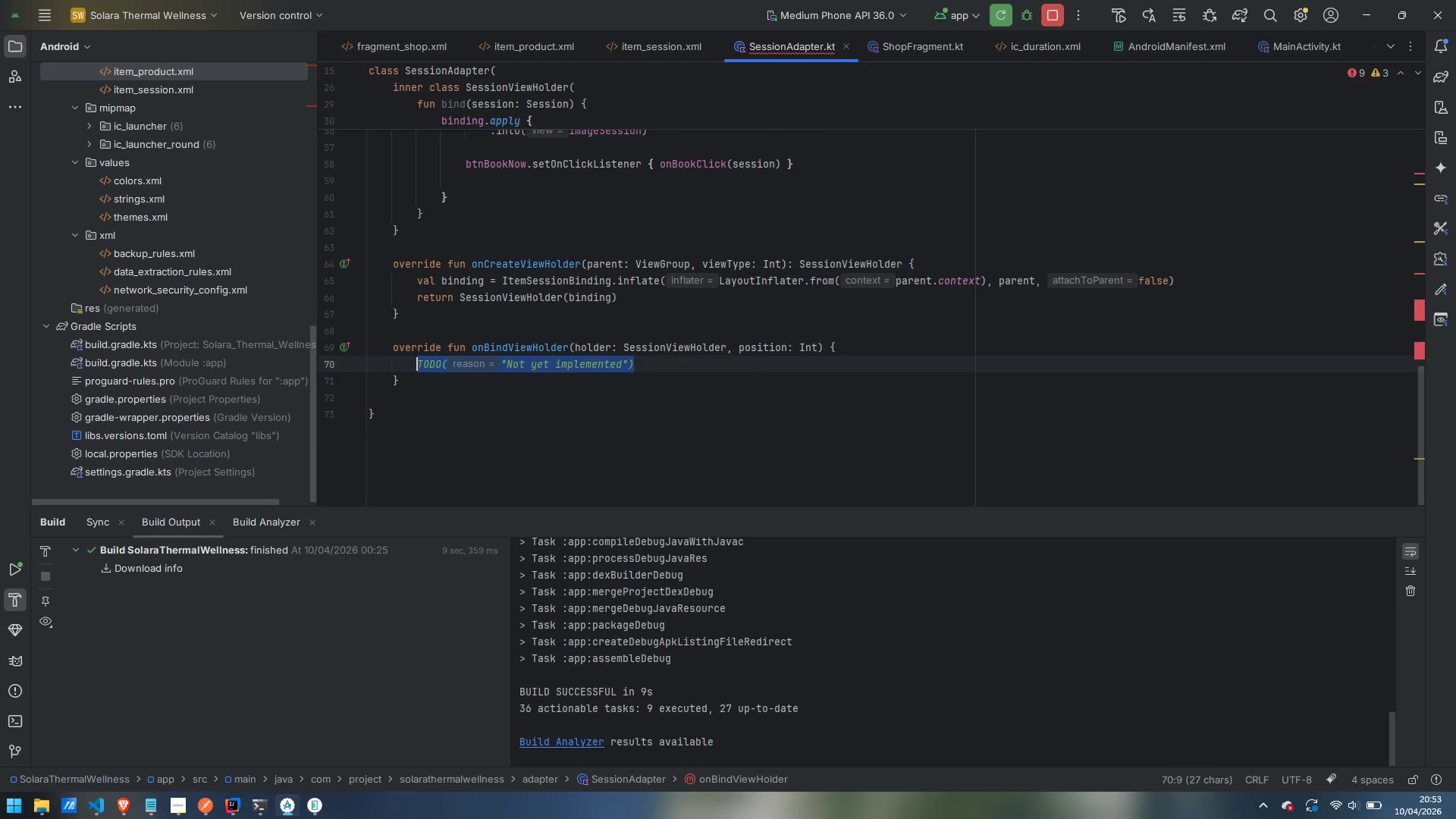 
type(holder.bin)
 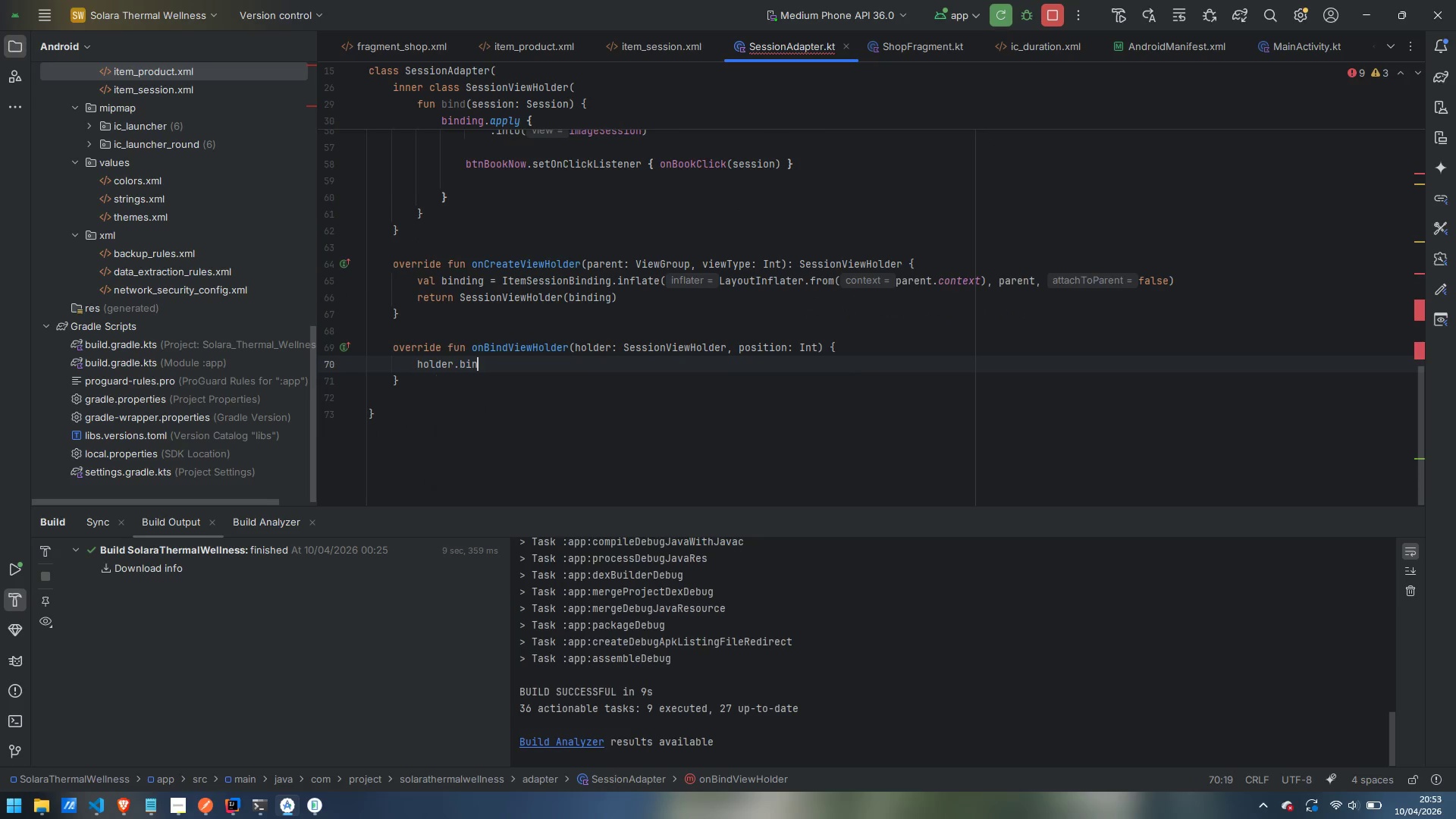 
key(Enter)
 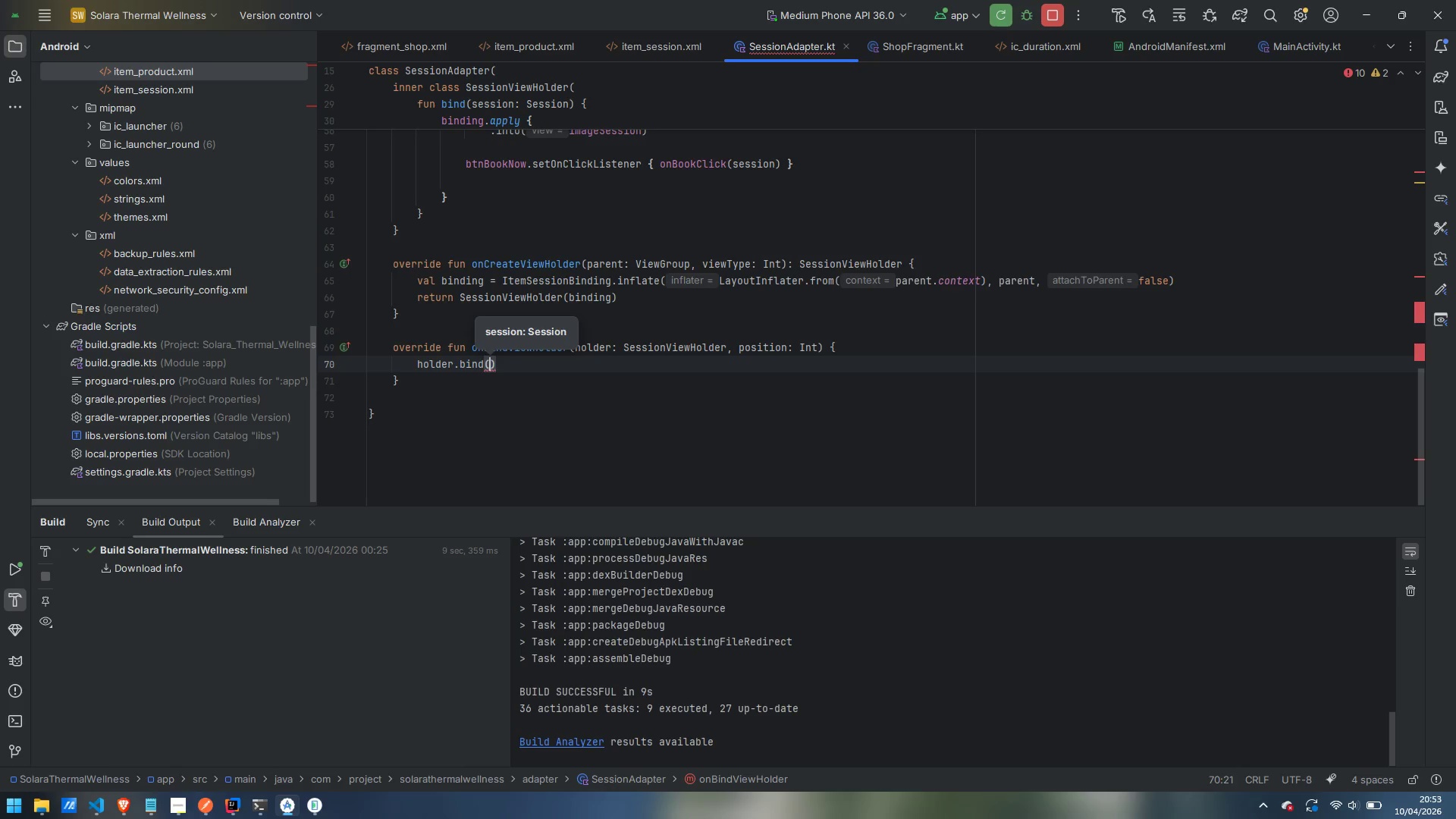 
type(geItem)
 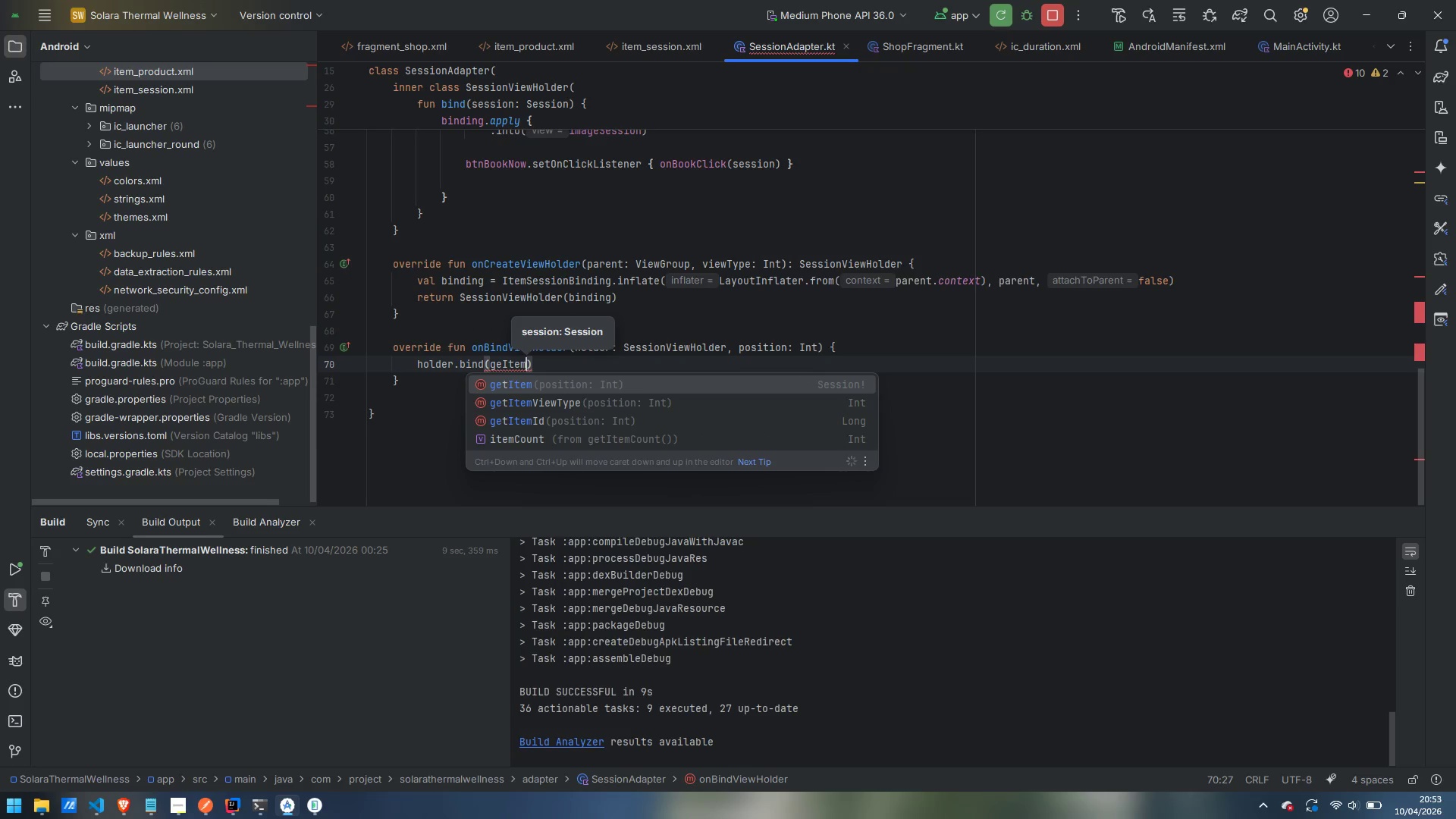 
key(Enter)
 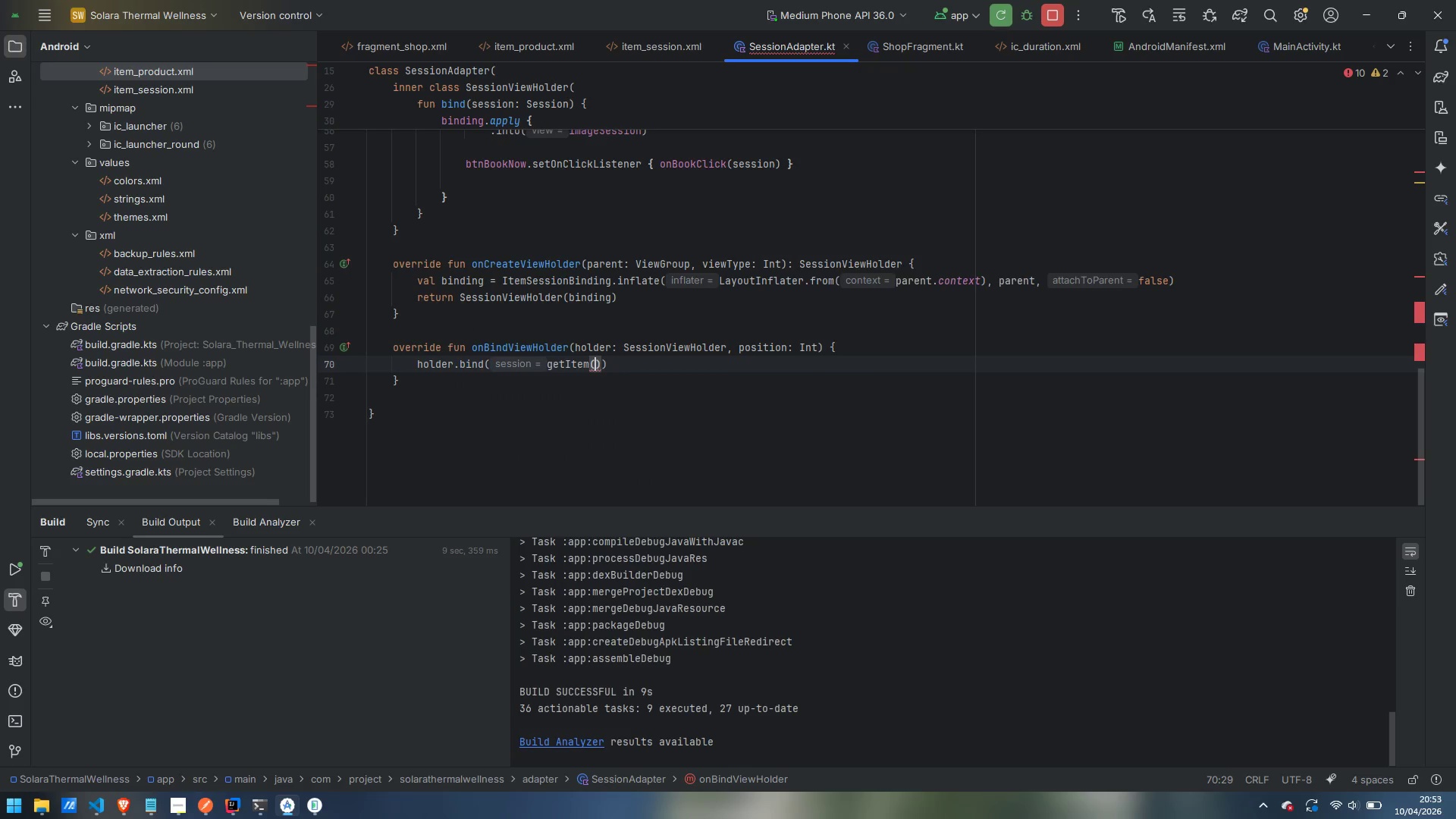 
type(po)
 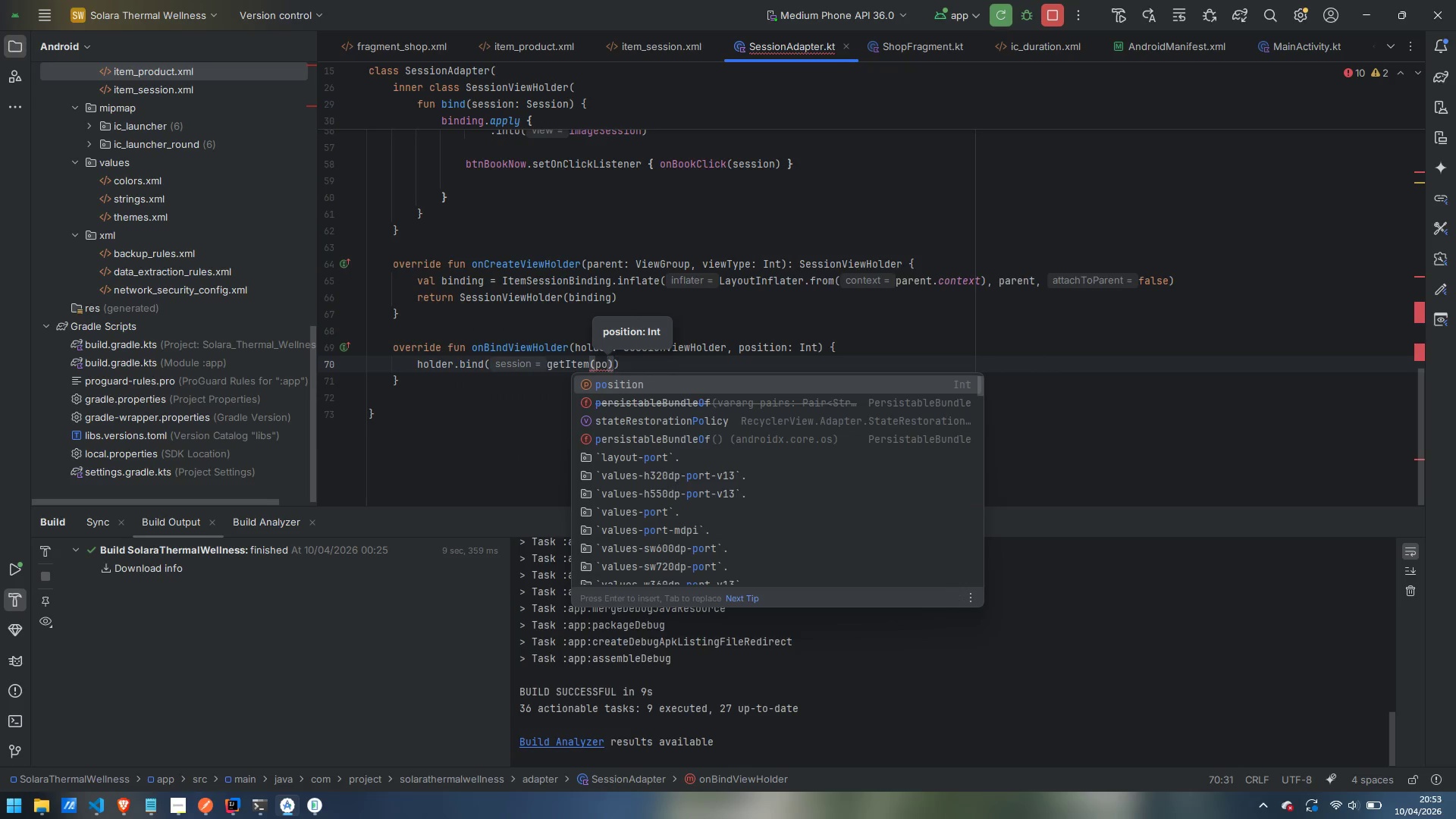 
key(Enter)
 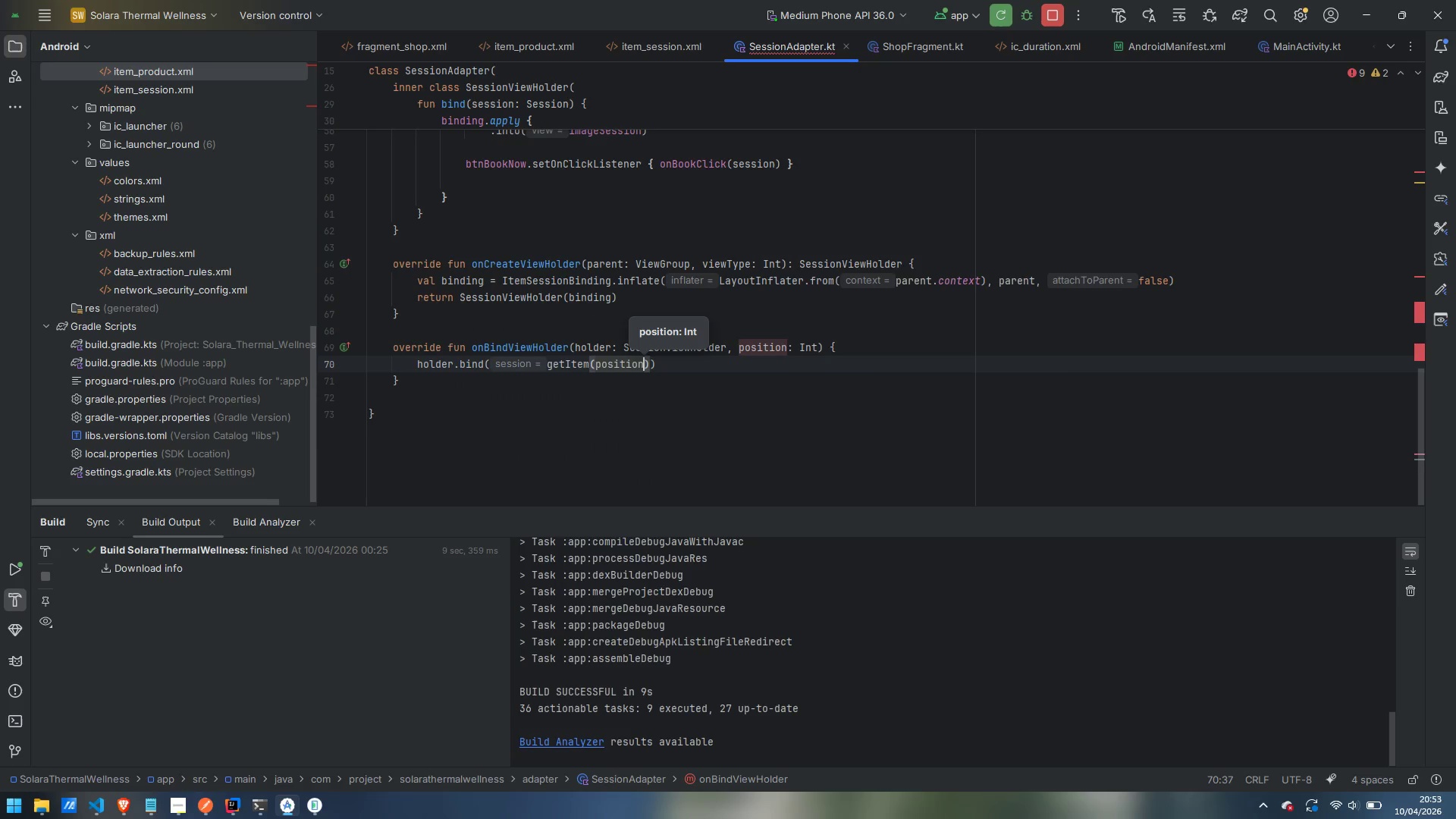 
key(ArrowRight)
 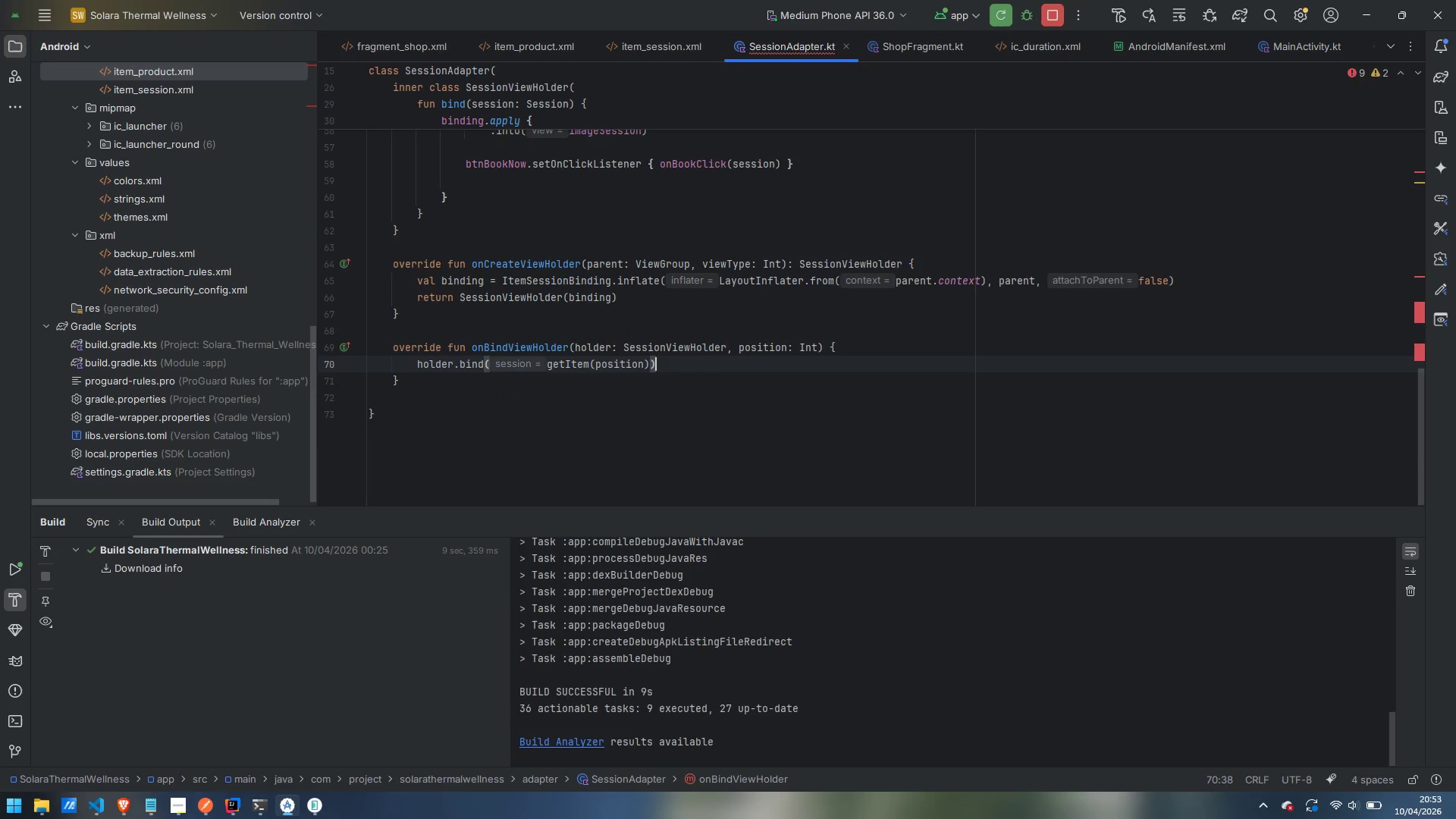 
key(ArrowRight)
 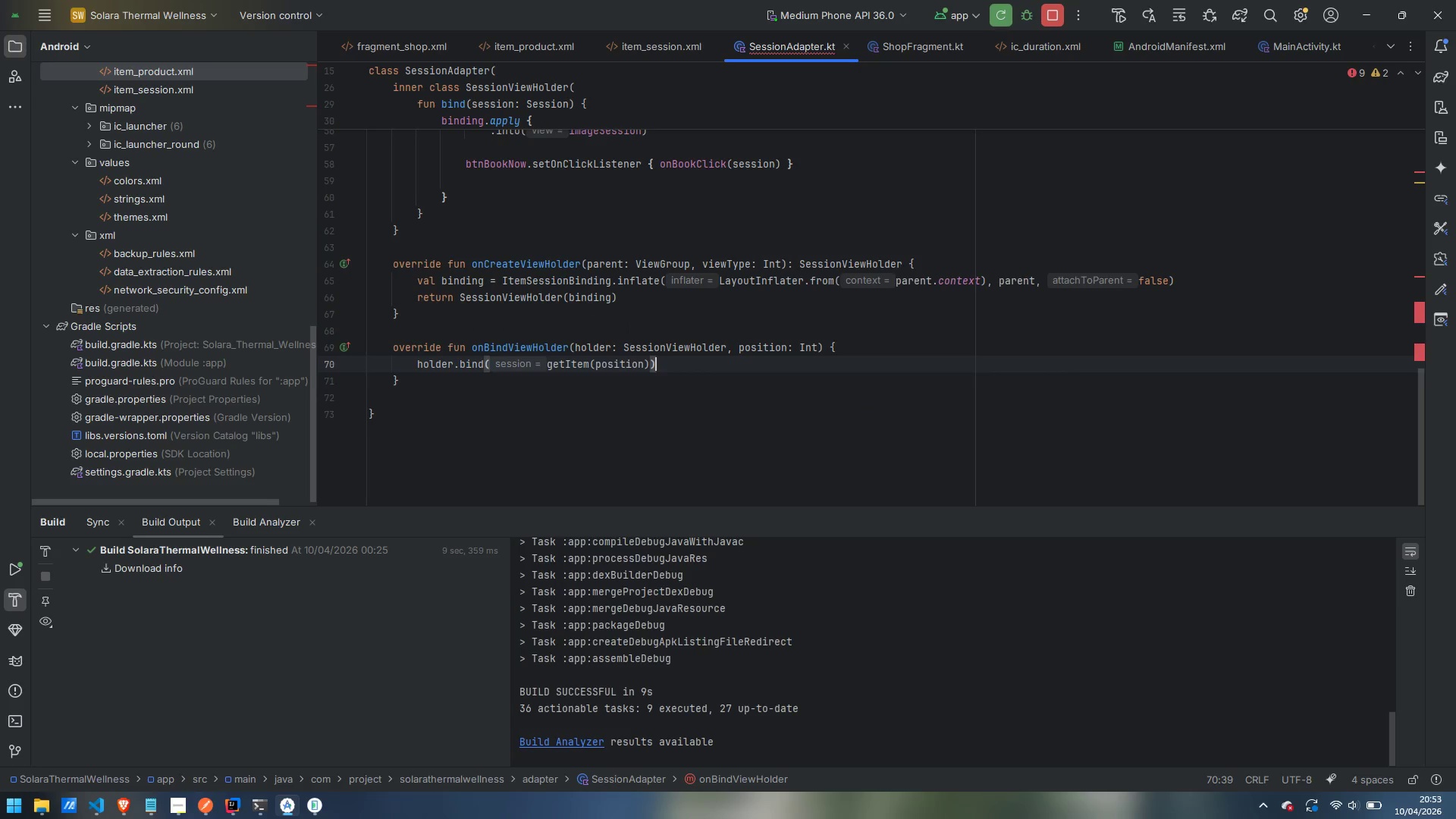 
key(ArrowDown)
 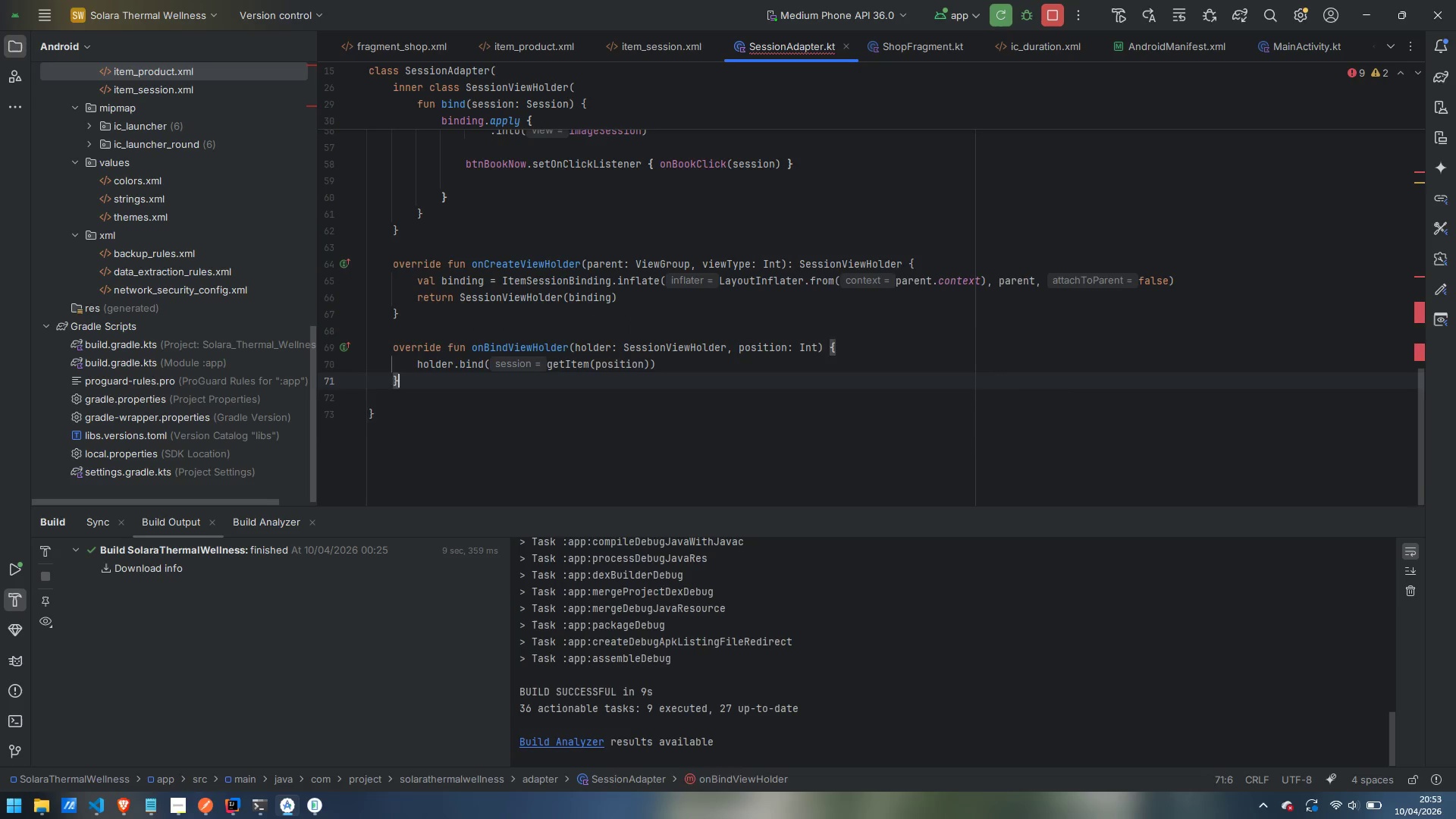 
key(Enter)
 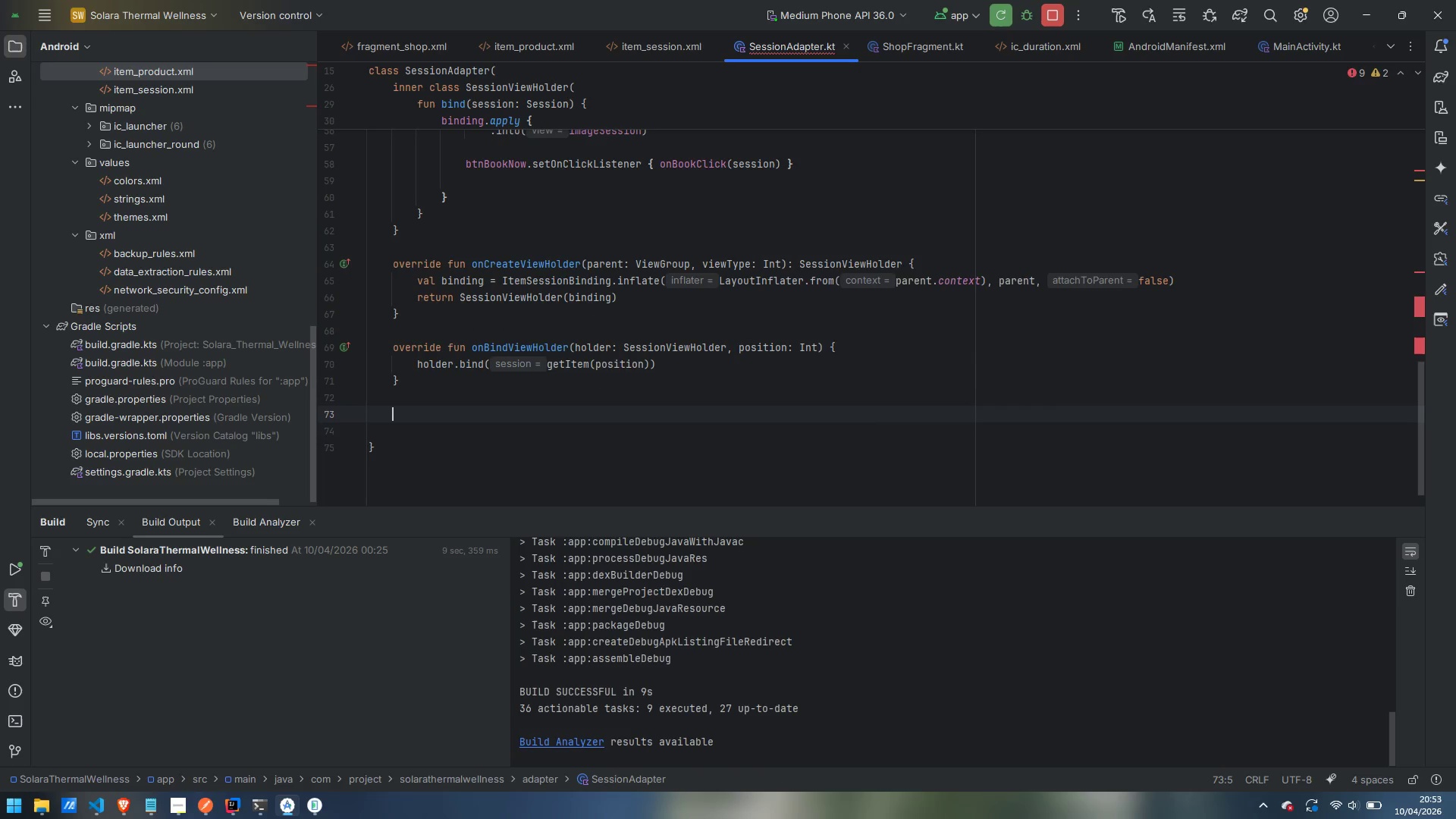 
key(Enter)
 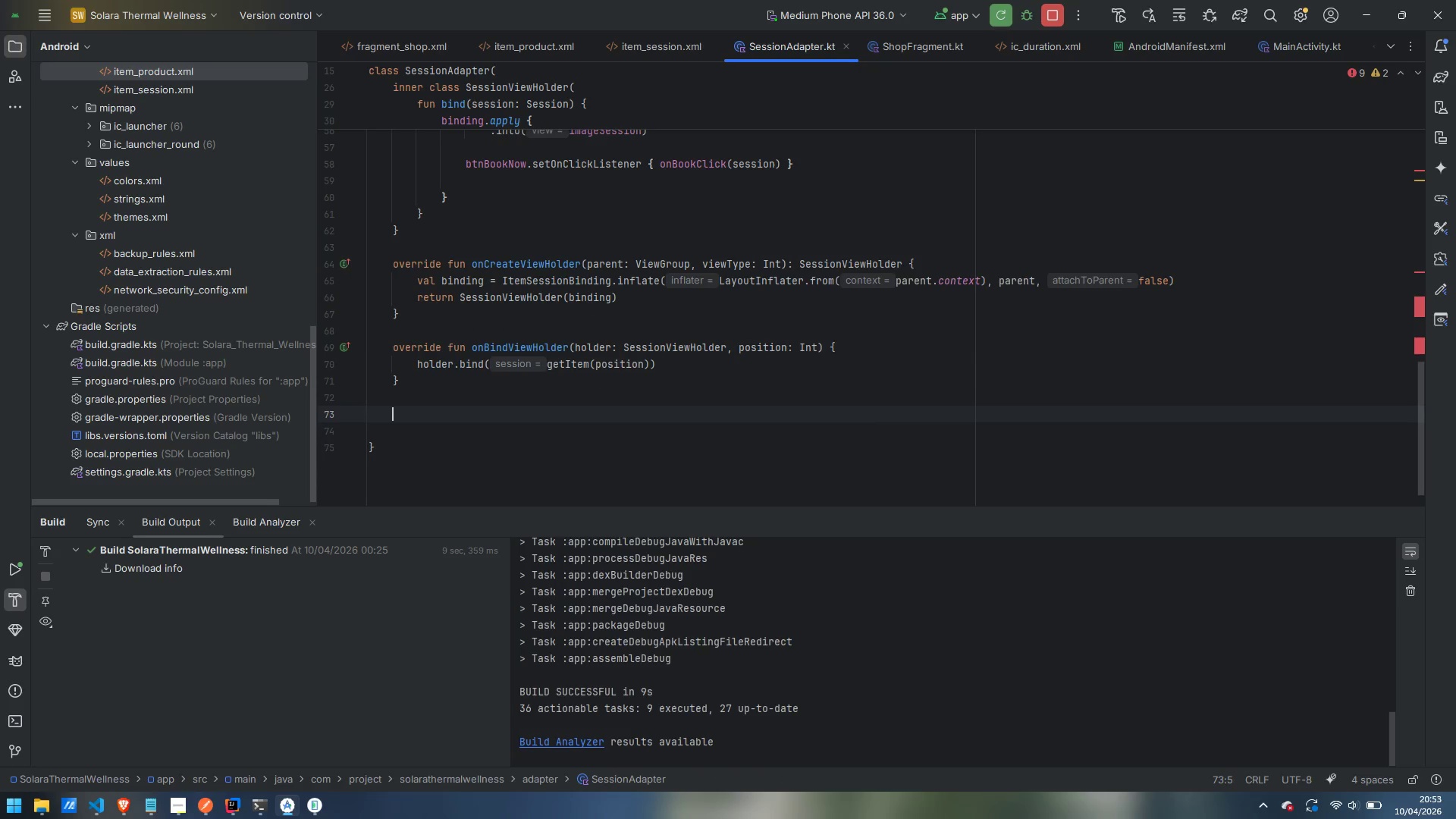 
type(onViewRe)
 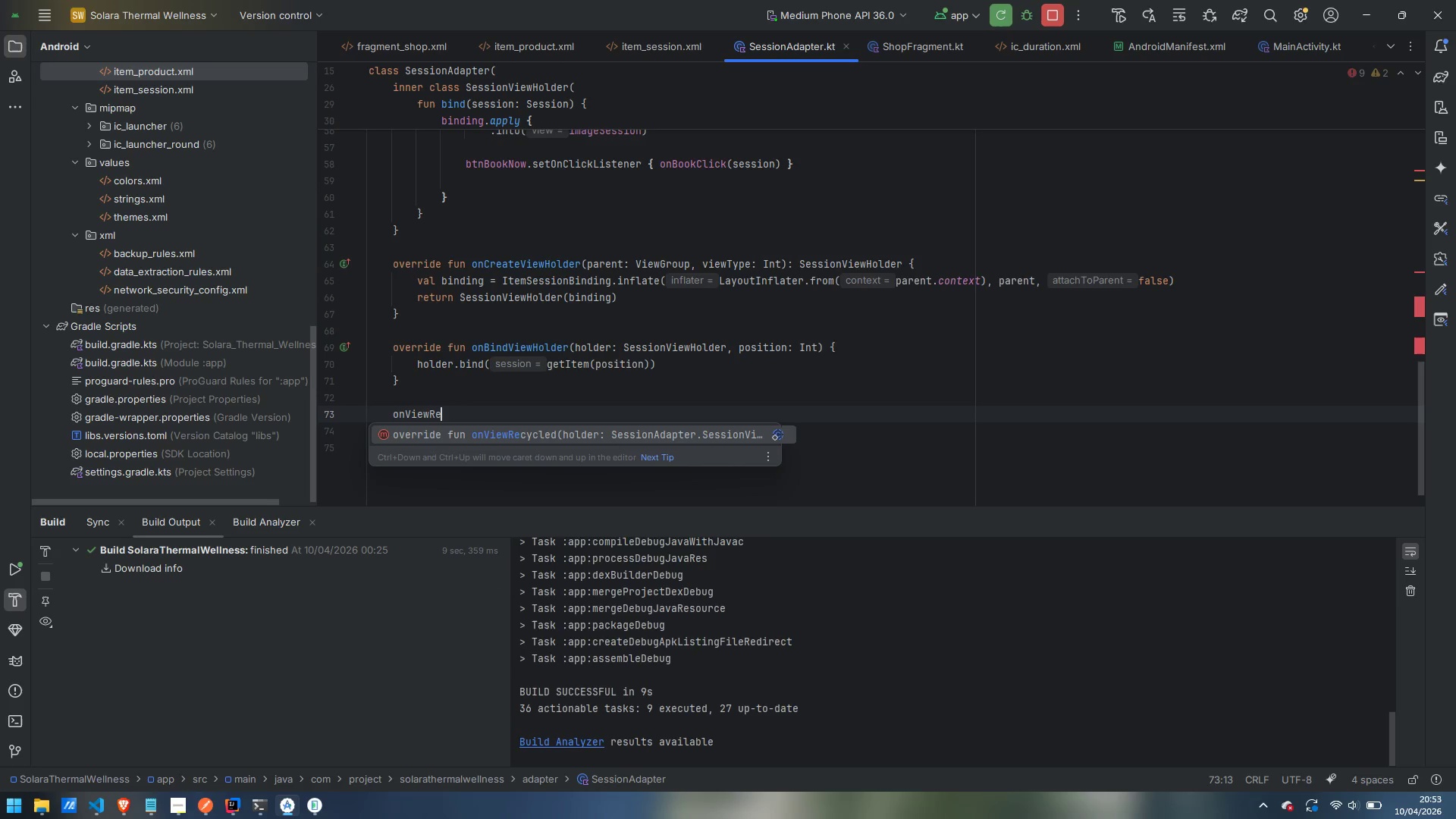 
key(Enter)
 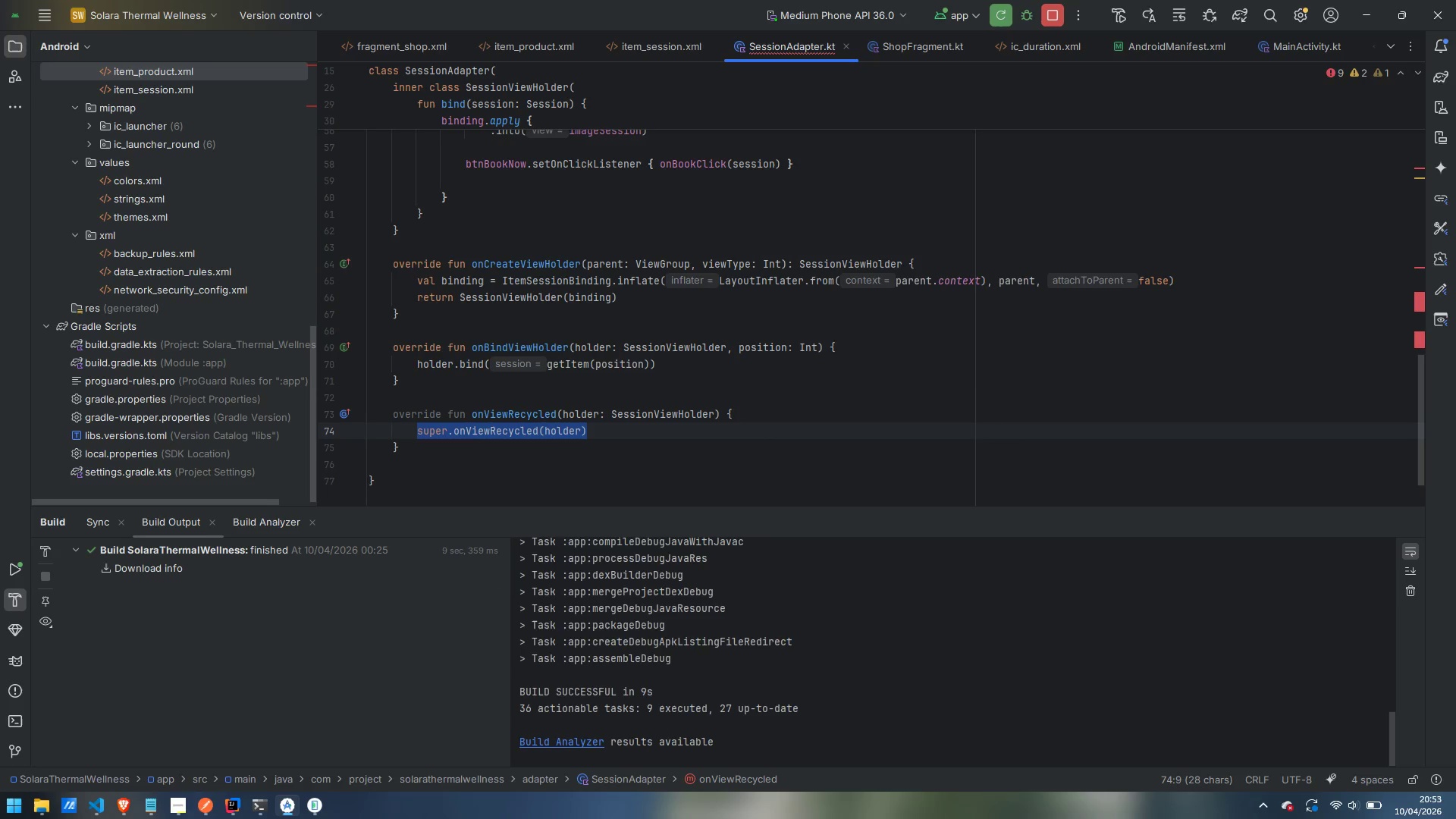 
key(ArrowRight)
 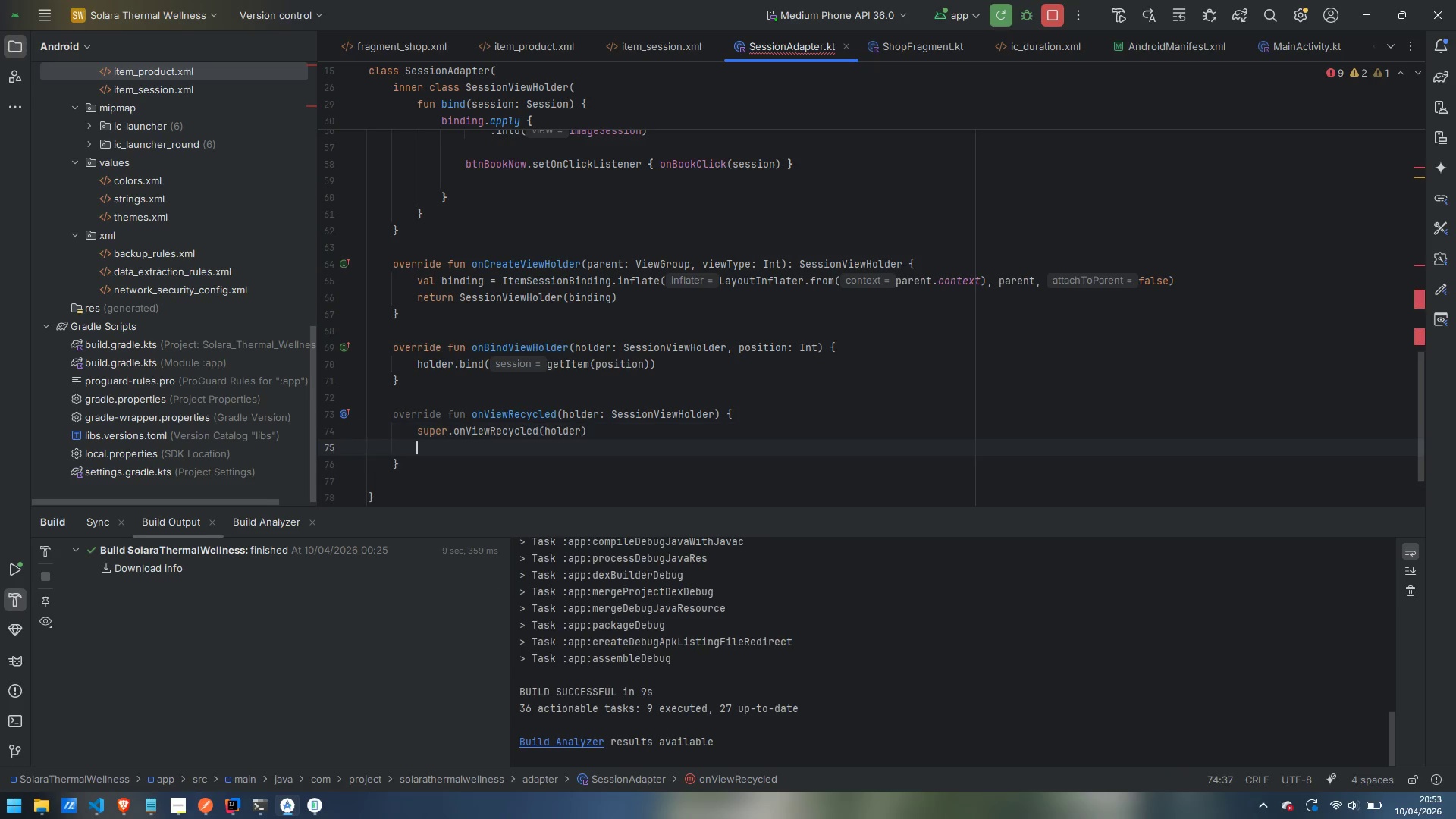 
key(Enter)
 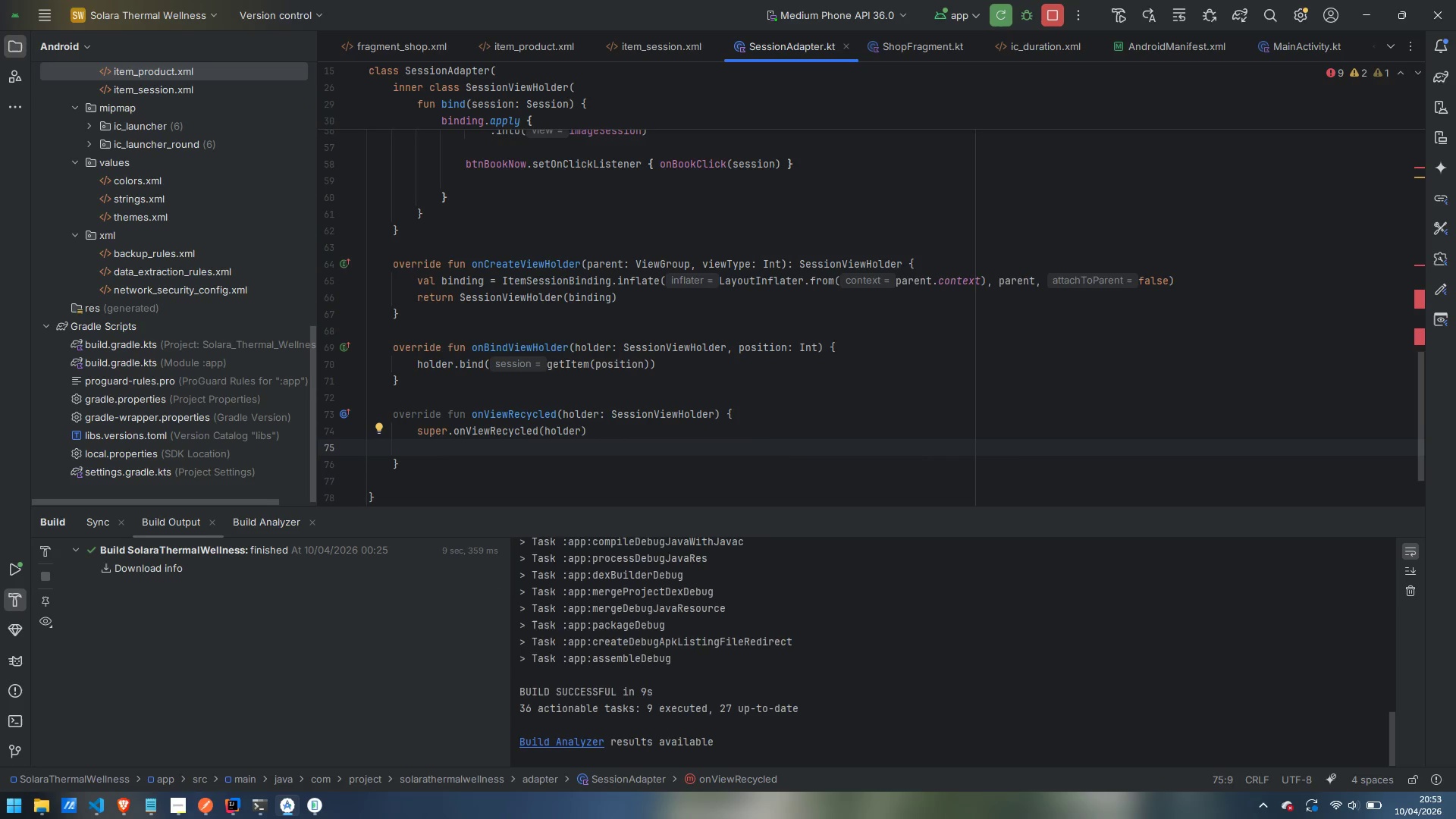 
type(Glide.wi)
 